 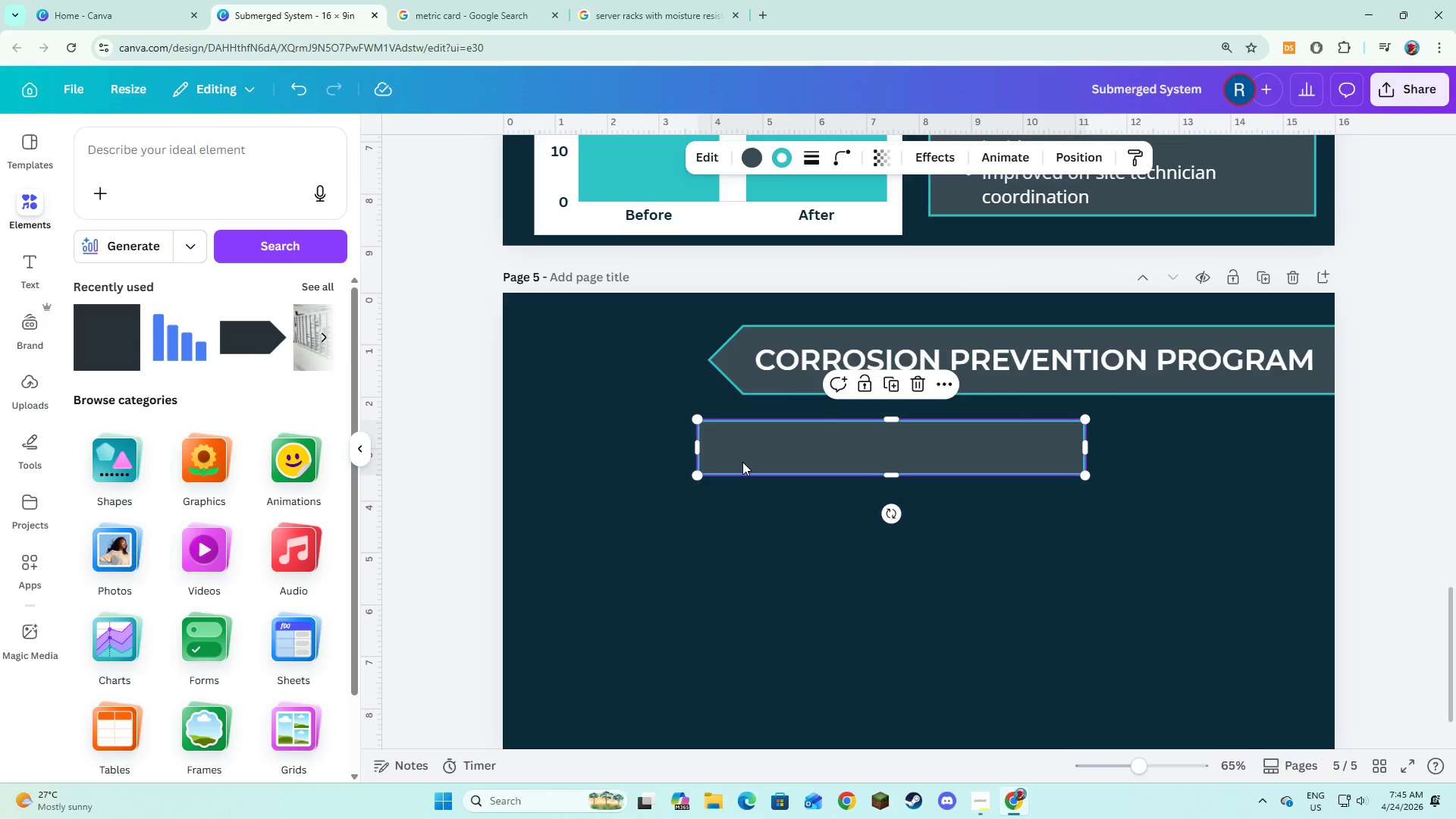 
left_click_drag(start_coordinate=[742, 462], to_coordinate=[766, 504])
 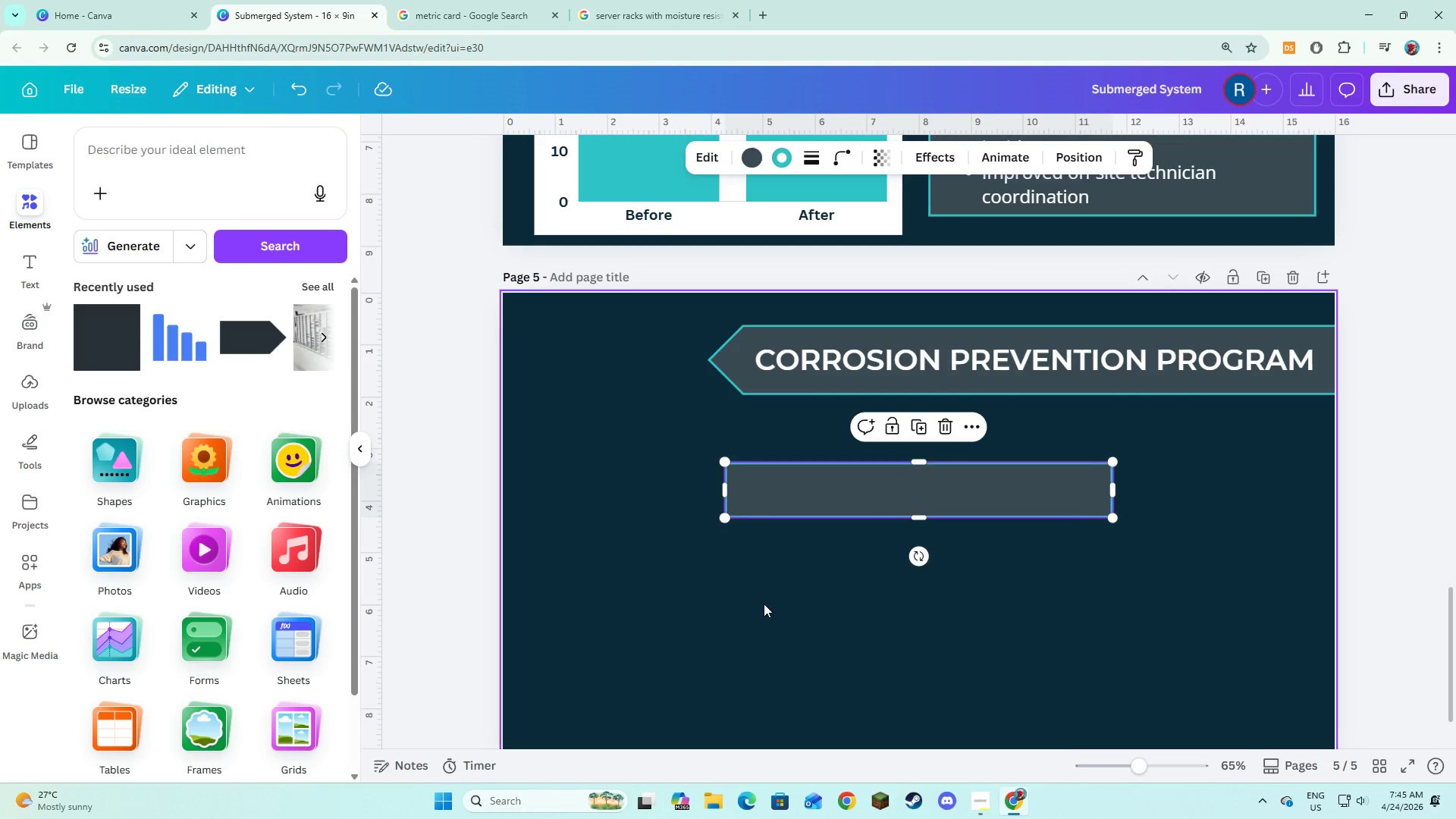 
left_click([764, 604])
 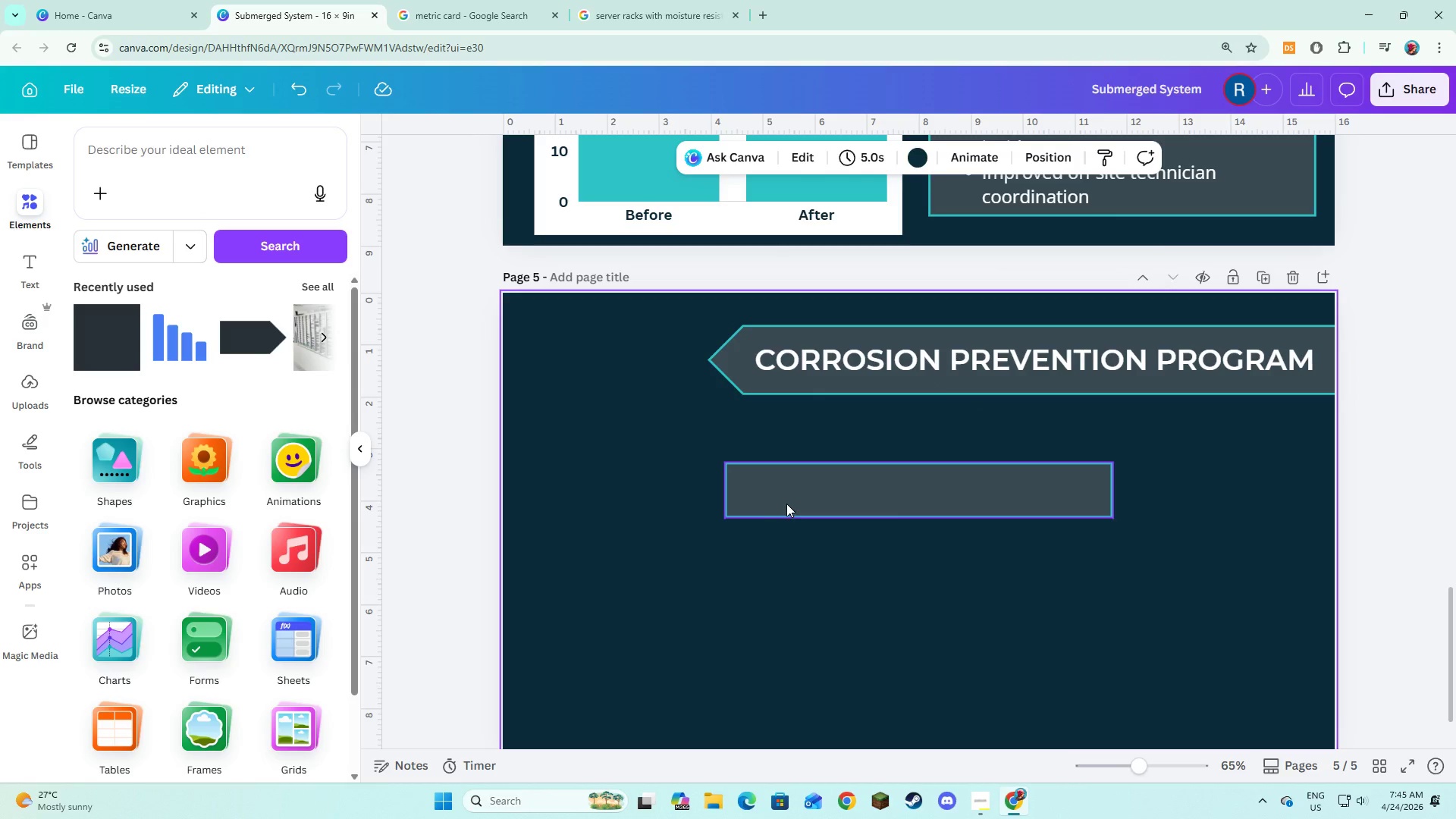 
left_click([786, 504])
 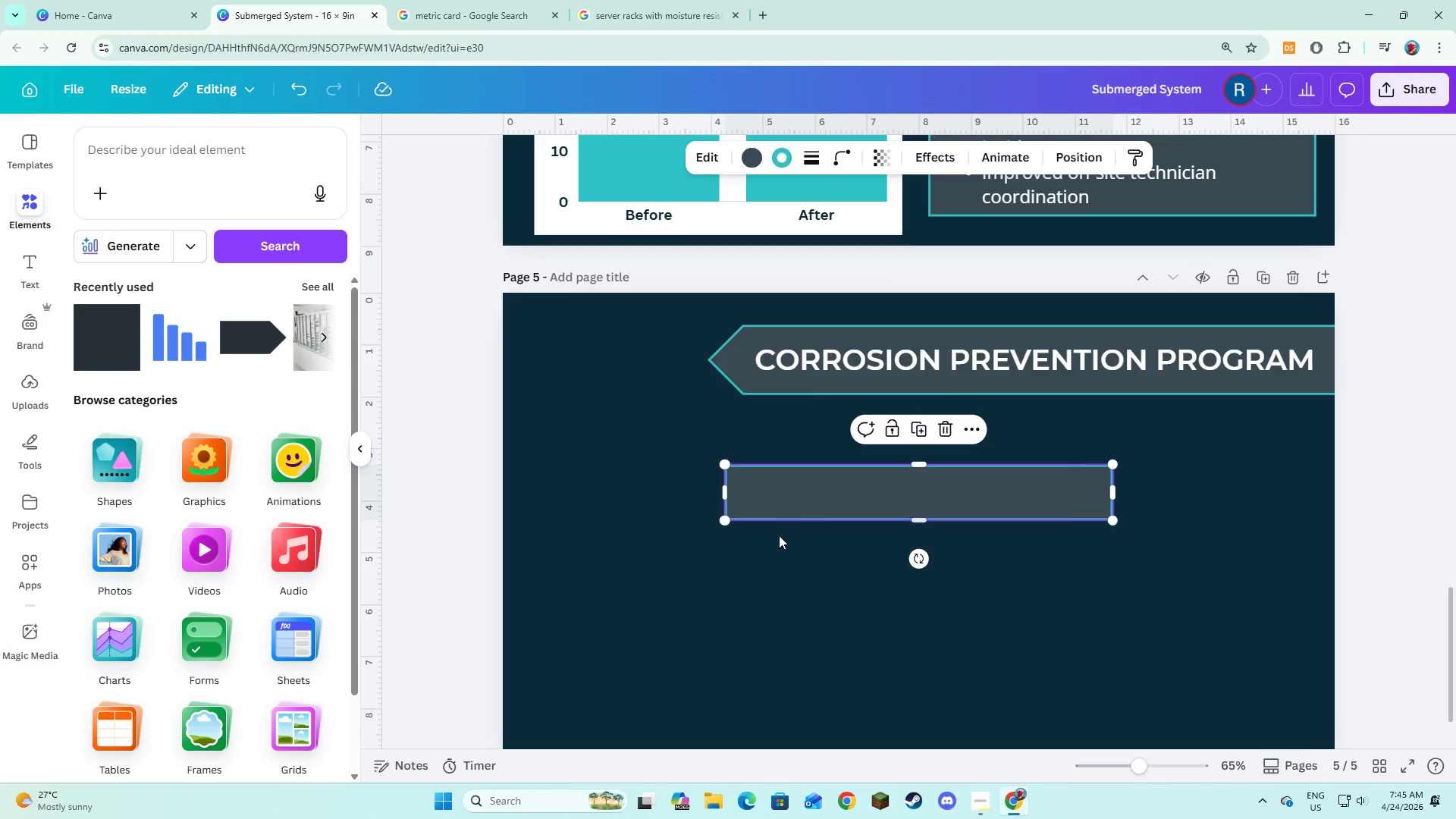 
left_click([764, 571])
 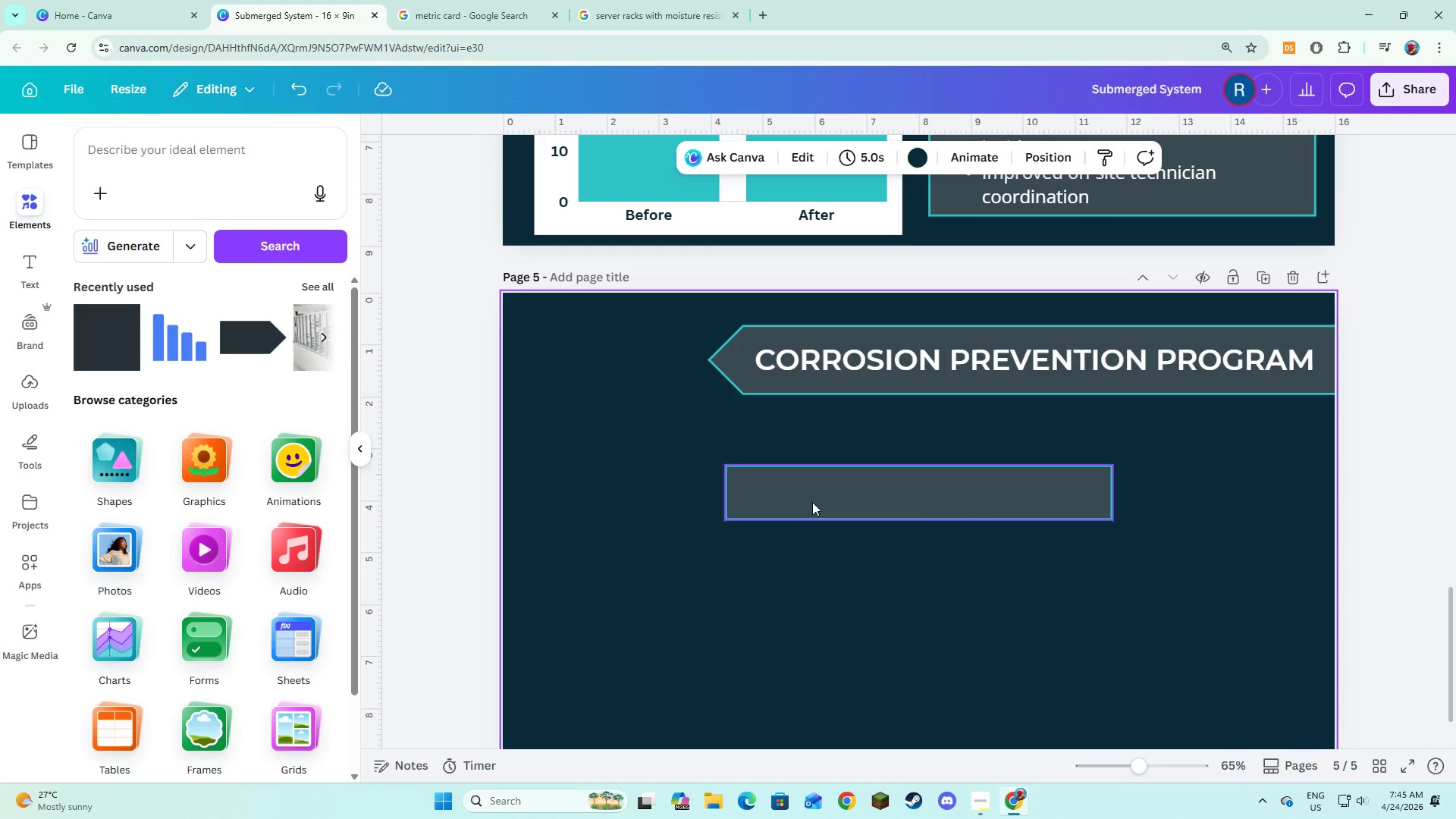 
left_click([812, 502])
 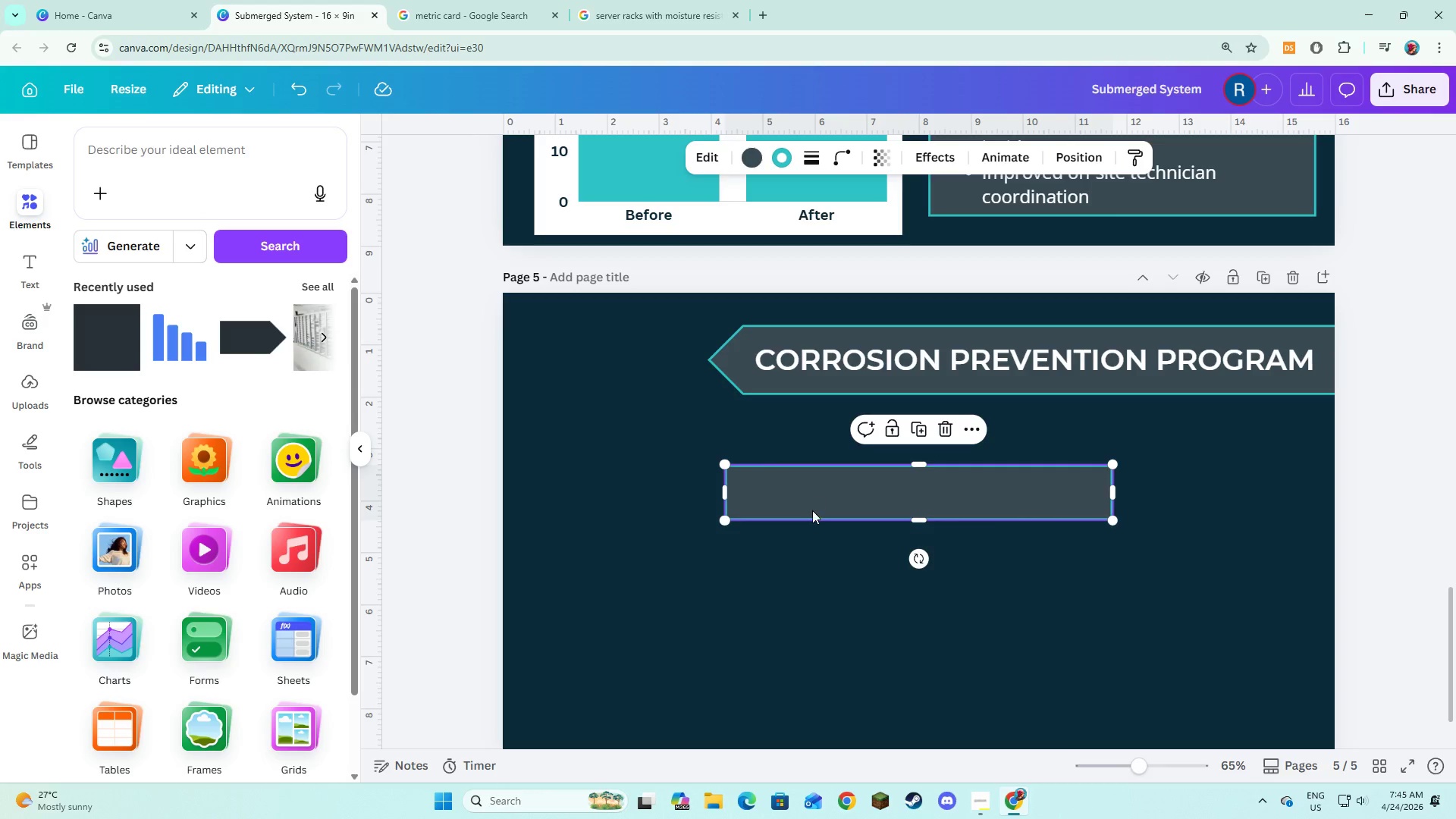 
left_click_drag(start_coordinate=[812, 502], to_coordinate=[805, 582])
 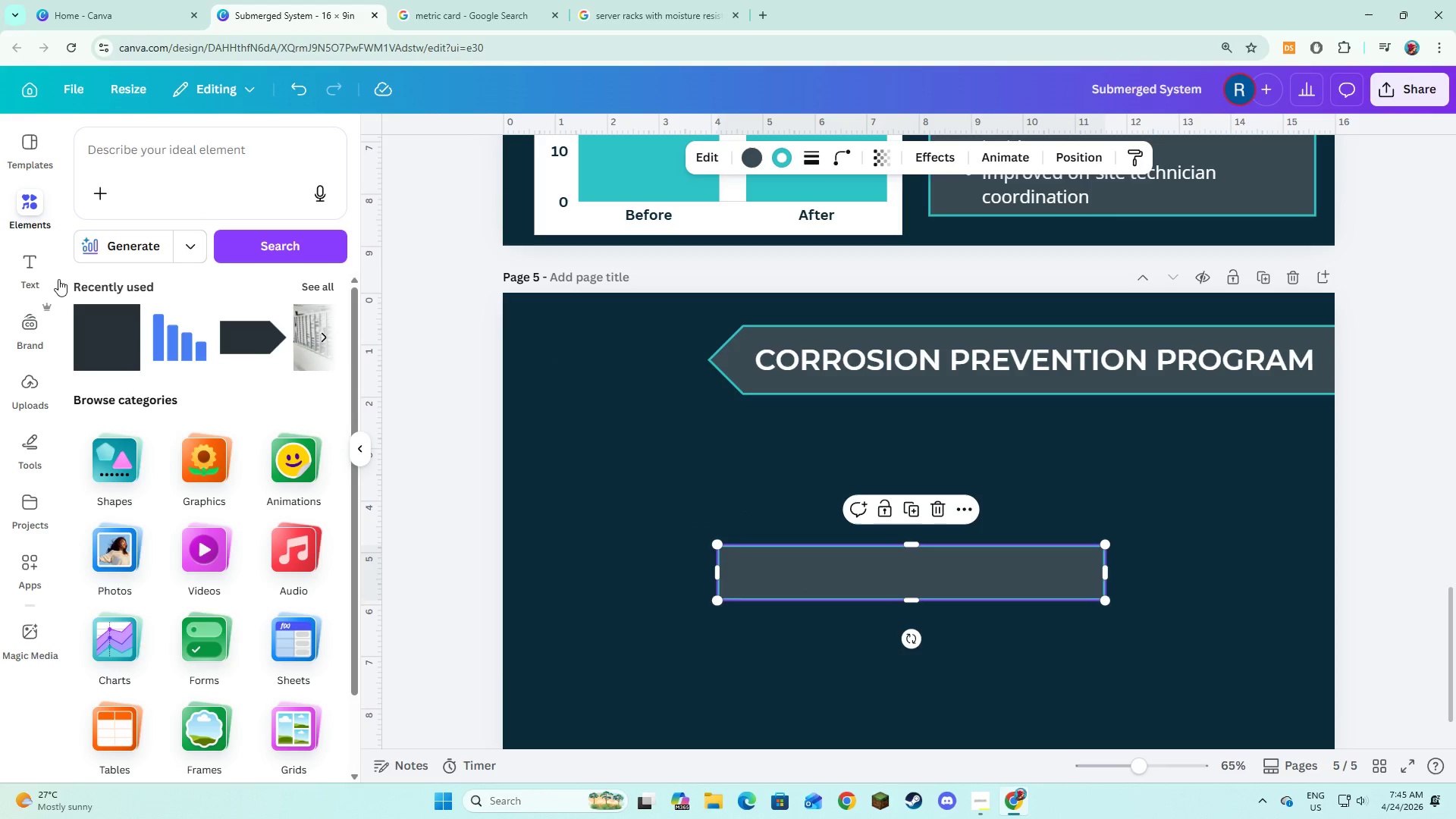 
left_click([41, 257])
 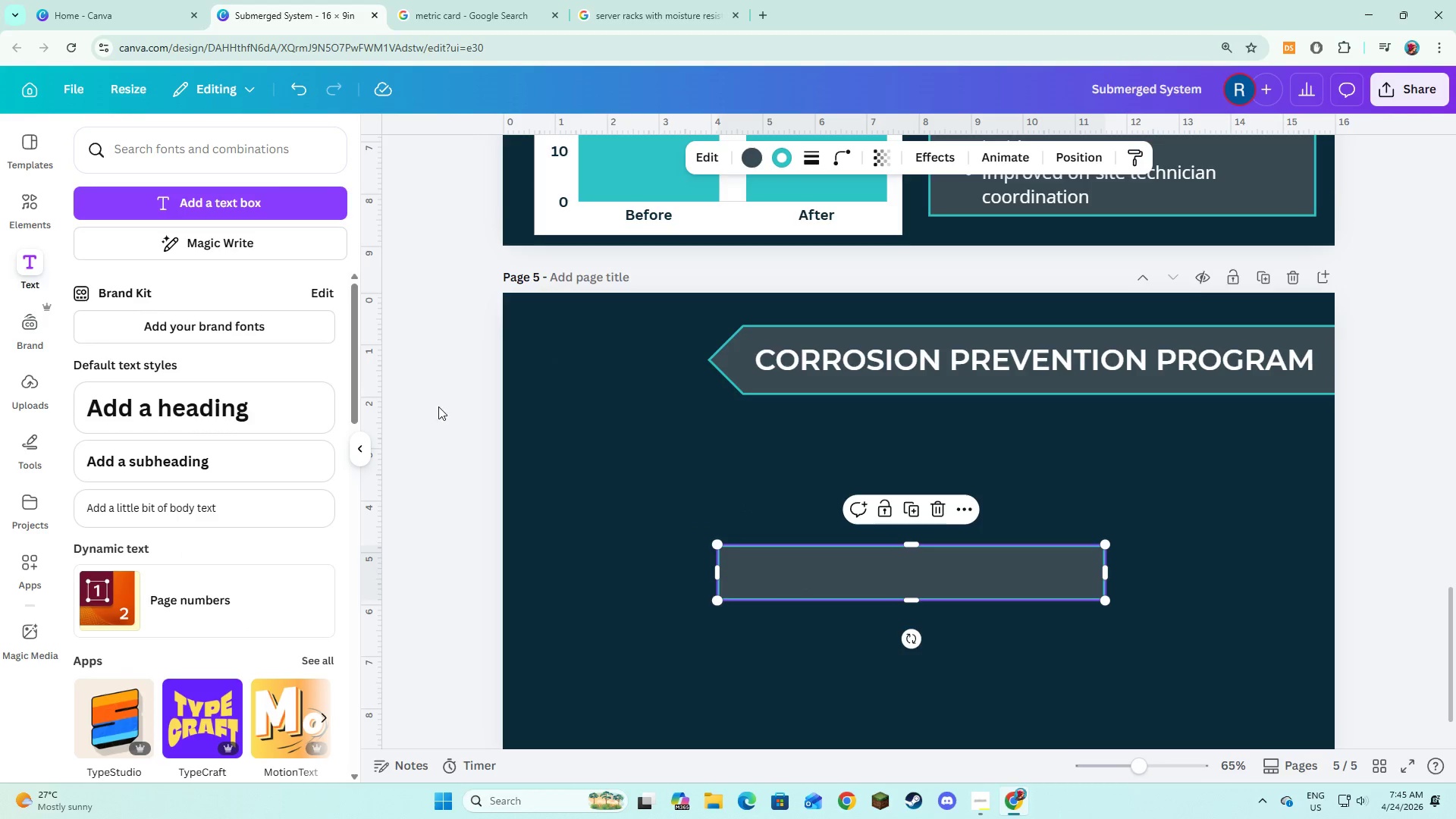 
left_click([639, 494])
 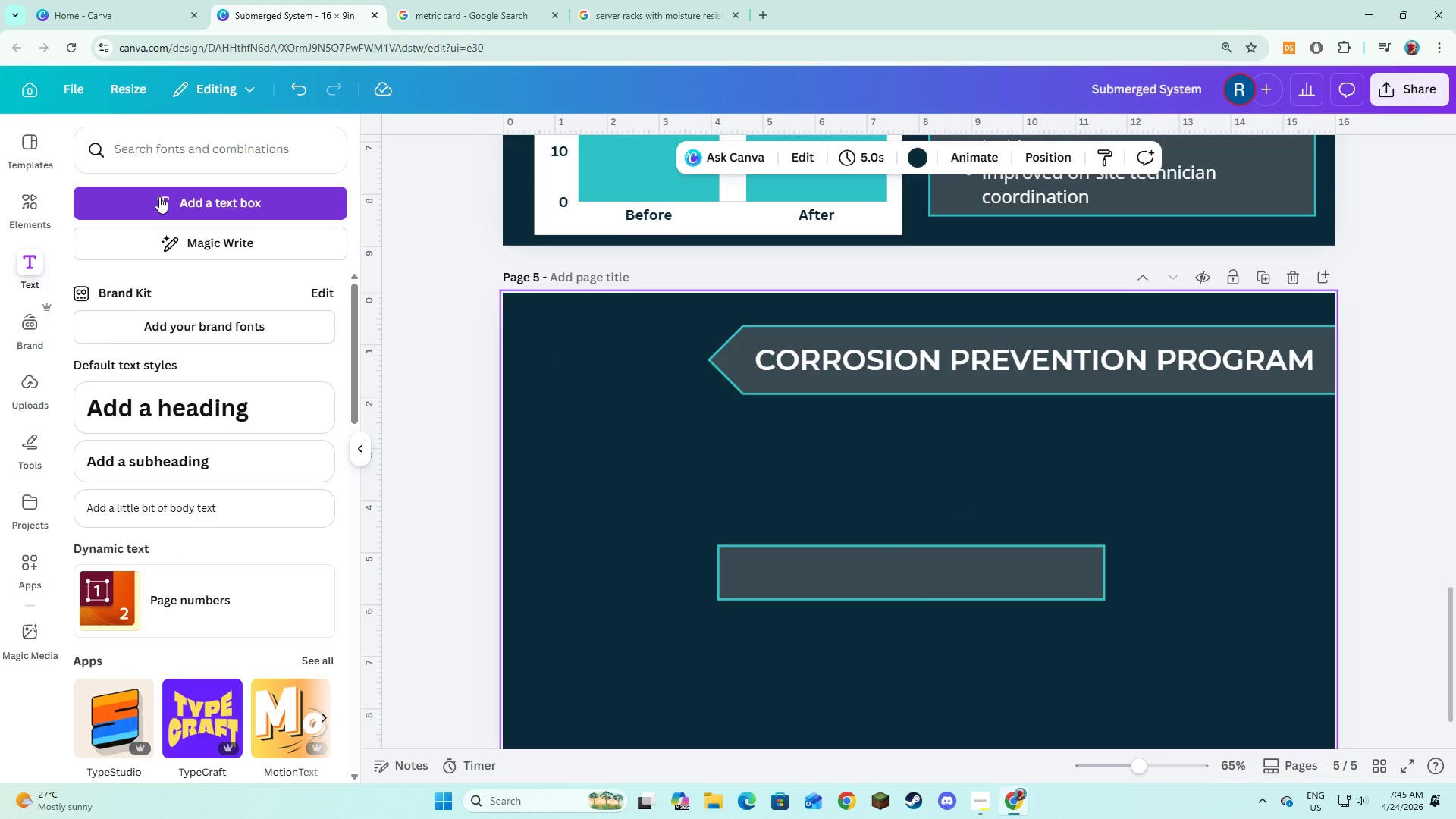 
left_click([159, 196])
 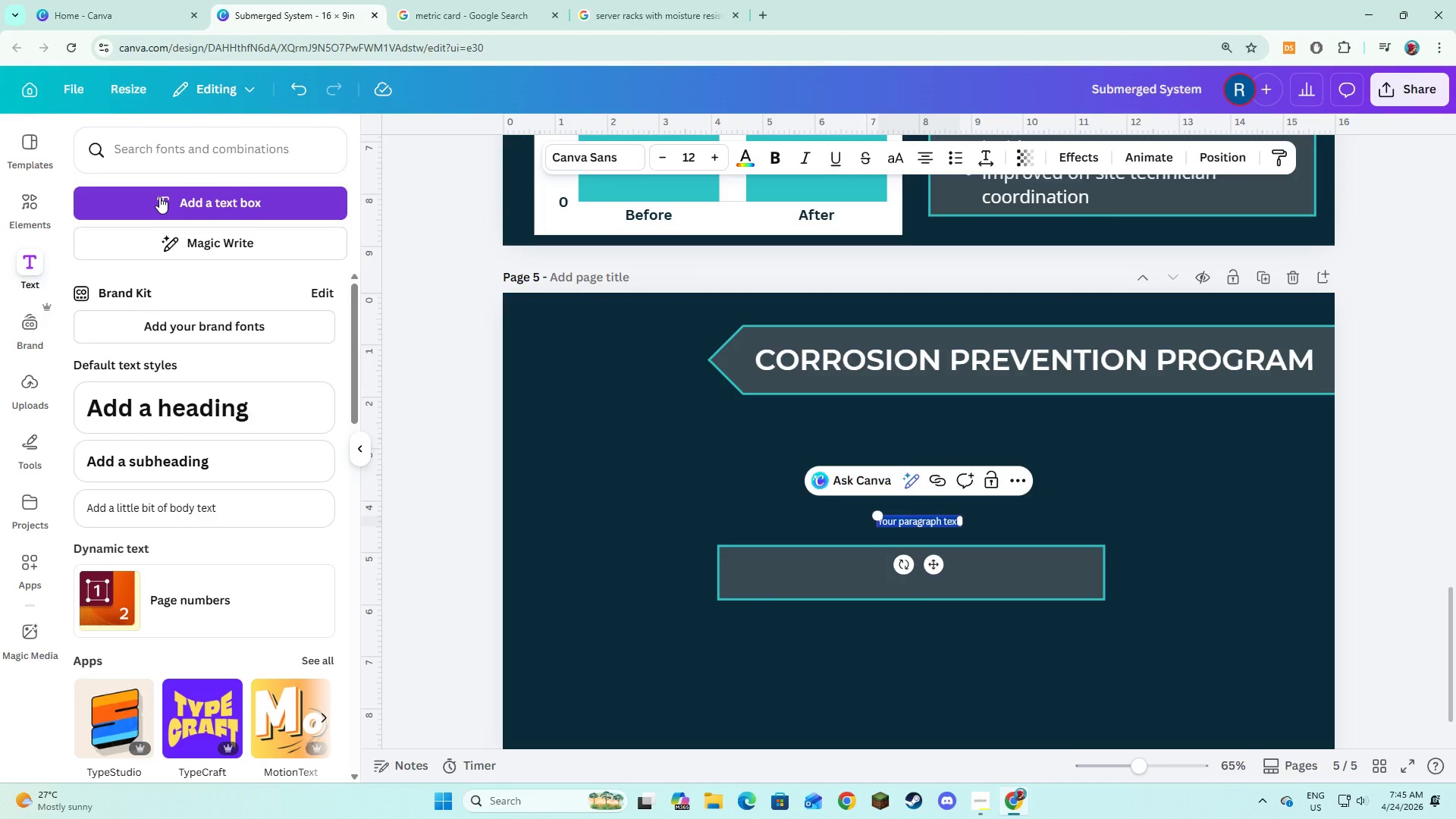 
type(Routine maintenance cycl)
 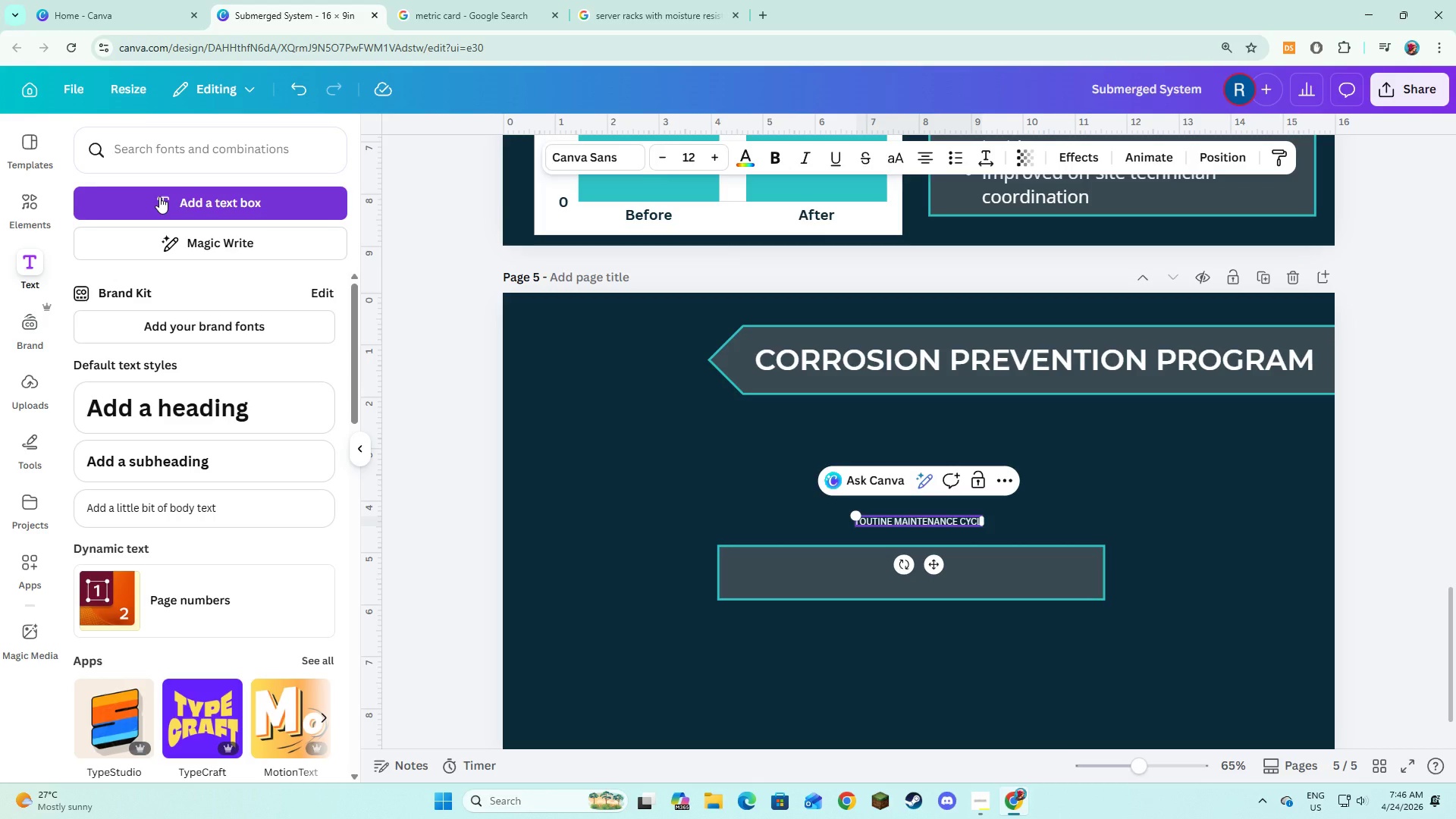 
key(Control+A)
 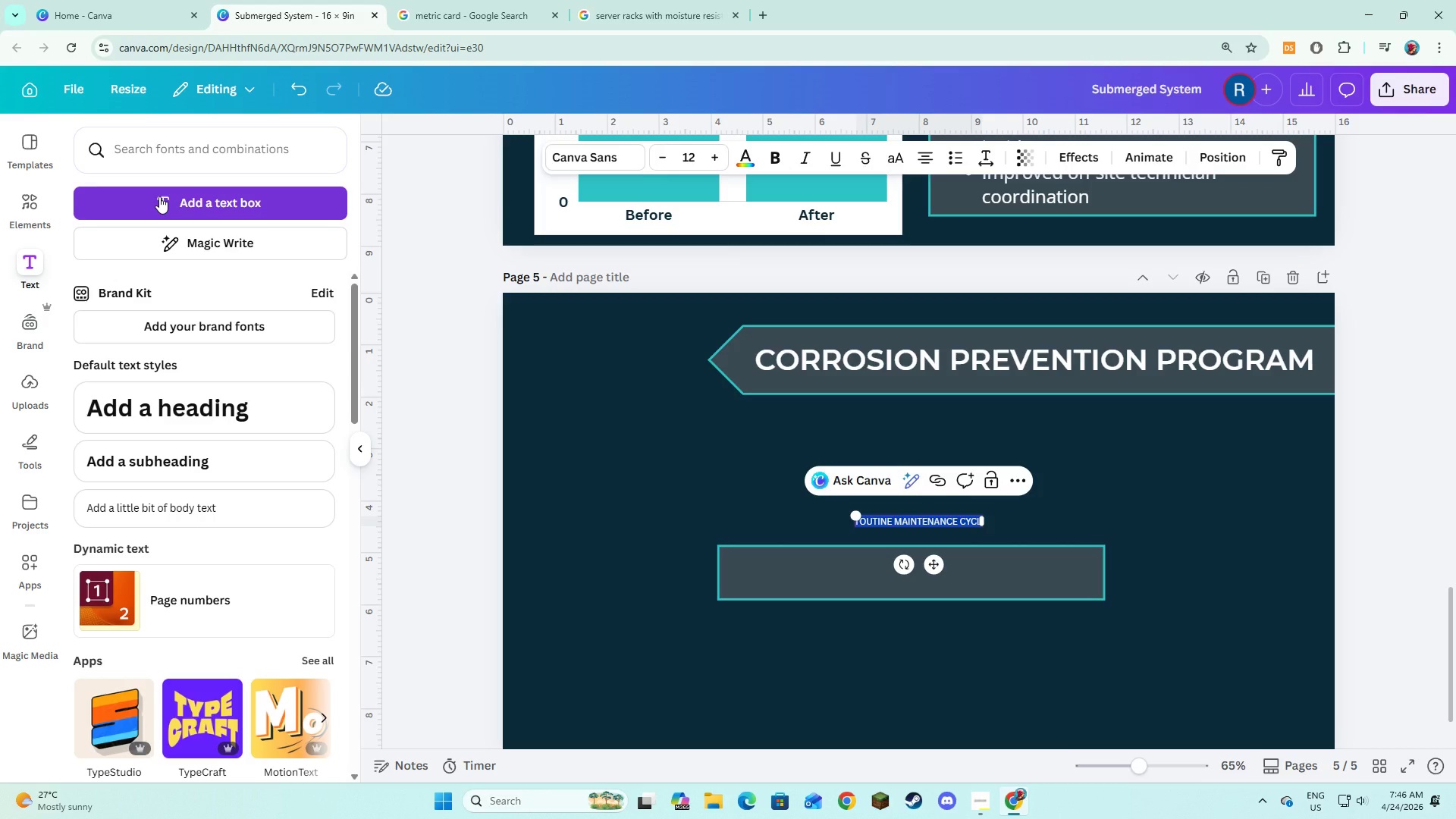 
type(Routine maintenance cycles ensure hardware longevity in high salinity environman)
key(Backspace)
key(Backspace)
type(ents.)
 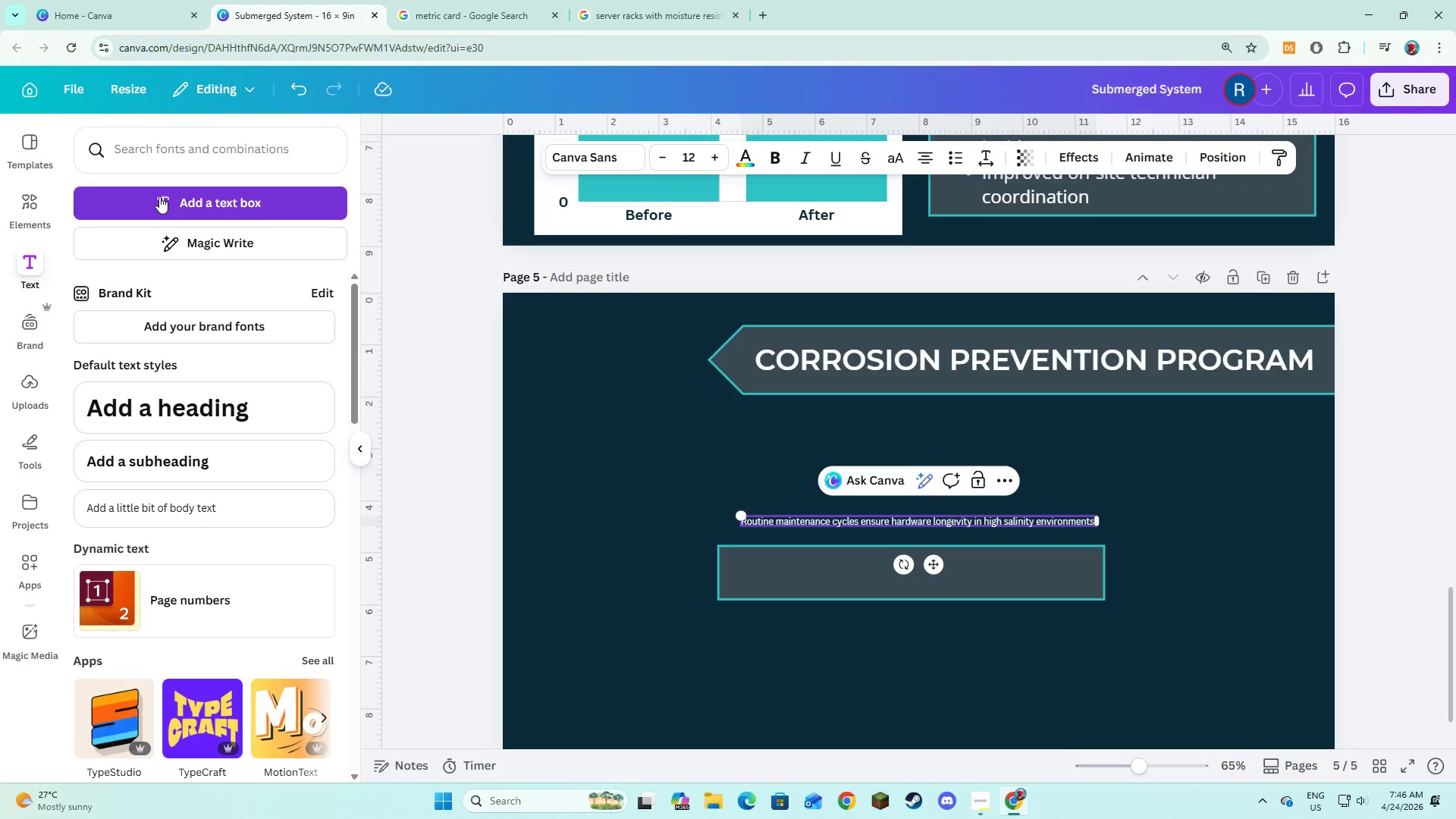 
key(Control+A)
 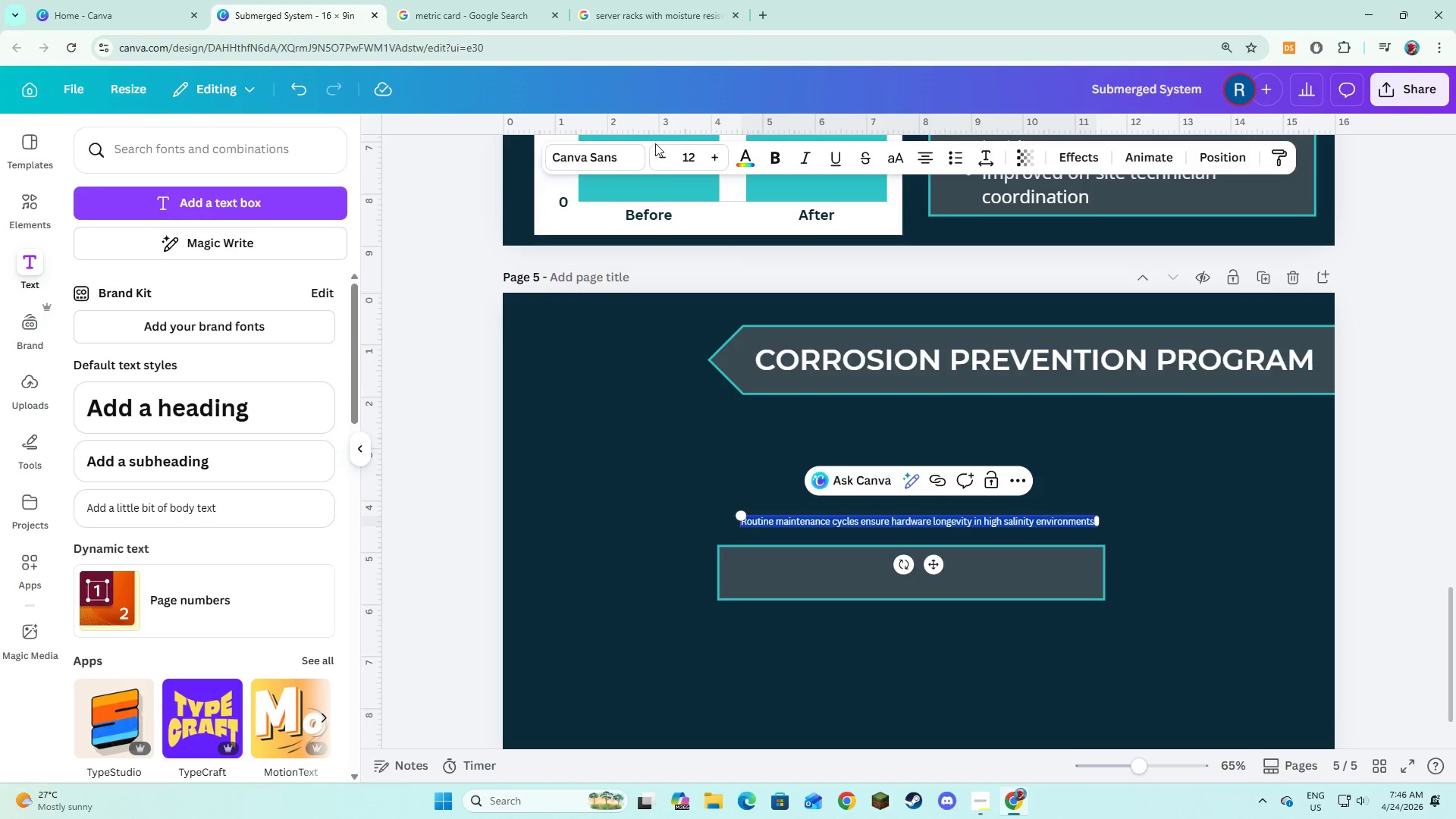 
left_click([617, 157])
 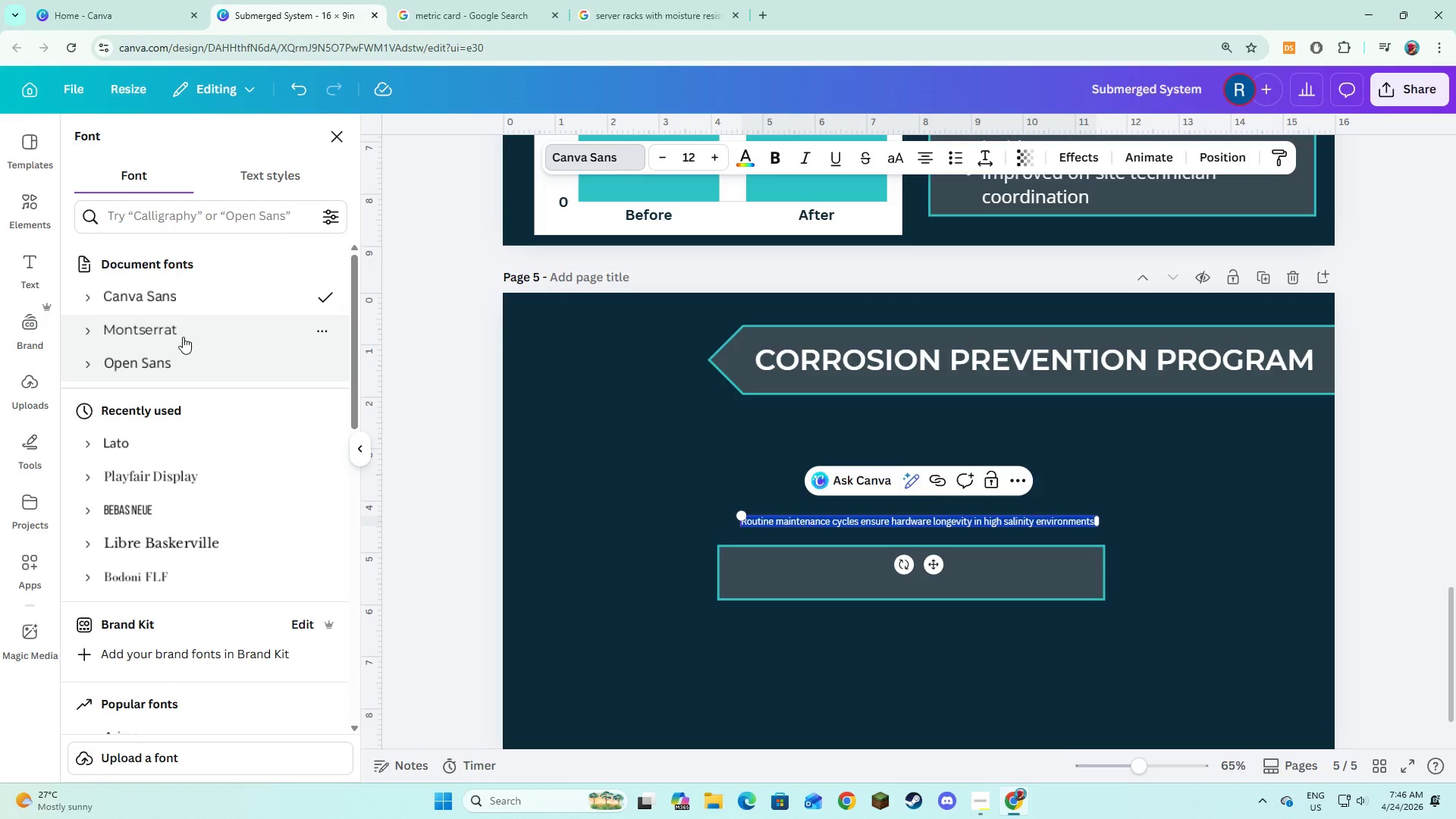 
left_click([183, 367])
 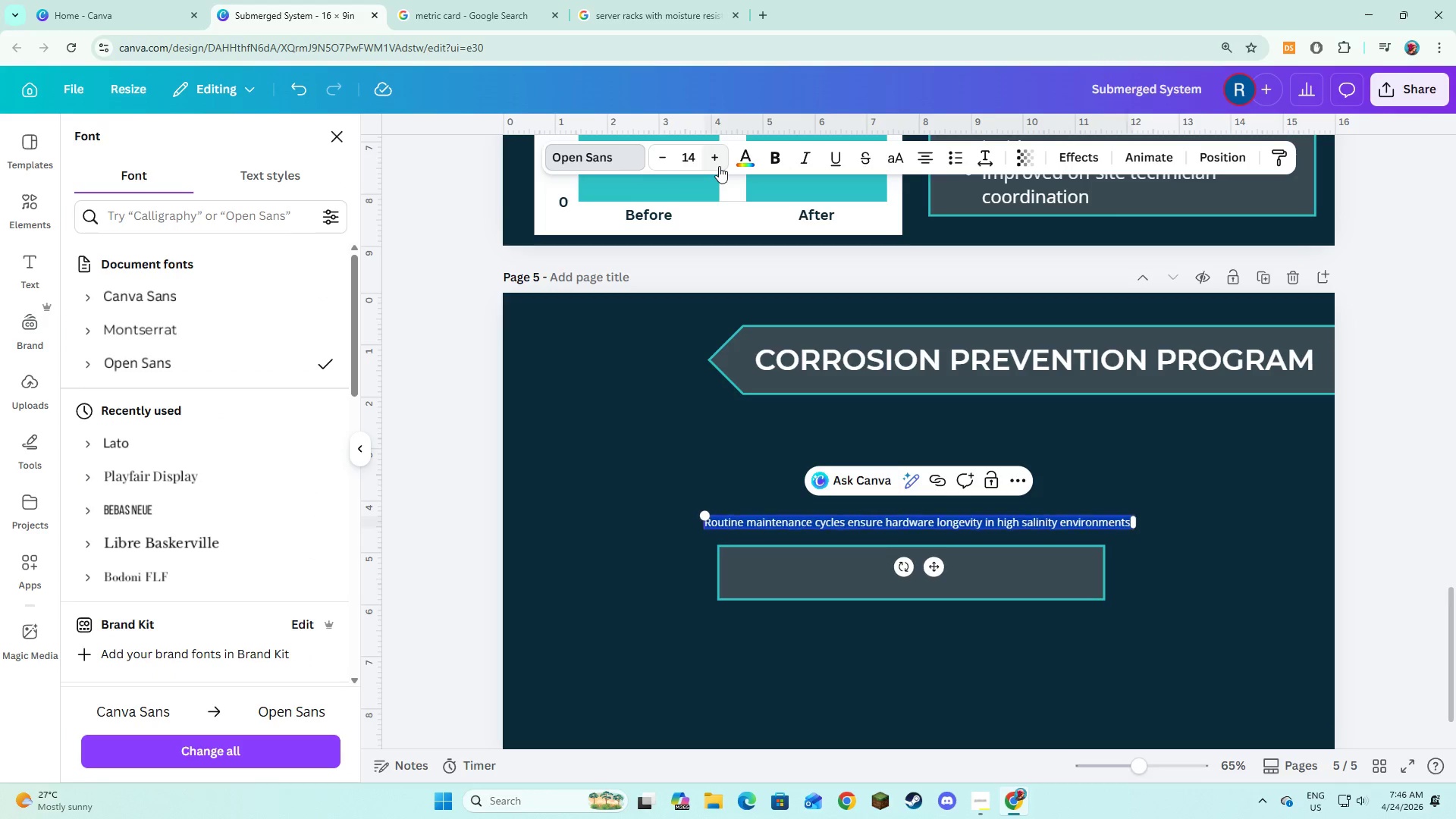 
left_click([719, 166])
 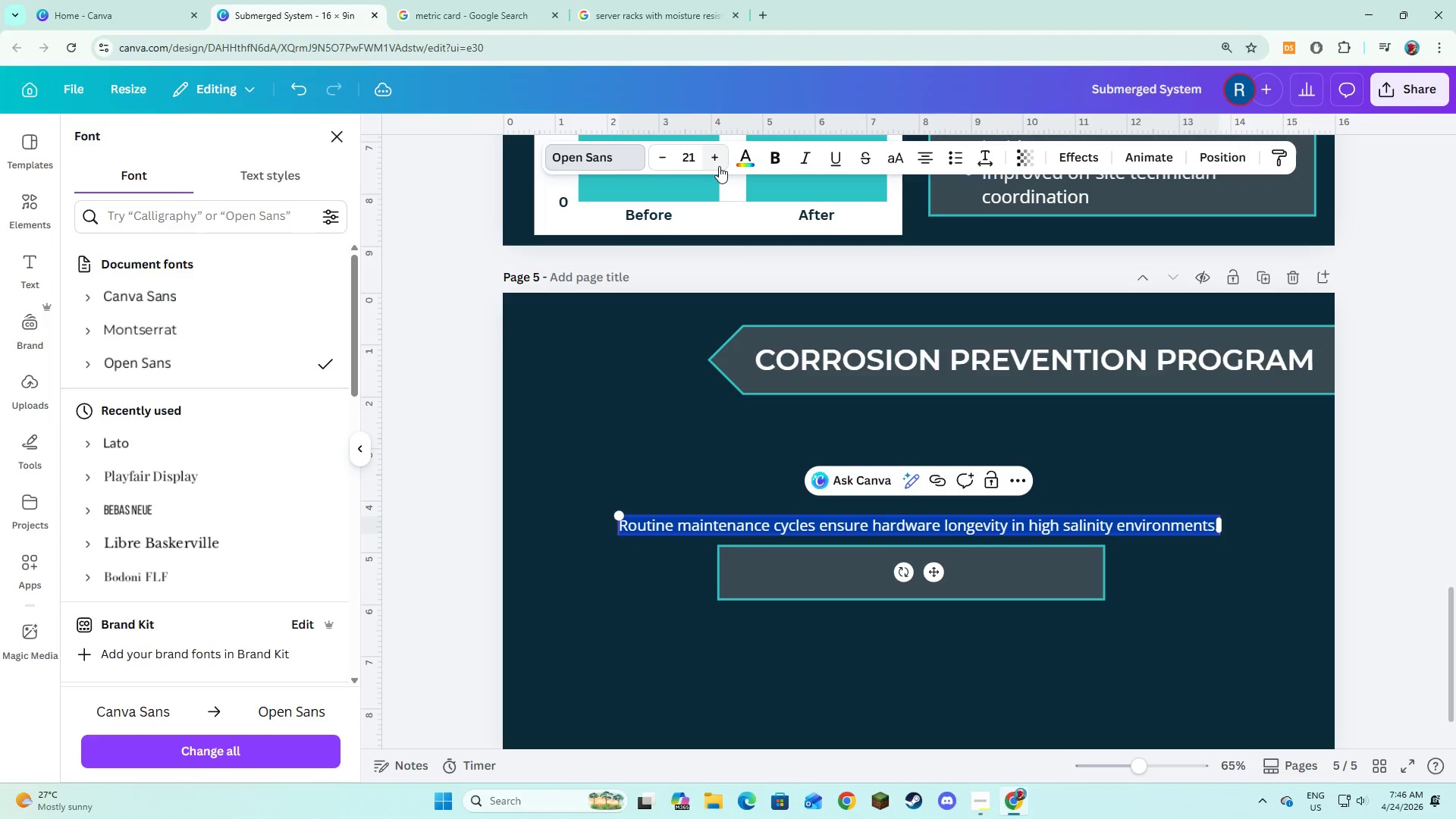 
left_click([719, 166])
 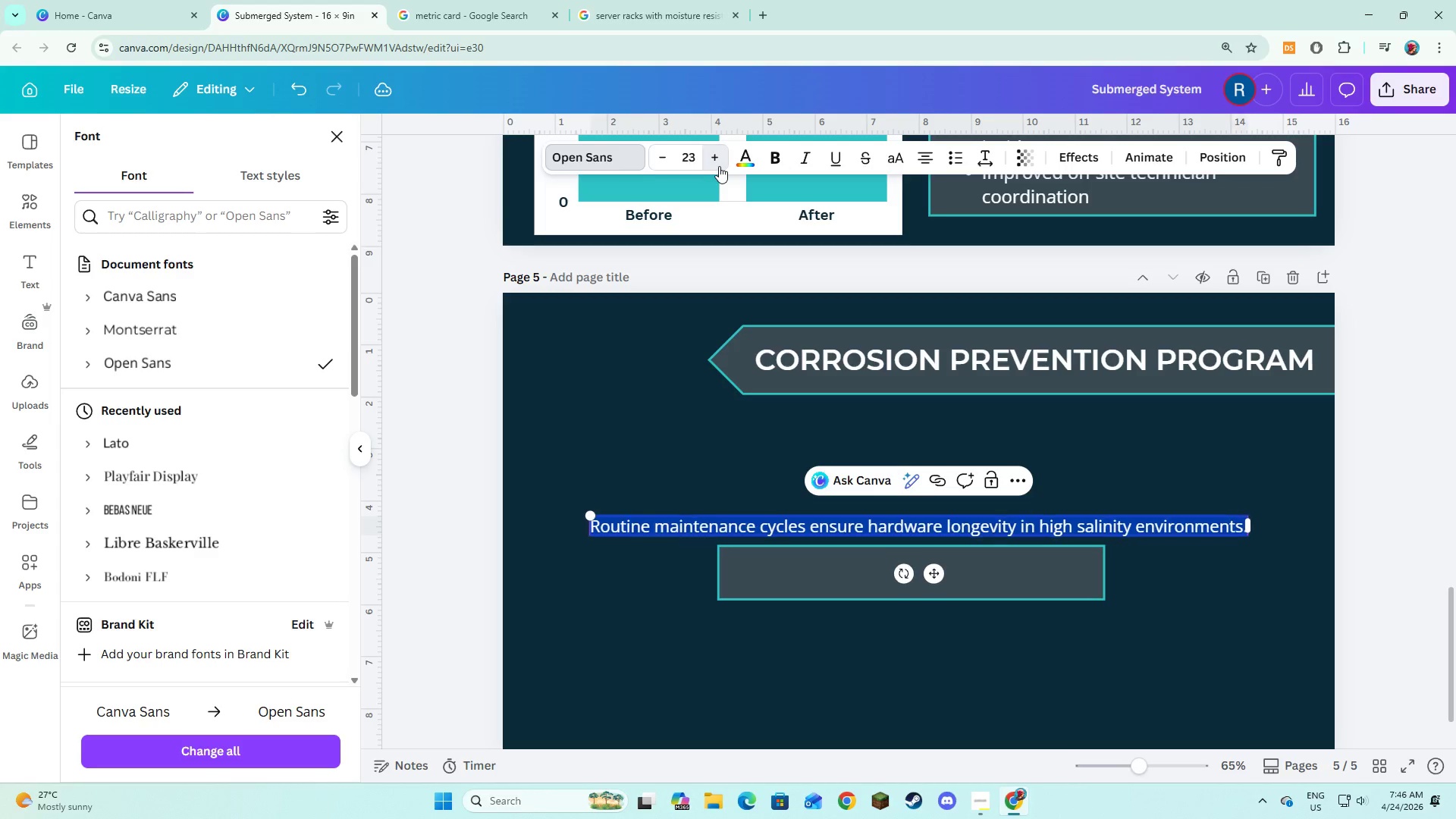 
double_click([719, 166])
 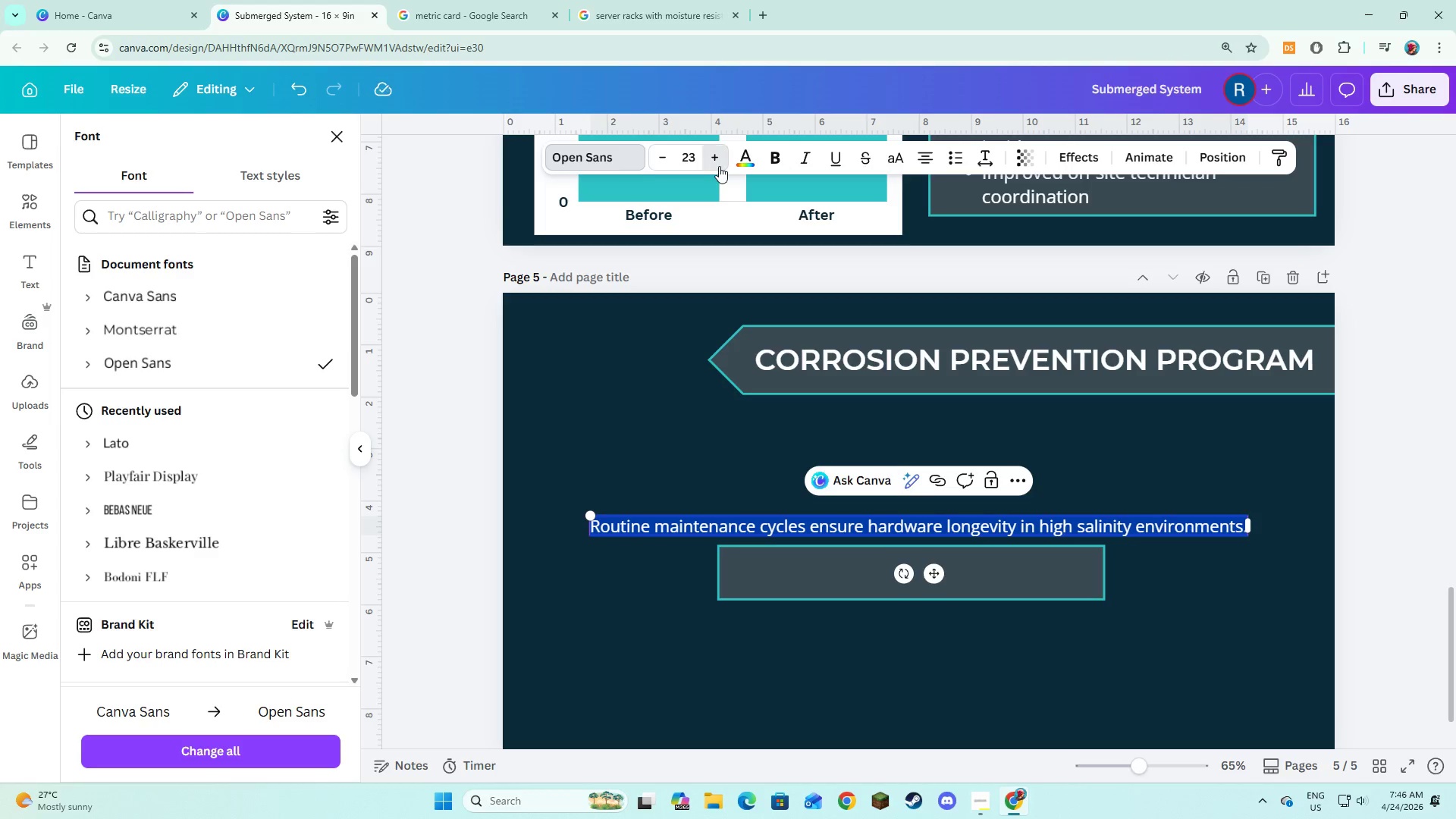 
triple_click([719, 166])
 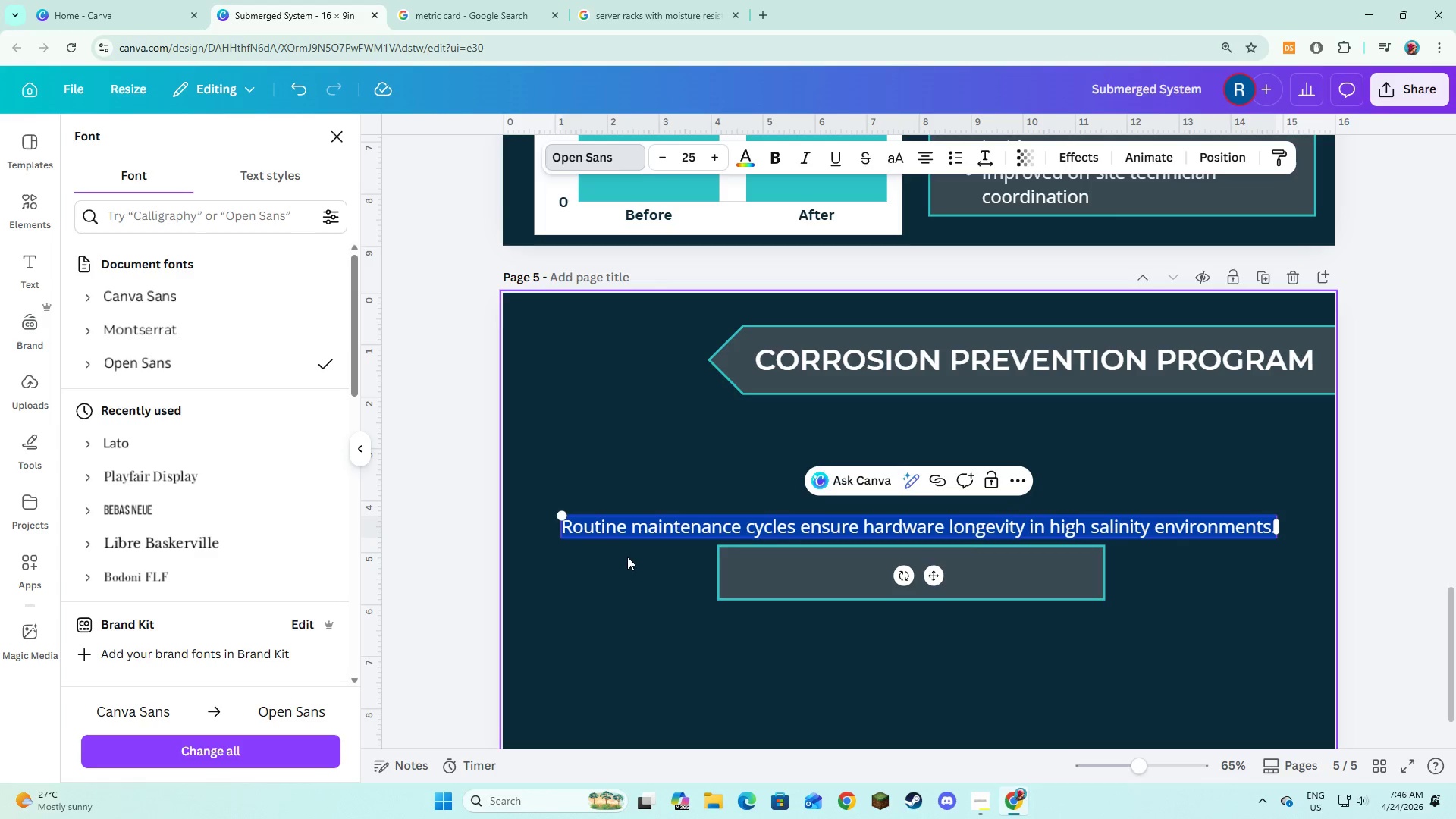 
left_click([627, 570])
 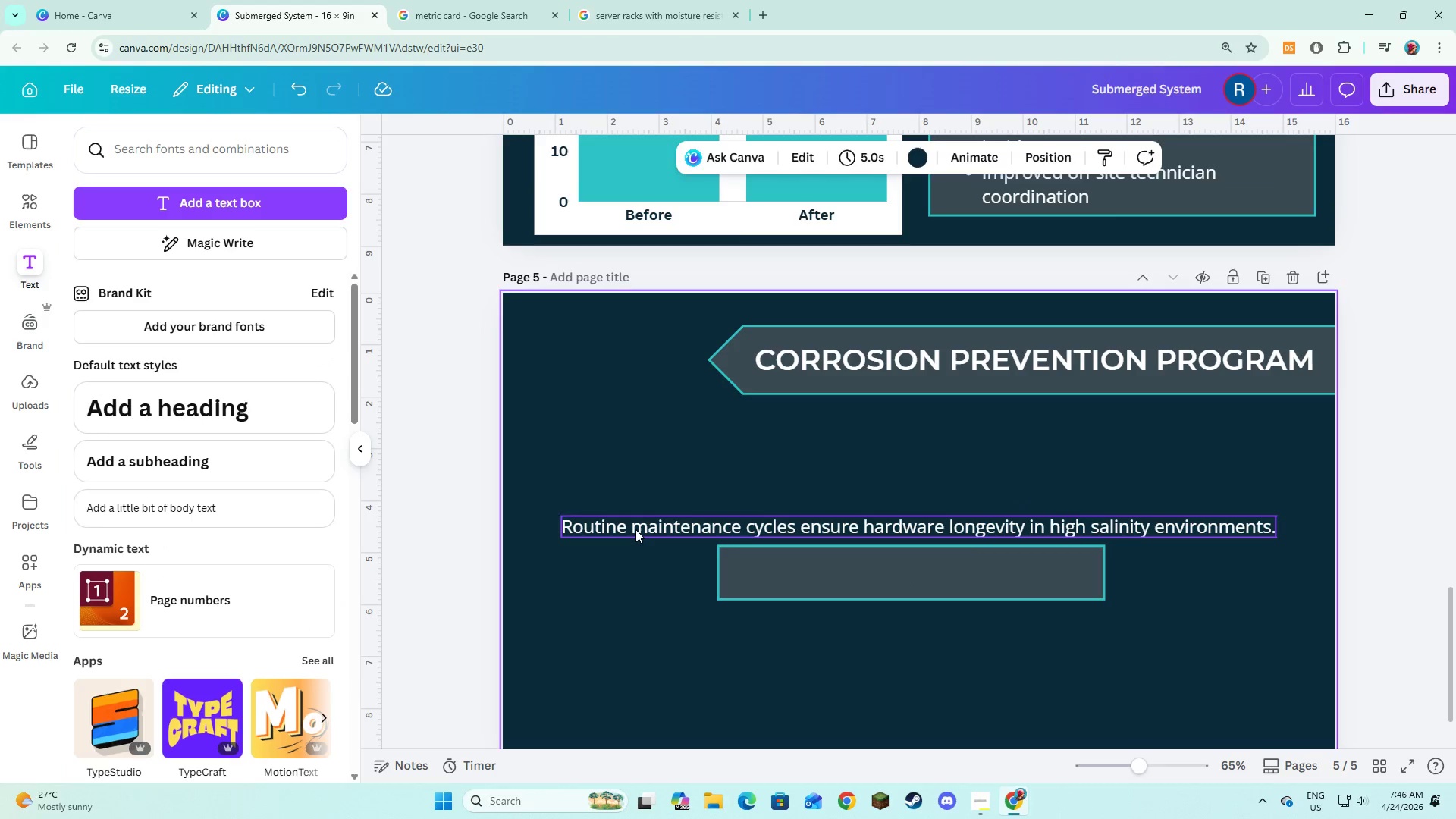 
left_click([635, 529])
 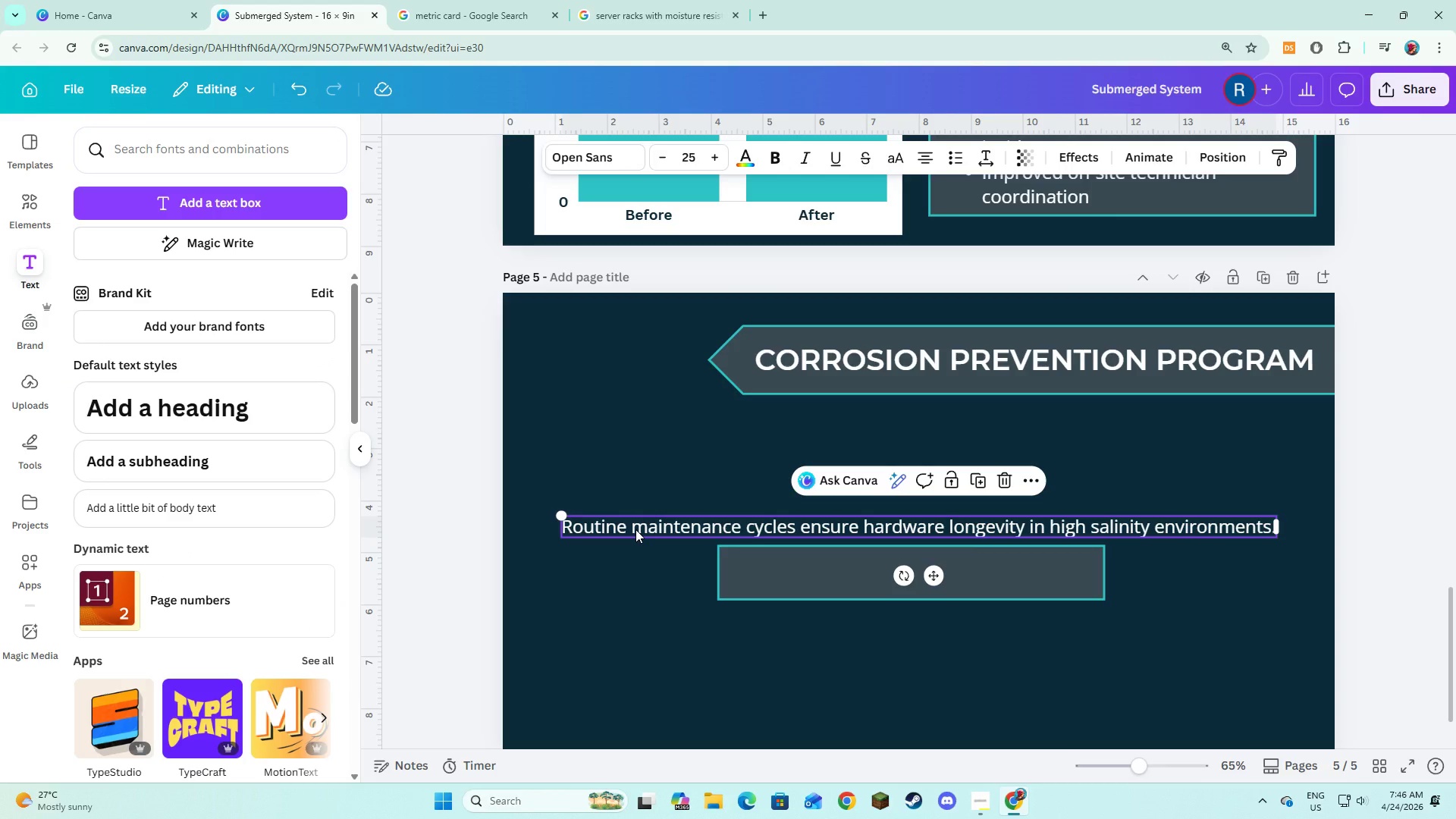 
left_click_drag(start_coordinate=[635, 529], to_coordinate=[639, 425])
 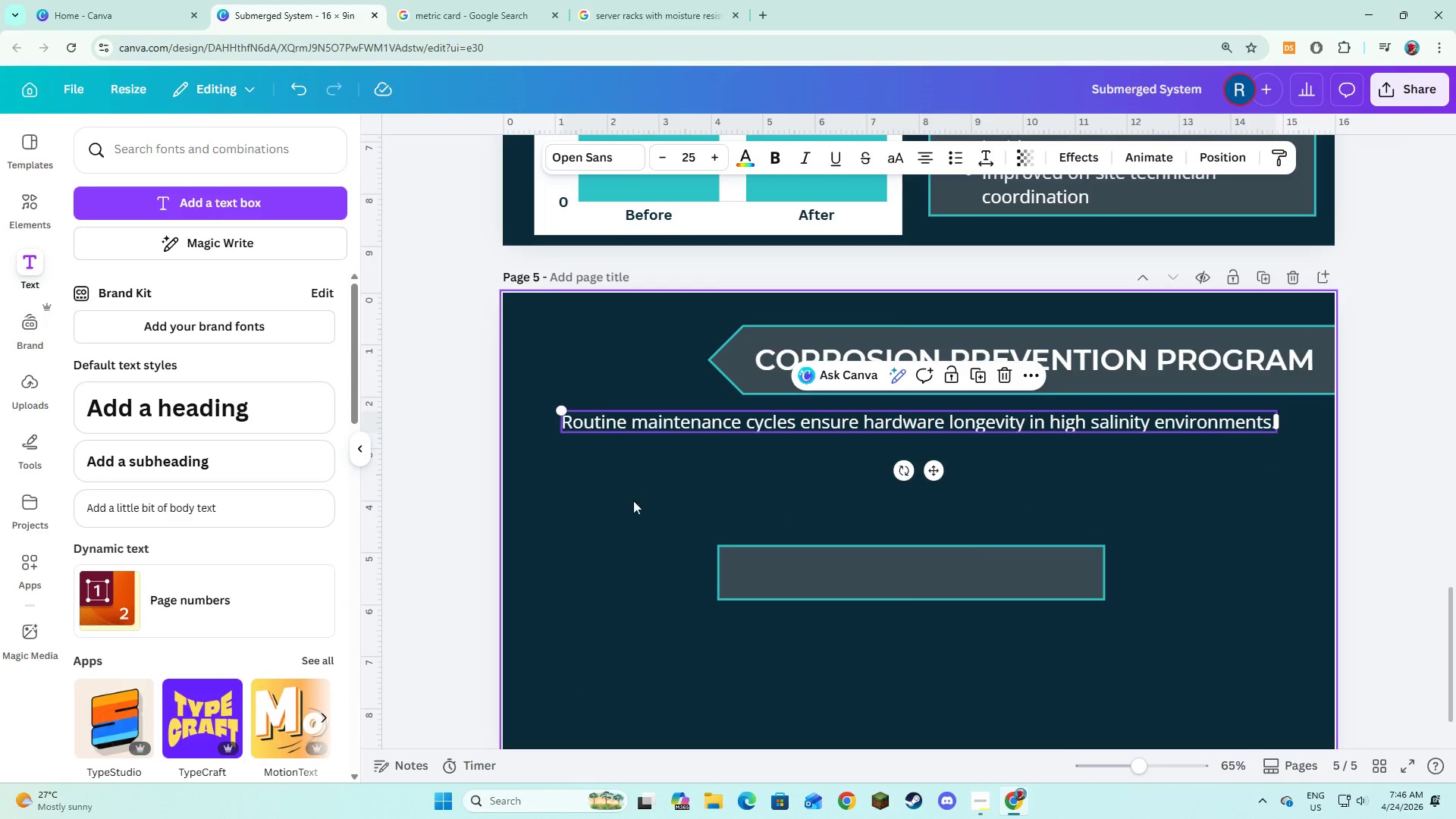 
left_click([635, 513])
 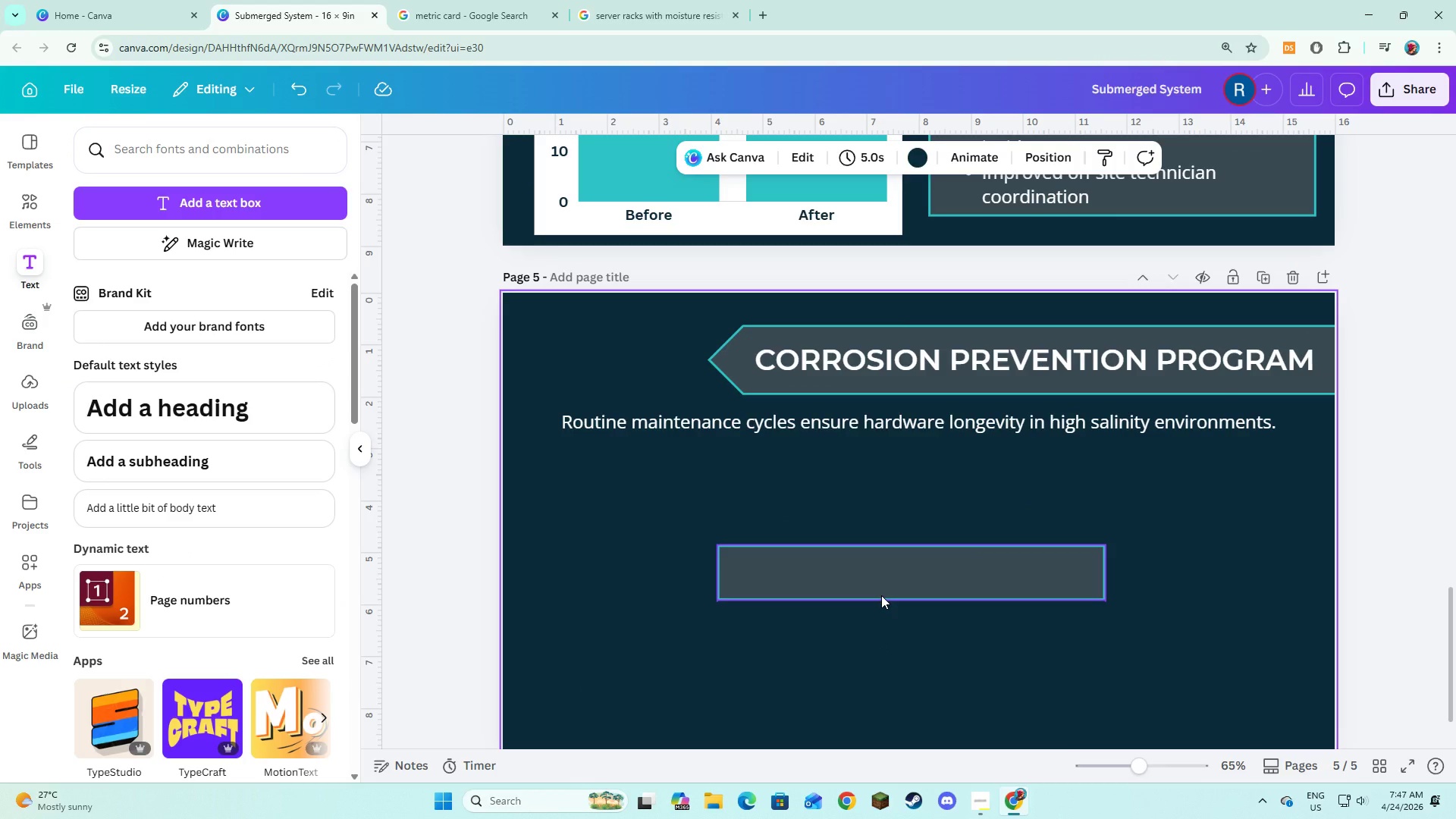 
left_click([881, 594])
 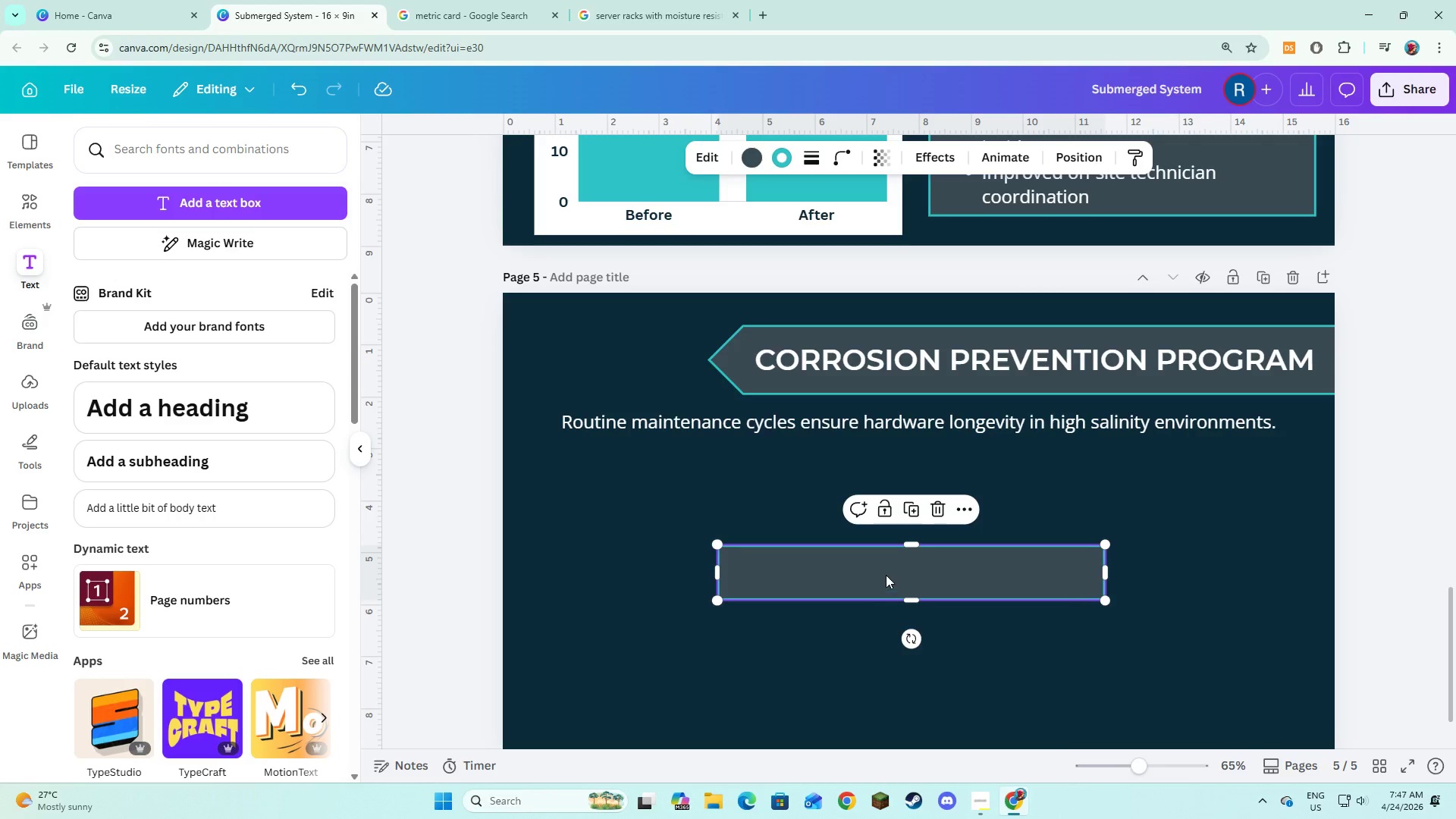 
left_click_drag(start_coordinate=[886, 575], to_coordinate=[859, 507])
 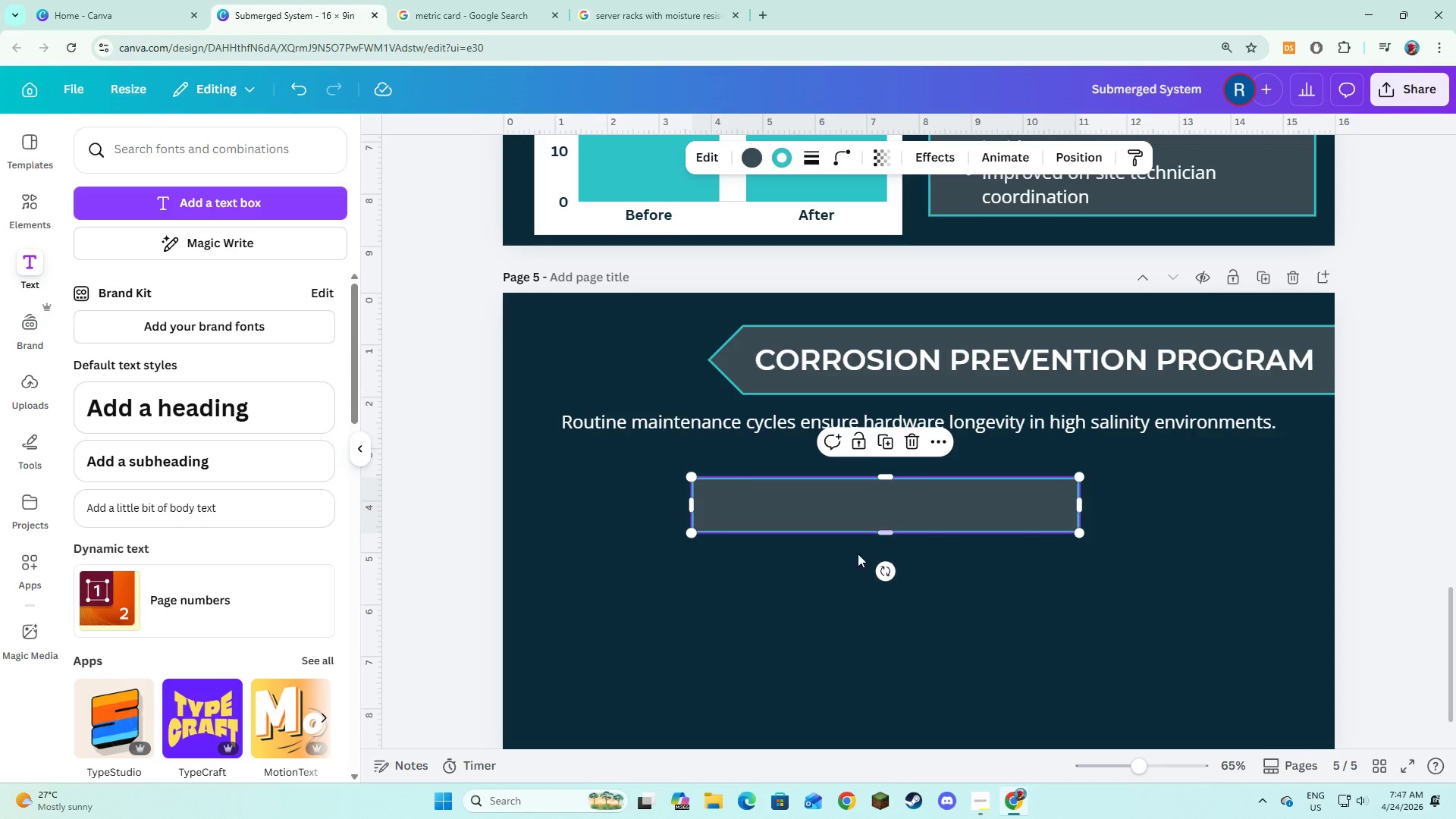 
left_click([849, 607])
 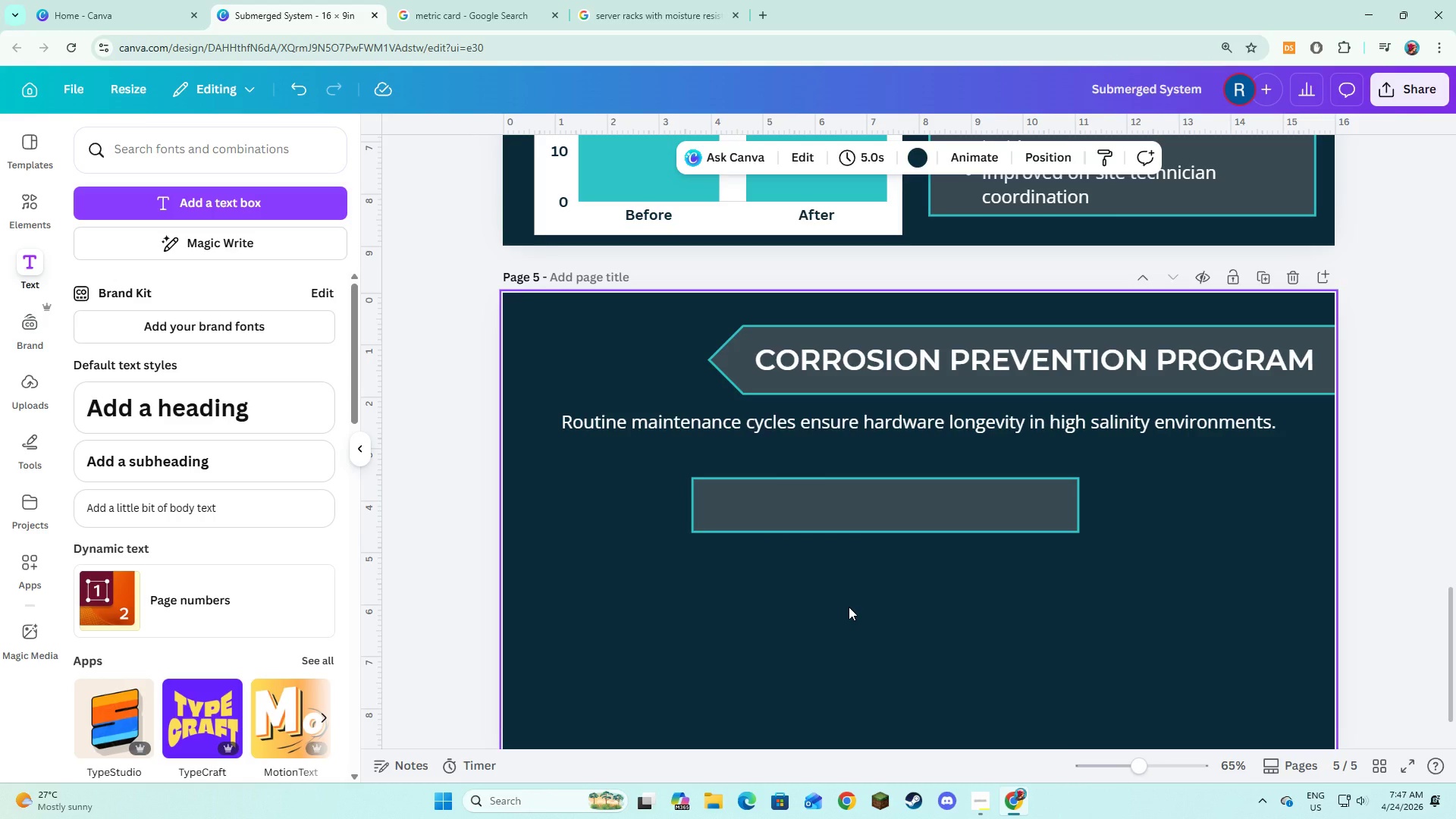 
mouse_move([827, 526])
 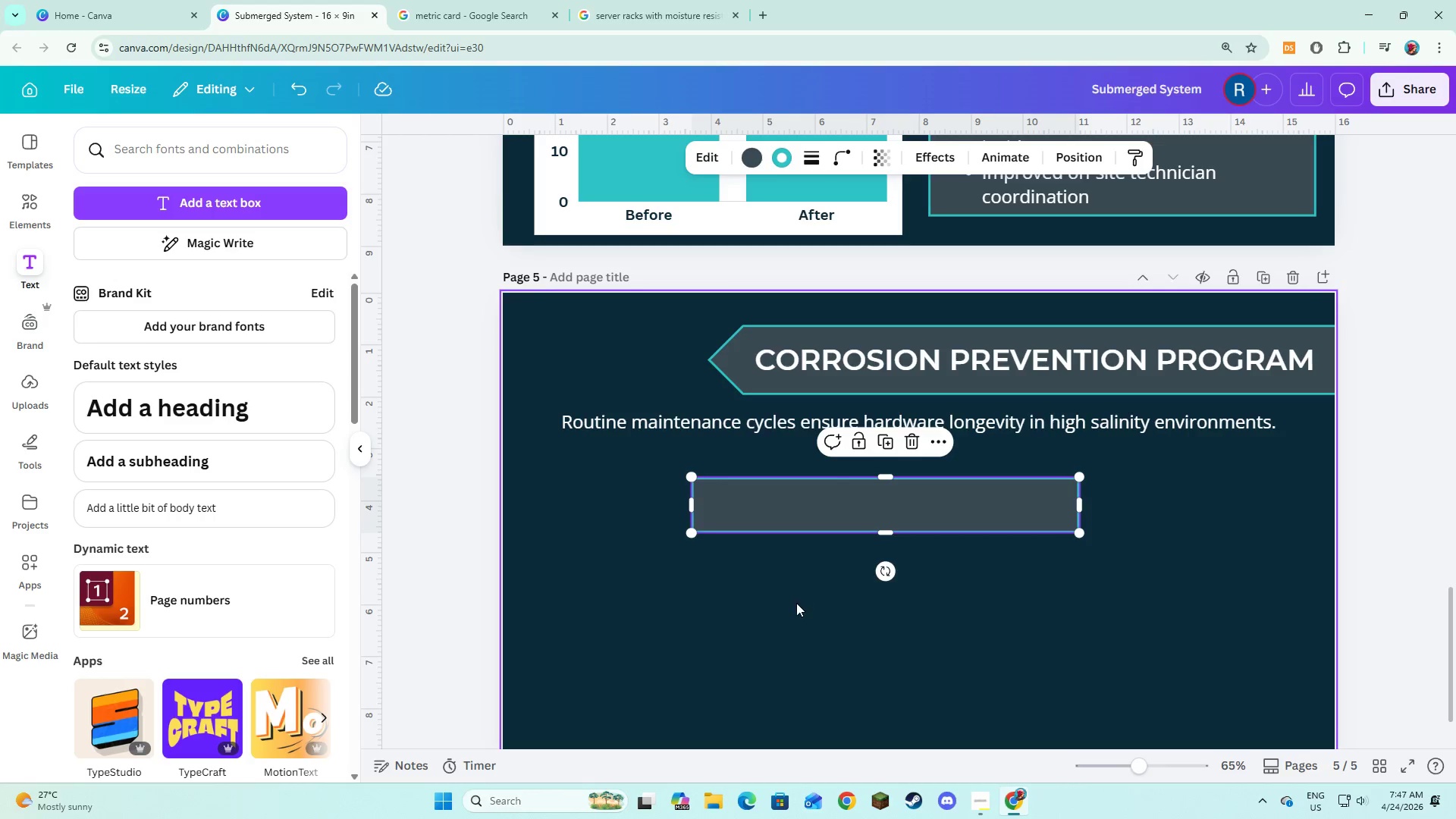 
left_click([796, 603])
 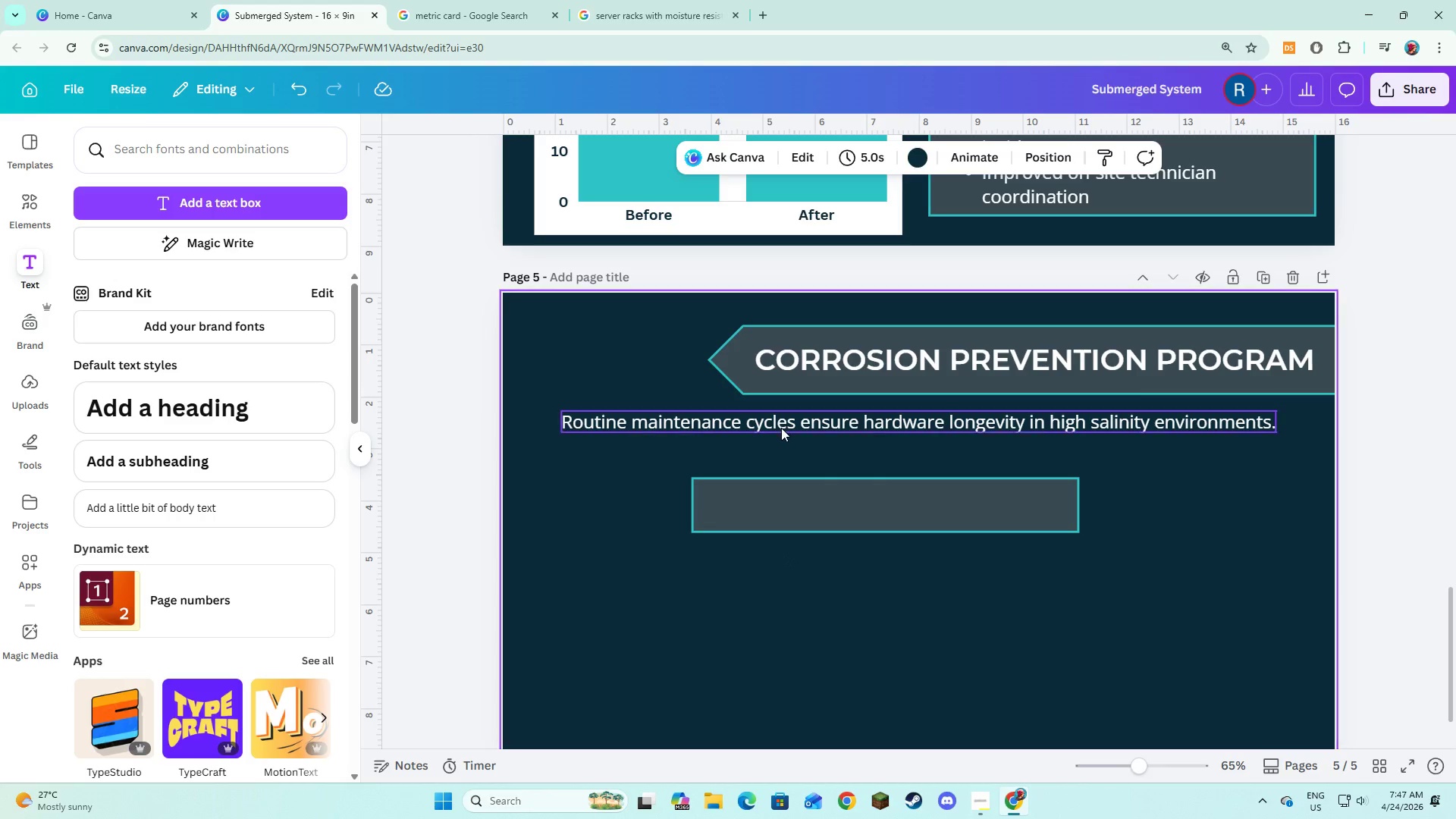 
left_click([781, 428])
 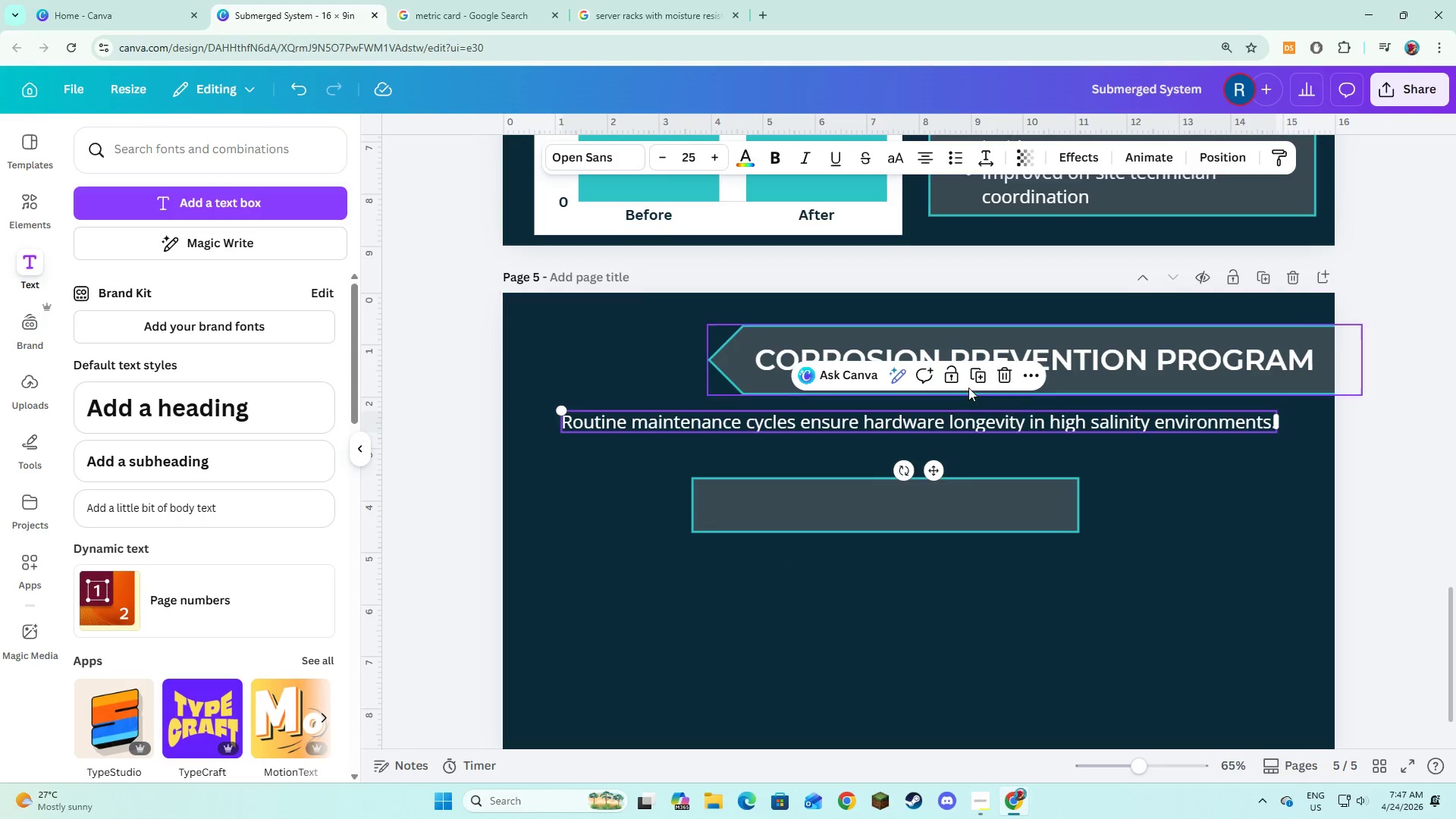 
left_click([970, 380])
 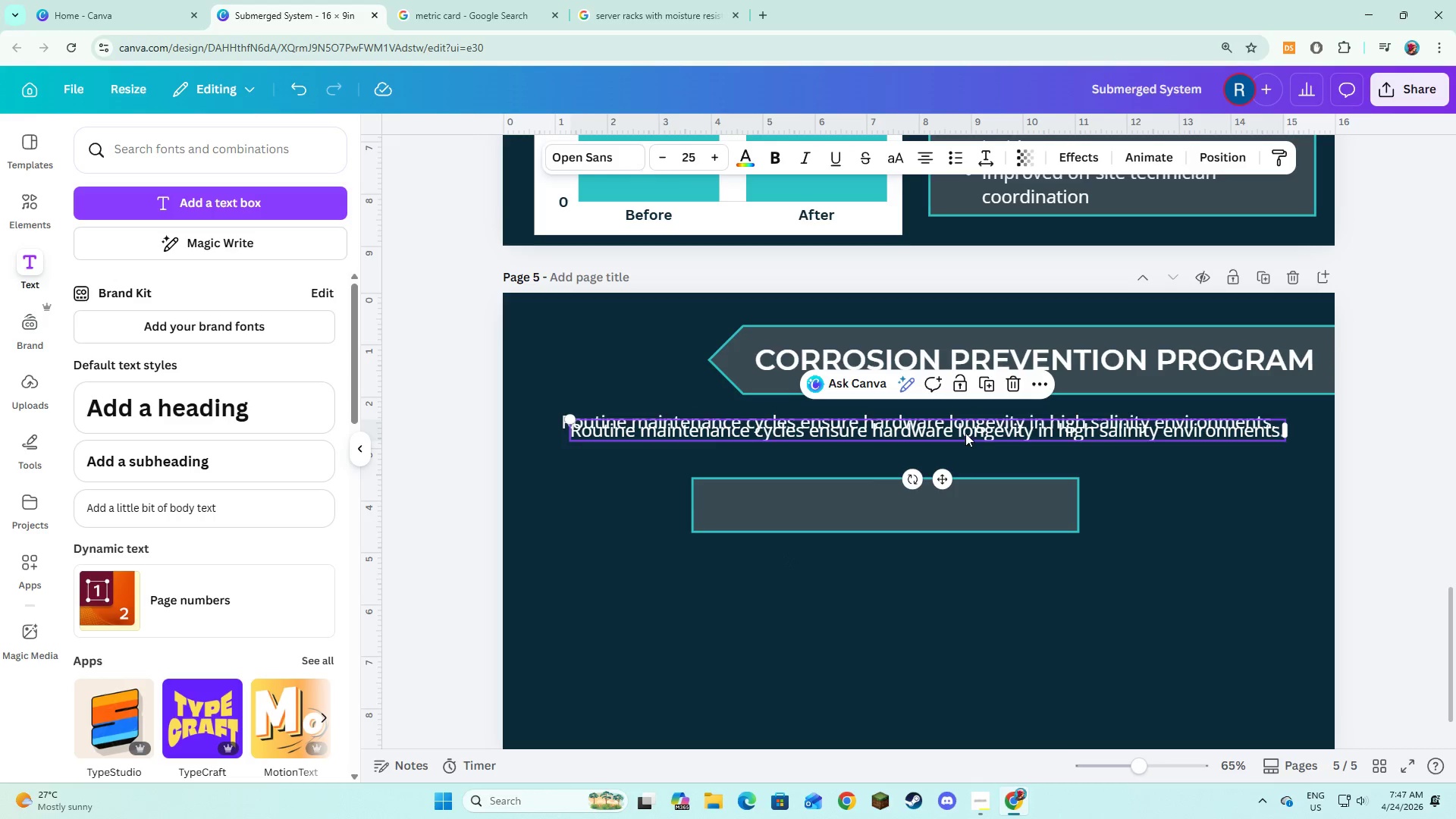 
left_click_drag(start_coordinate=[965, 431], to_coordinate=[978, 506])
 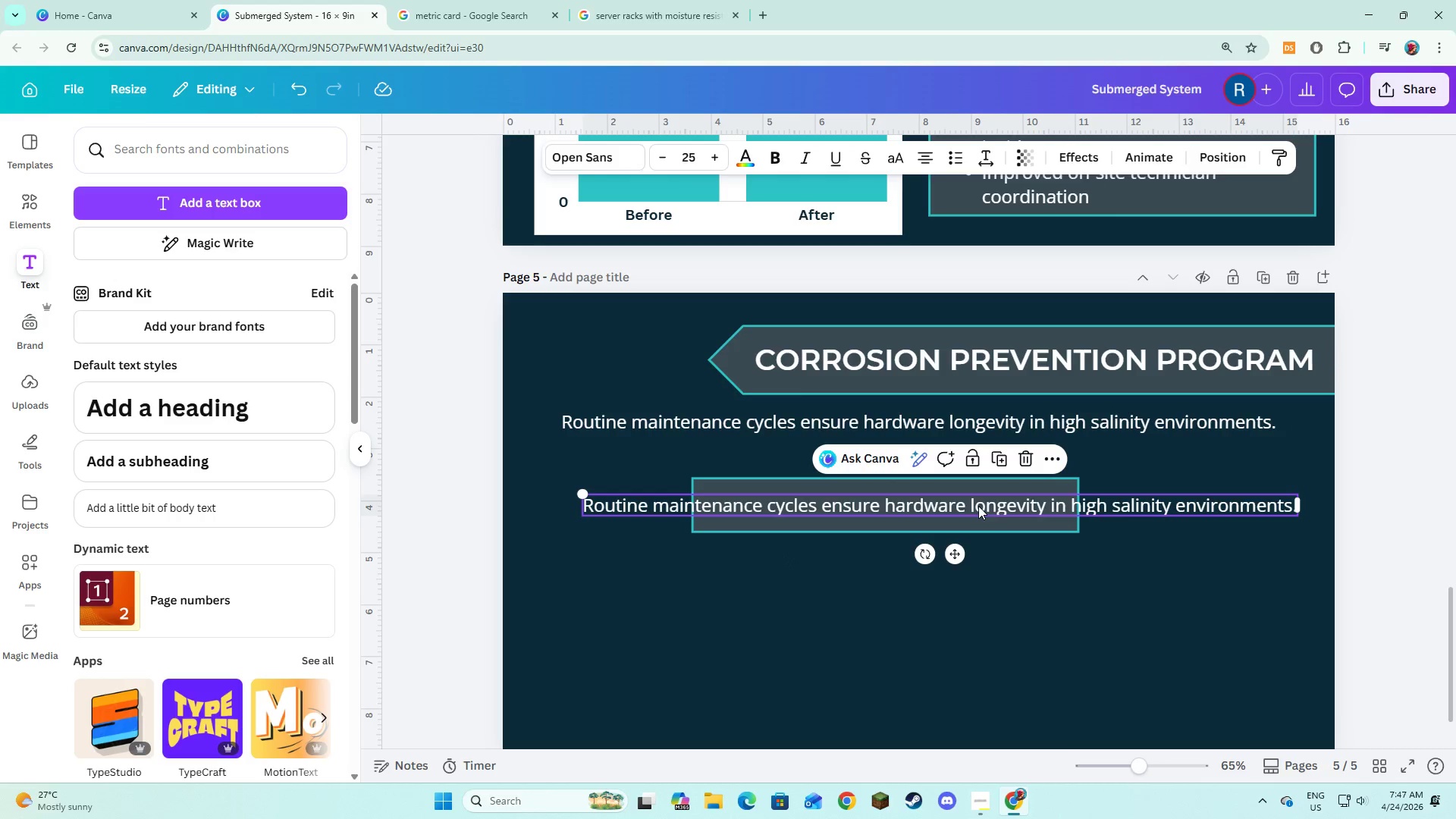 
left_click([978, 506])
 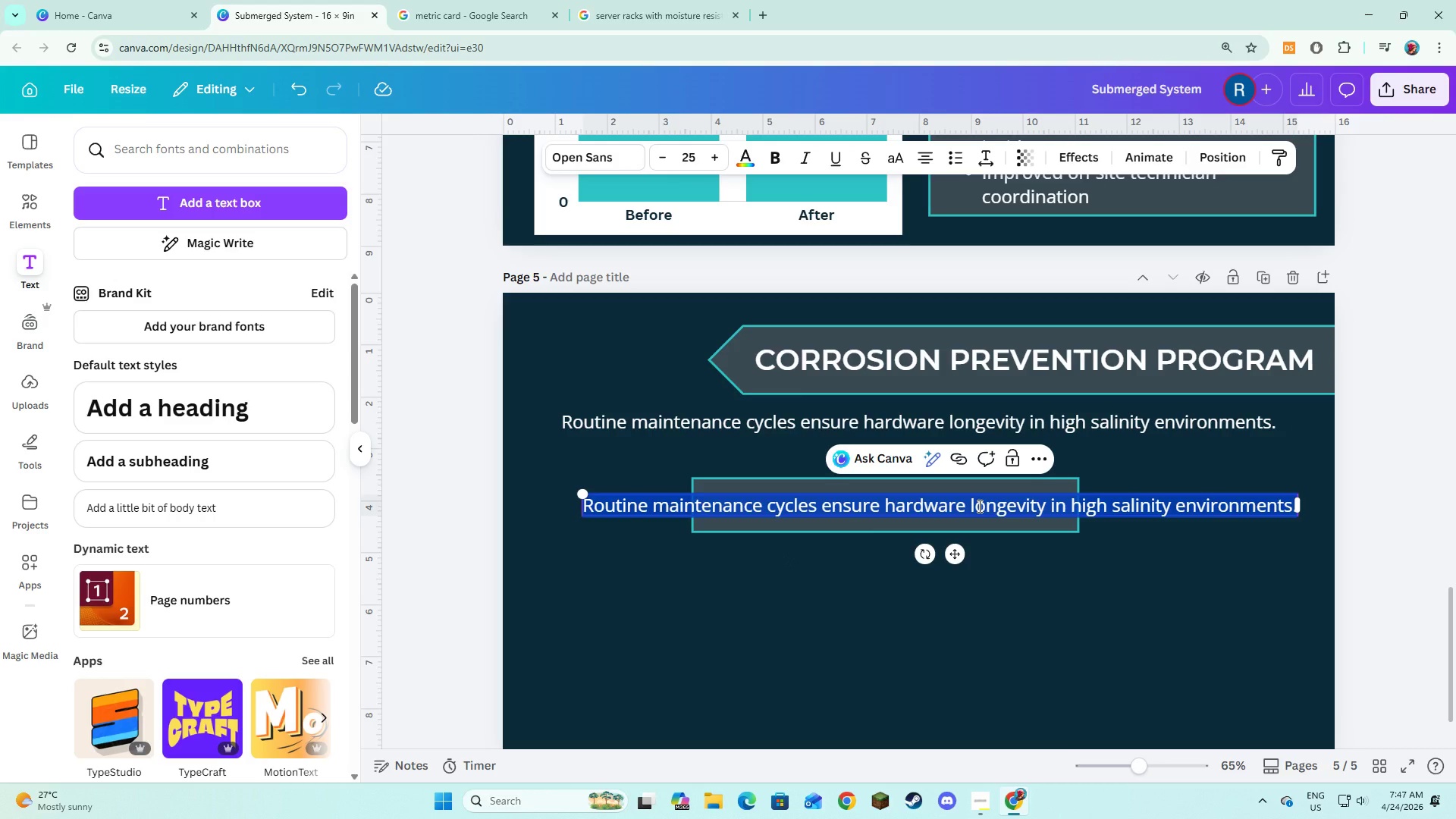 
type(Monthly b)
key(Backspace)
type(visual inspection)
 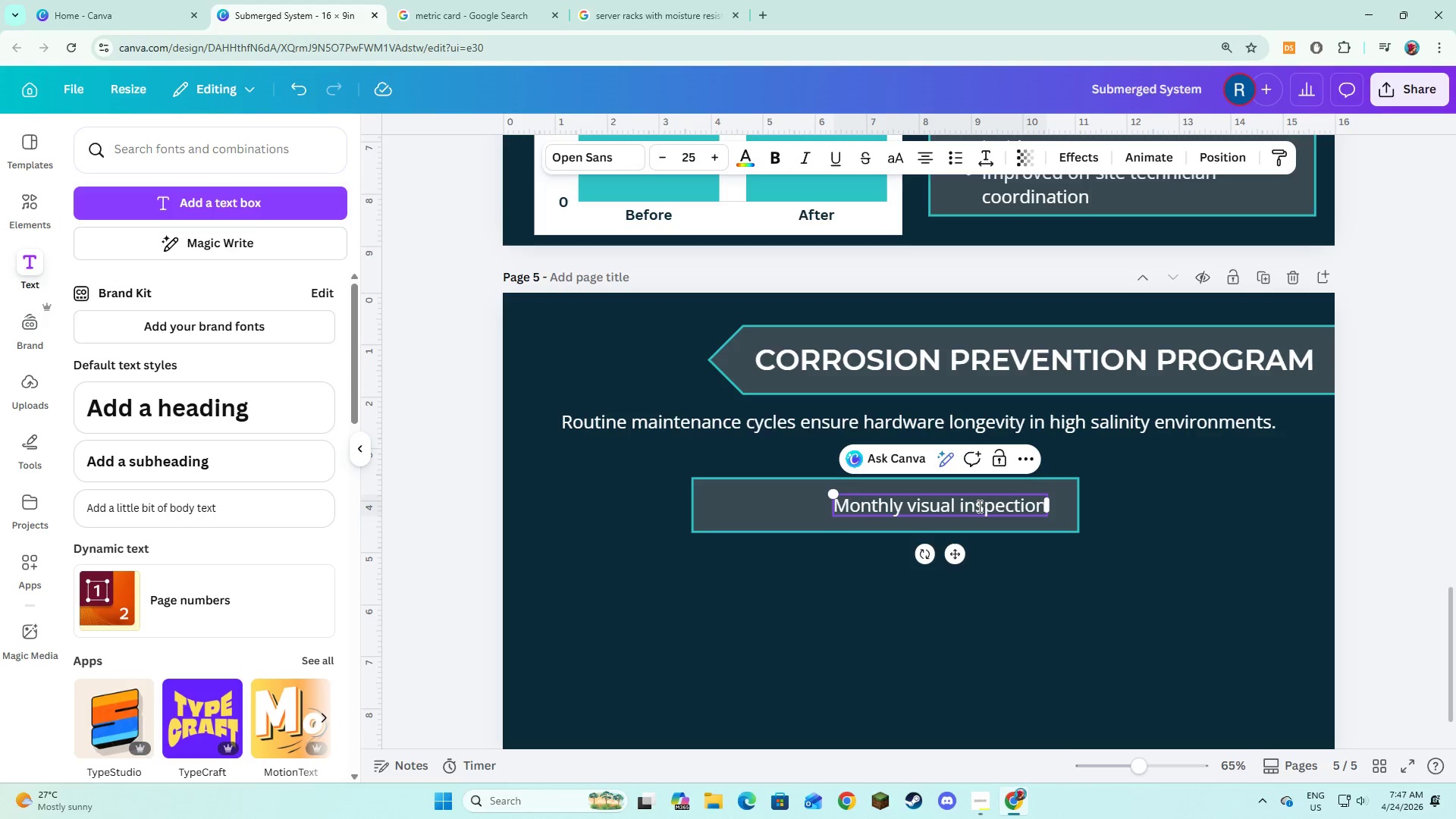 
key(Control+A)
 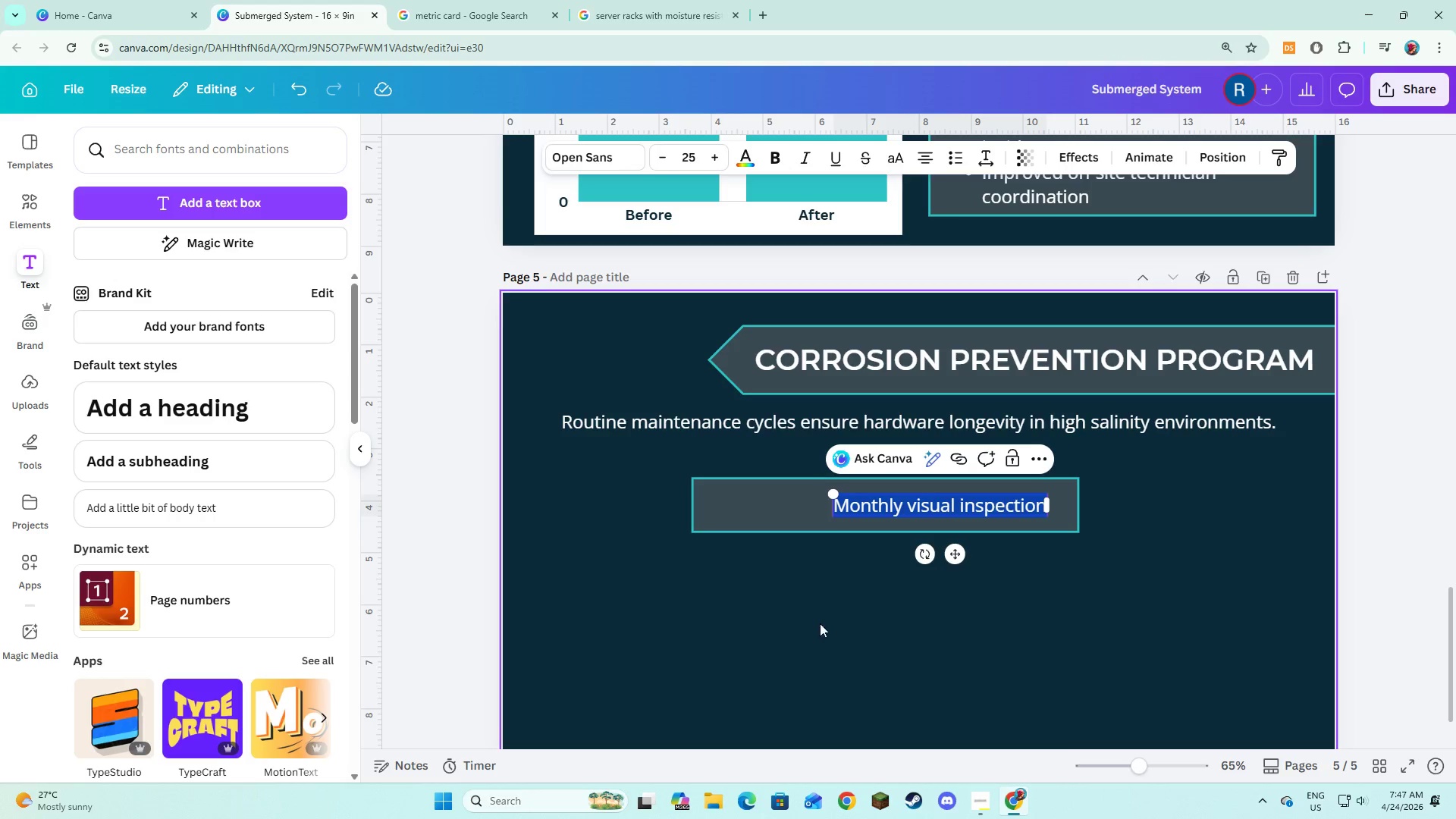 
left_click([793, 663])
 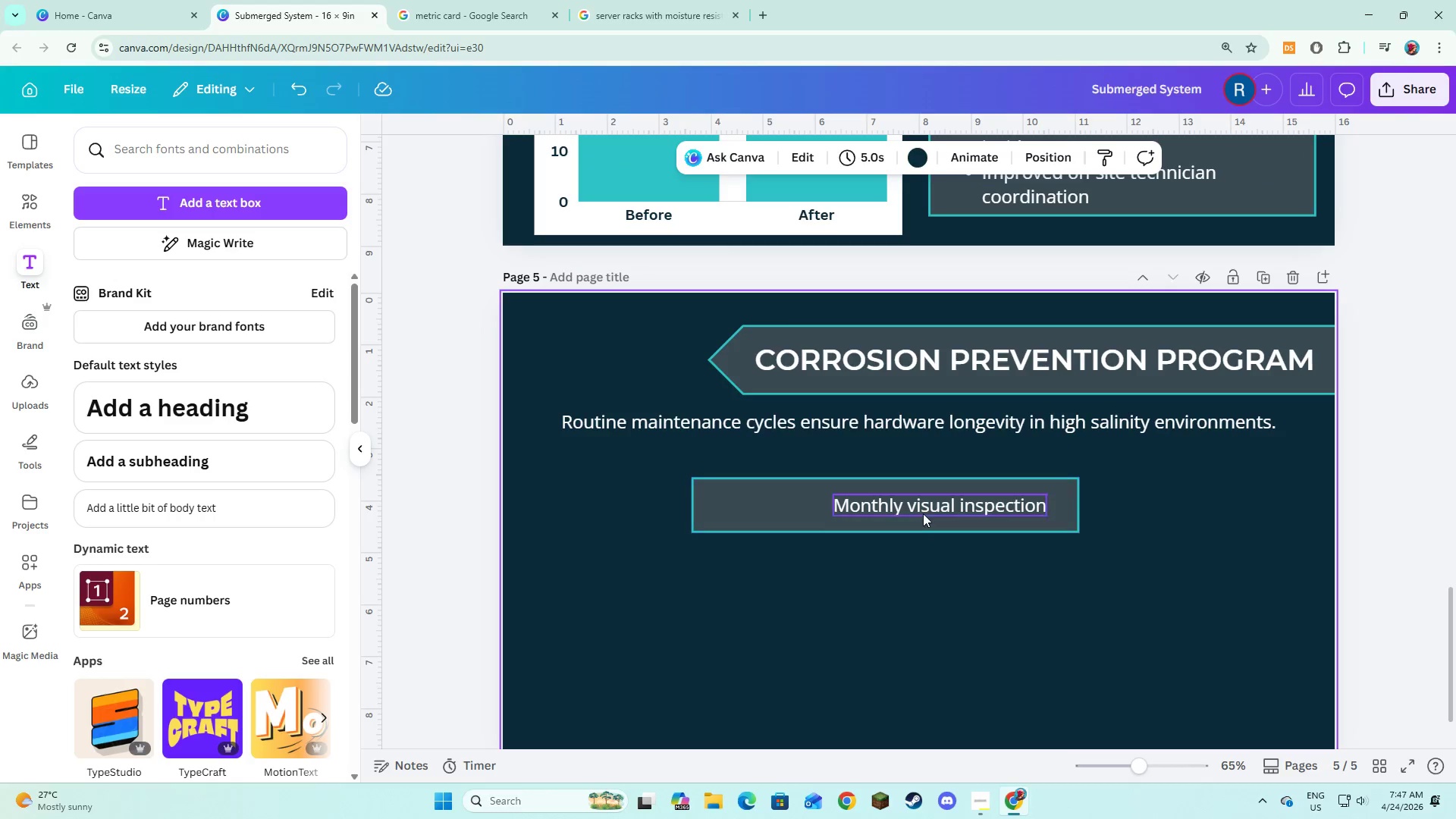 
left_click([923, 513])
 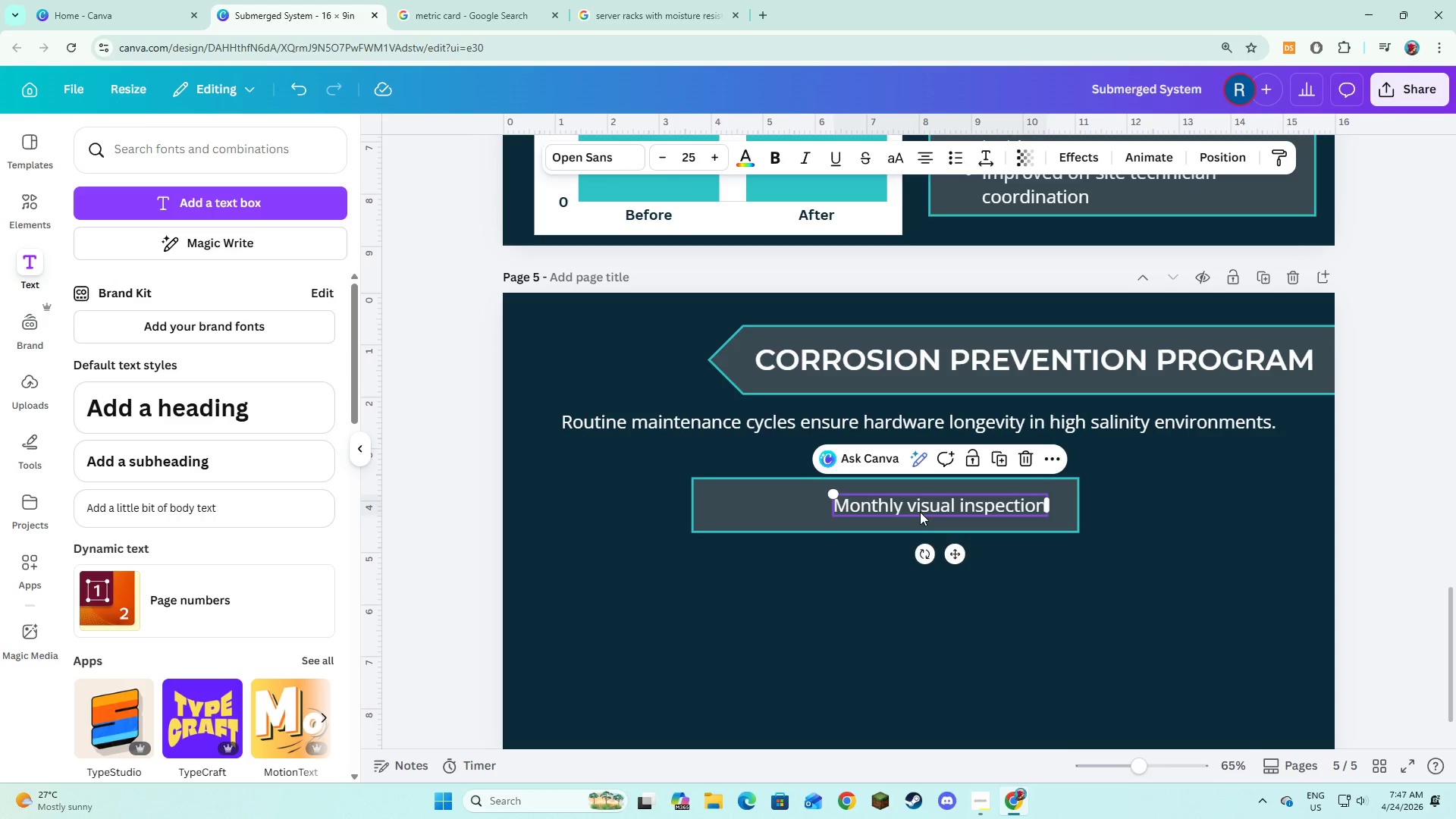 
left_click_drag(start_coordinate=[923, 512], to_coordinate=[866, 512])
 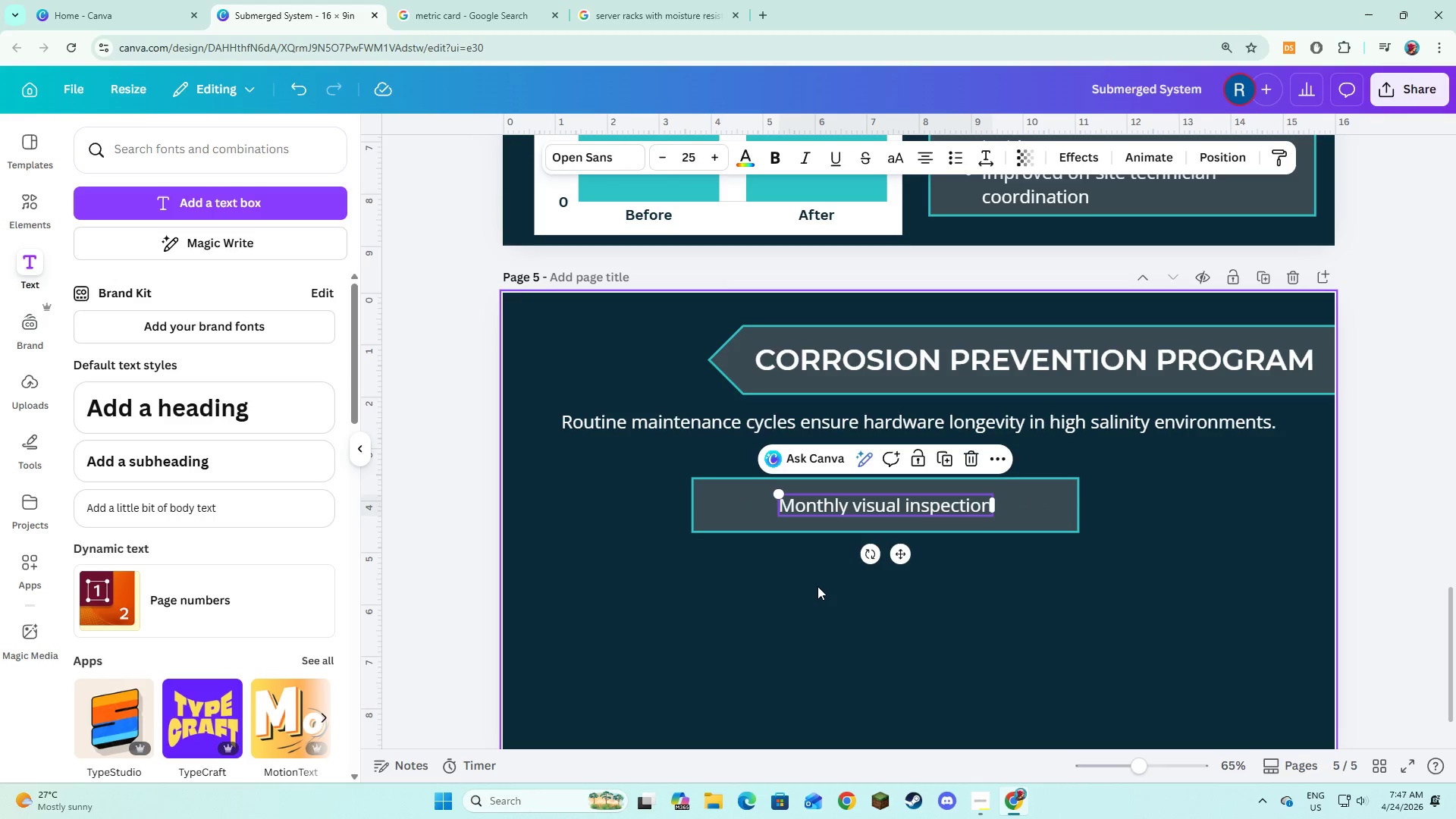 
left_click([817, 586])
 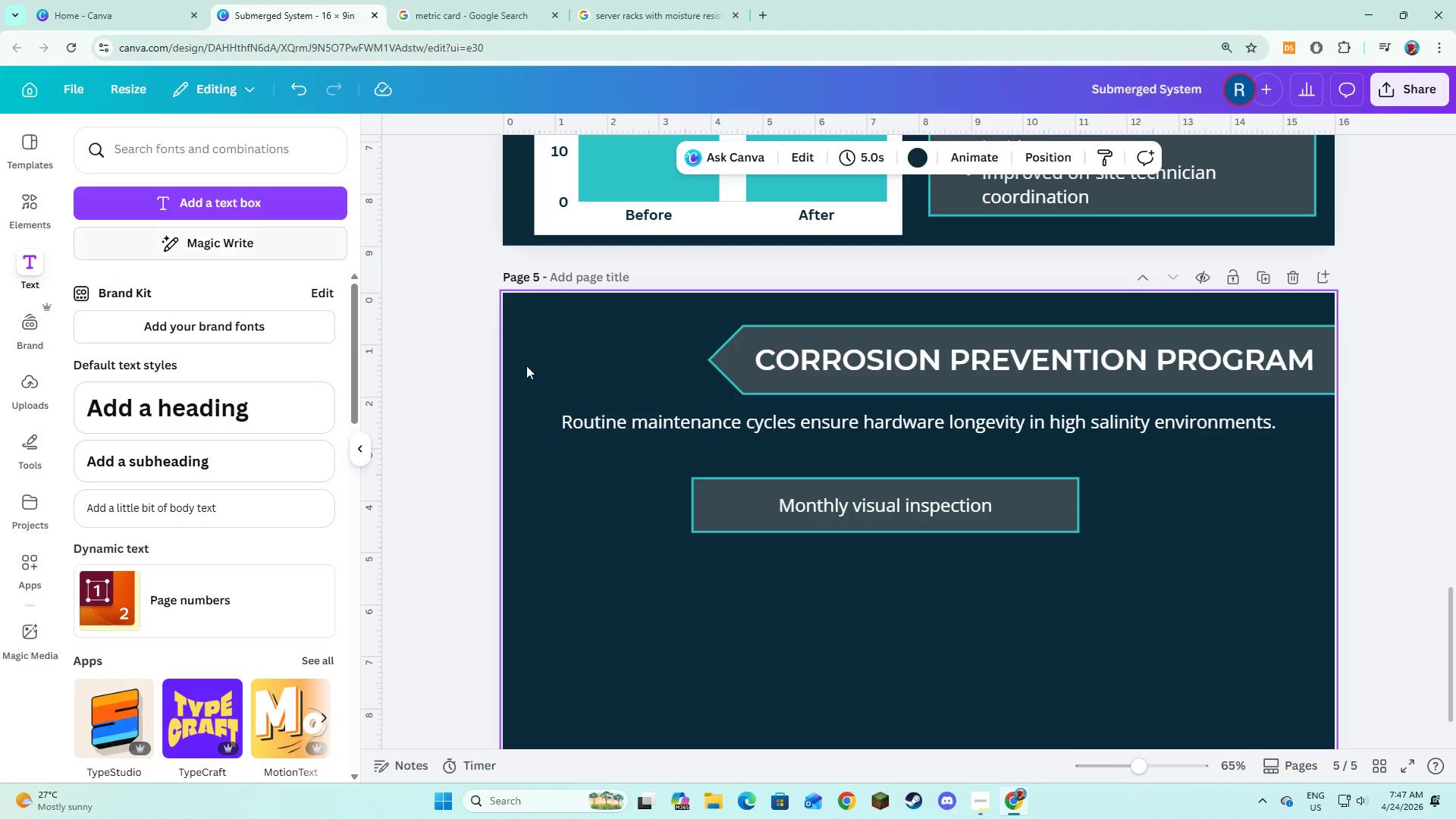 
left_click([872, 509])
 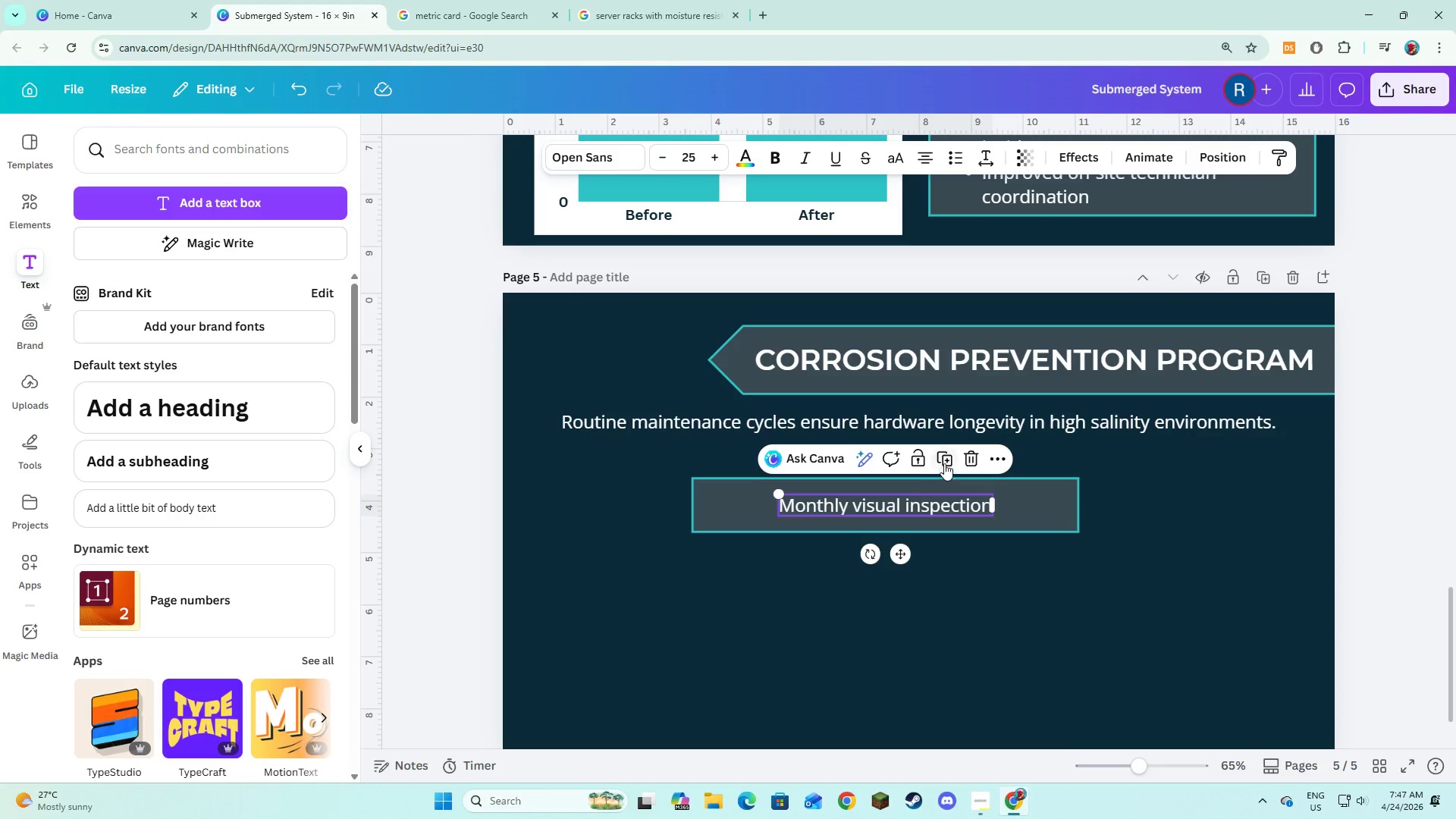 
left_click([944, 462])
 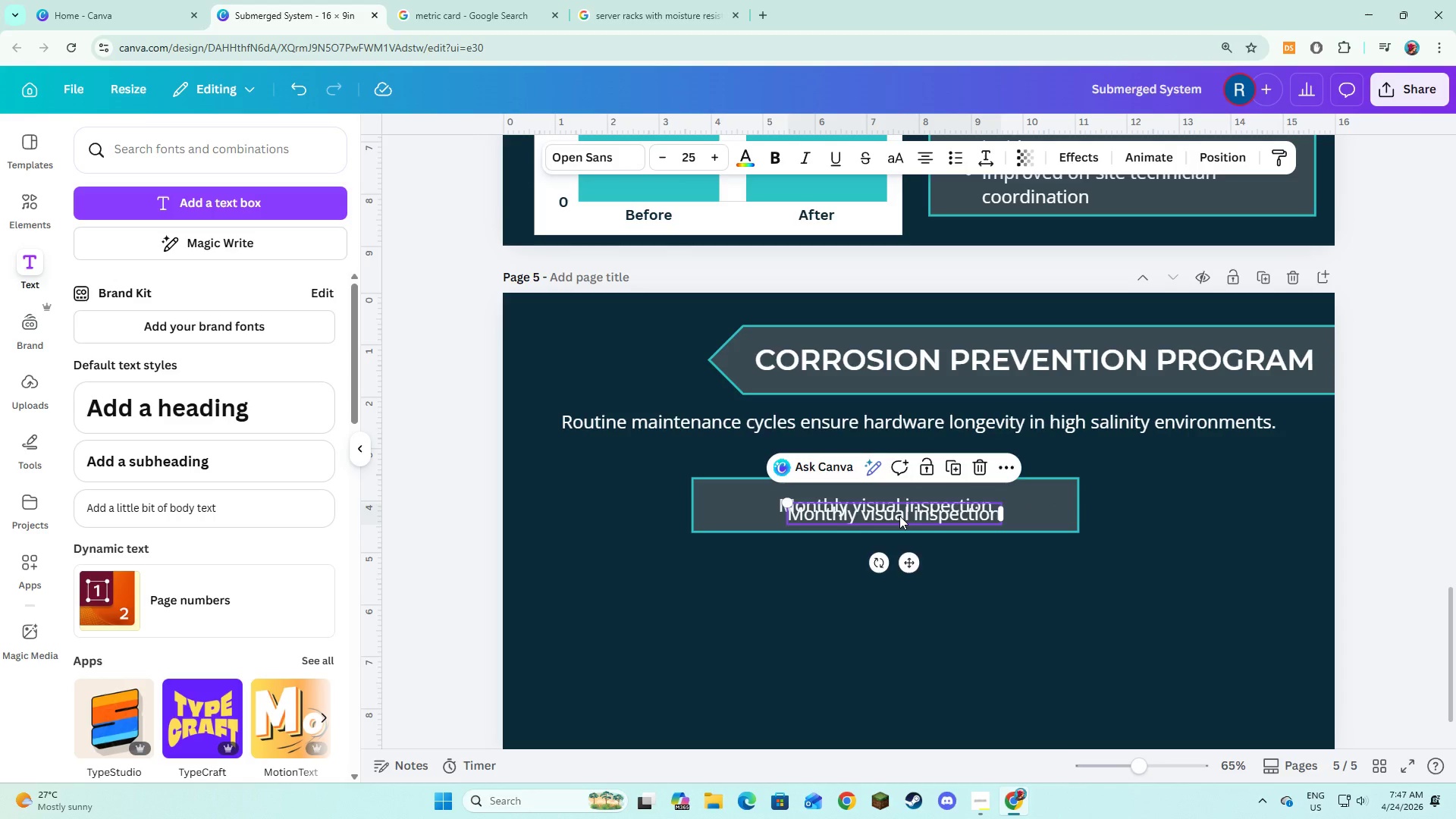 
left_click_drag(start_coordinate=[899, 516], to_coordinate=[896, 457])
 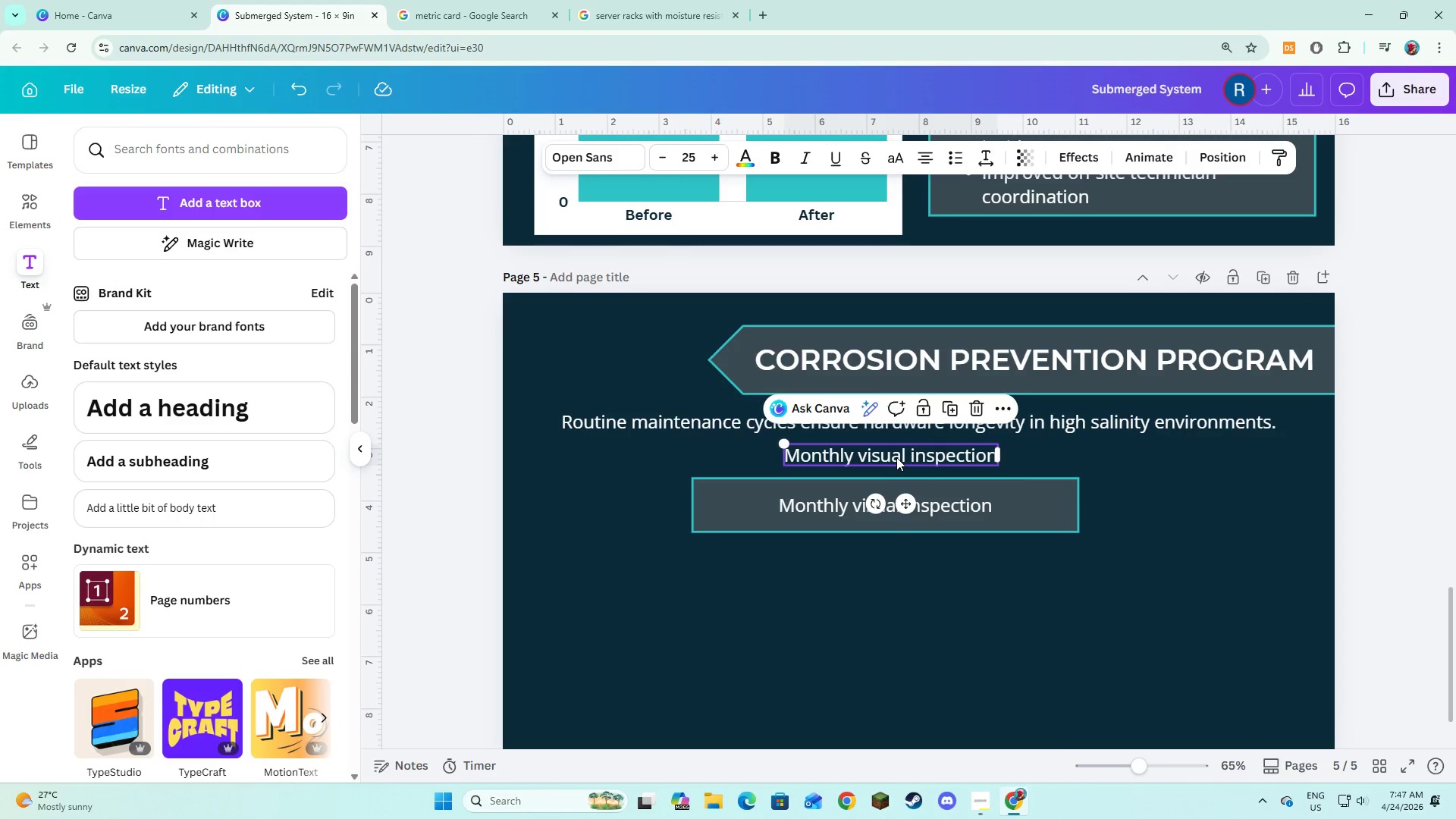 
left_click([896, 457])
 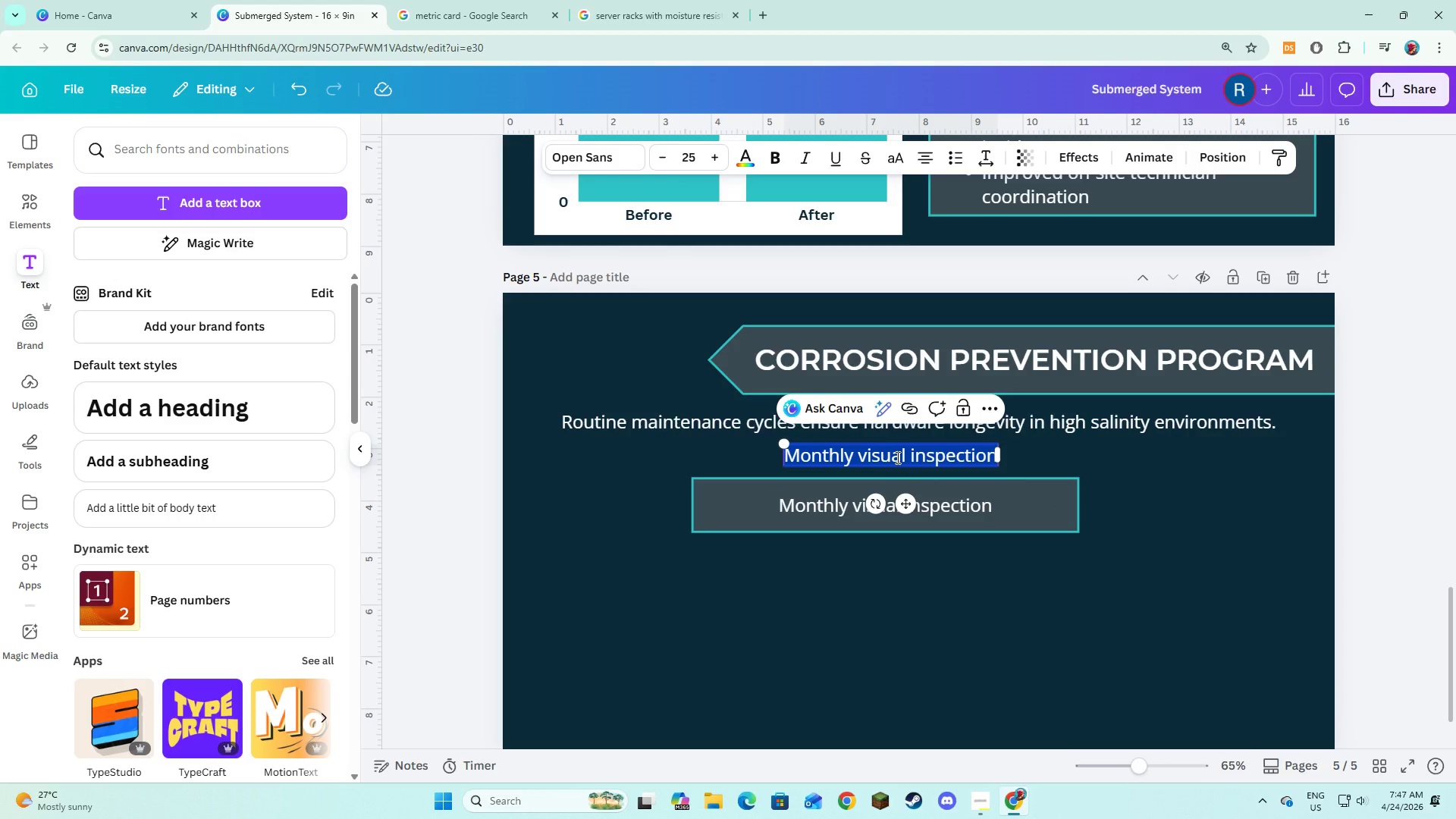 
type(Inspection Cycle:)
 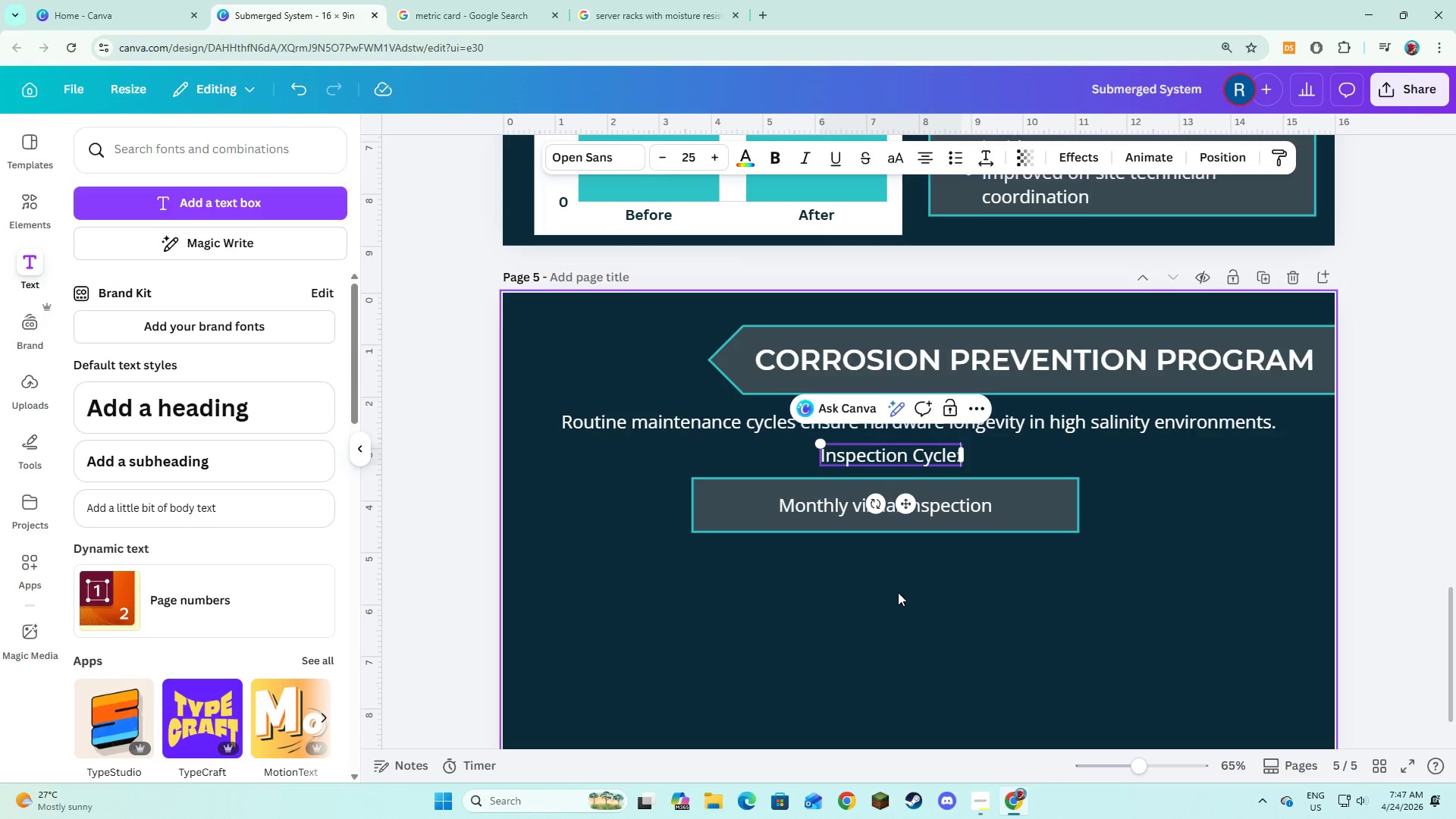 
left_click([898, 635])
 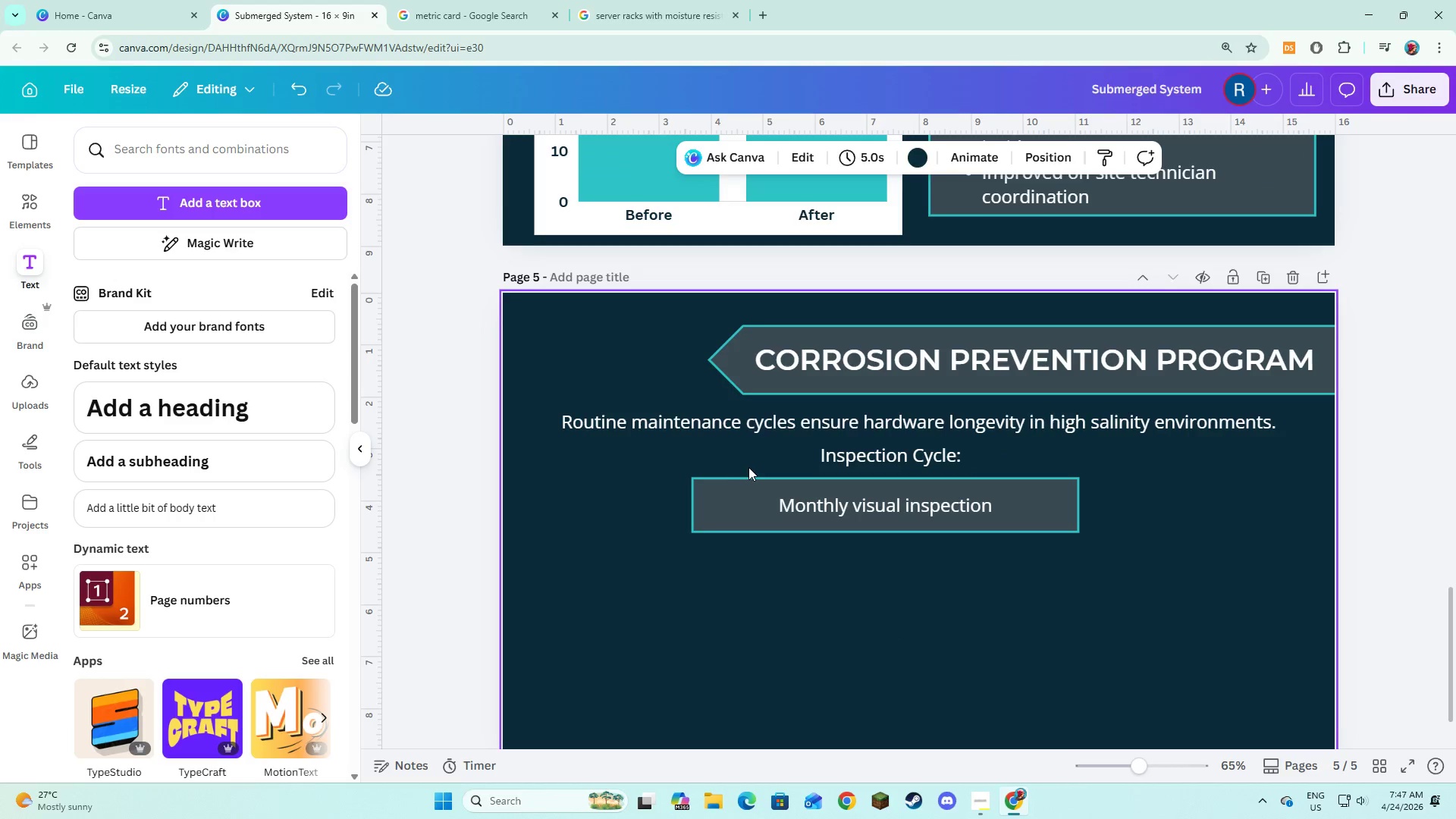 
left_click_drag(start_coordinate=[757, 466], to_coordinate=[814, 593])
 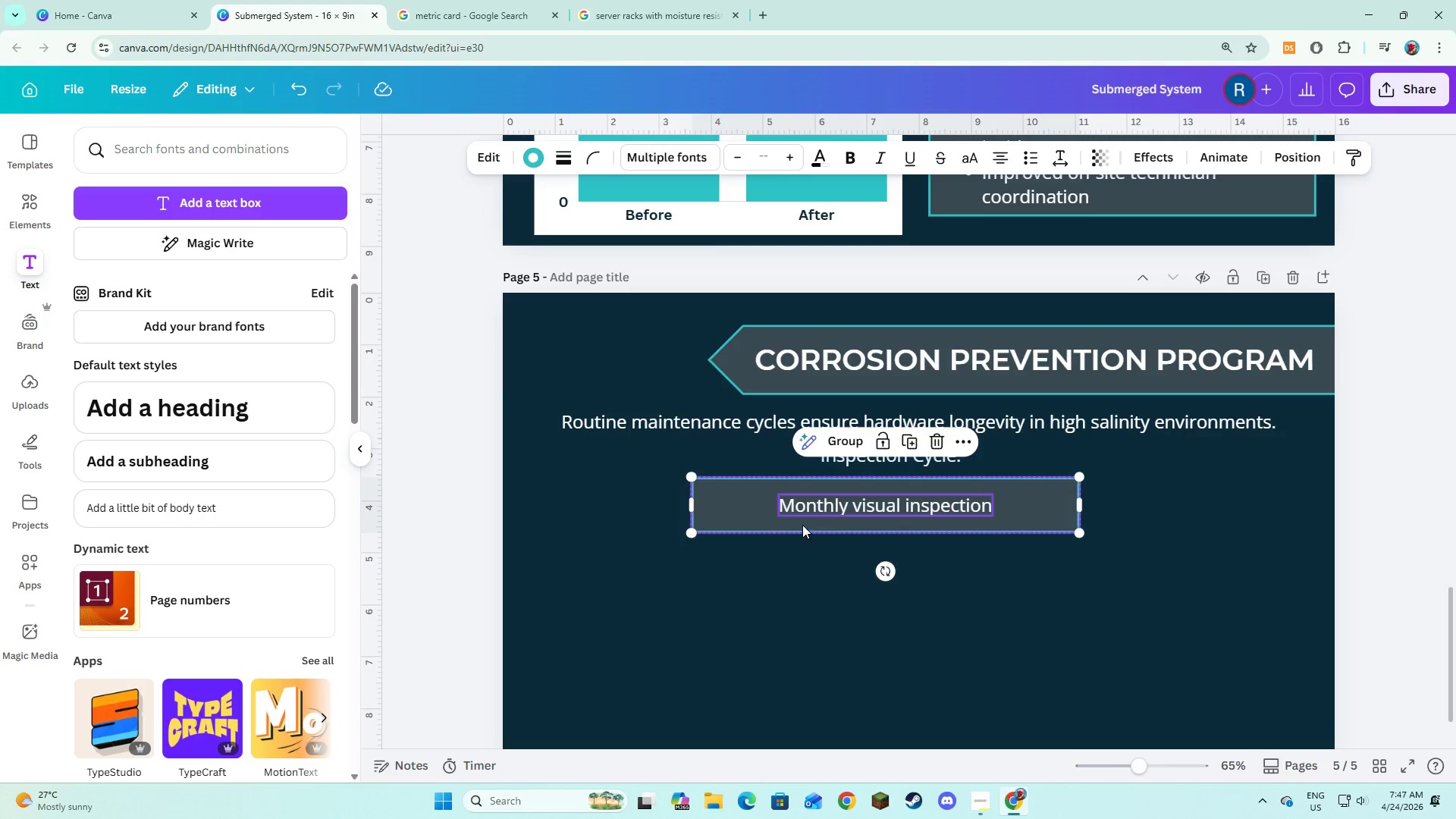 
left_click_drag(start_coordinate=[802, 524], to_coordinate=[809, 543])
 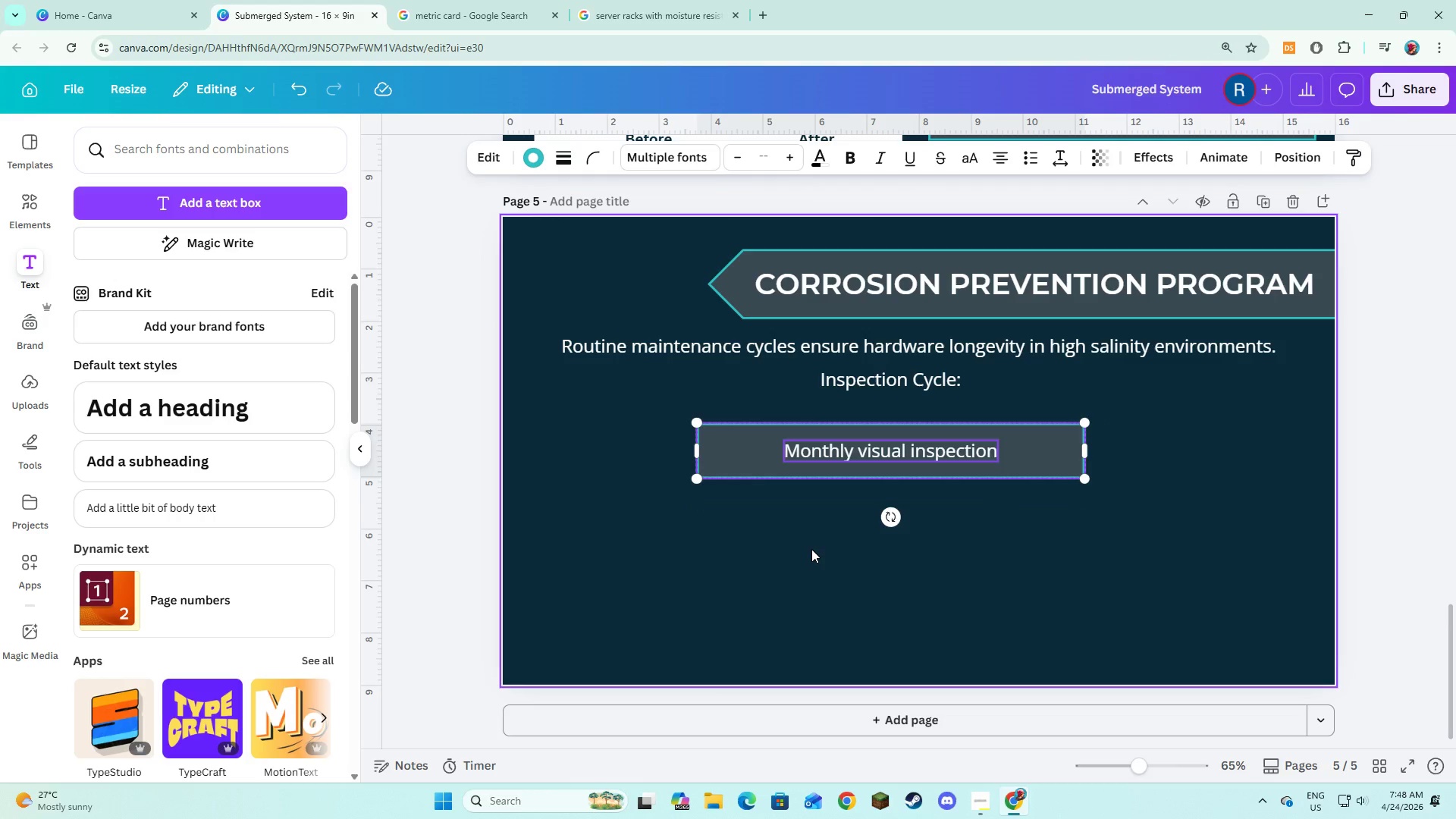 
scroll: coordinate [811, 549], scroll_direction: down, amount: 2.0
 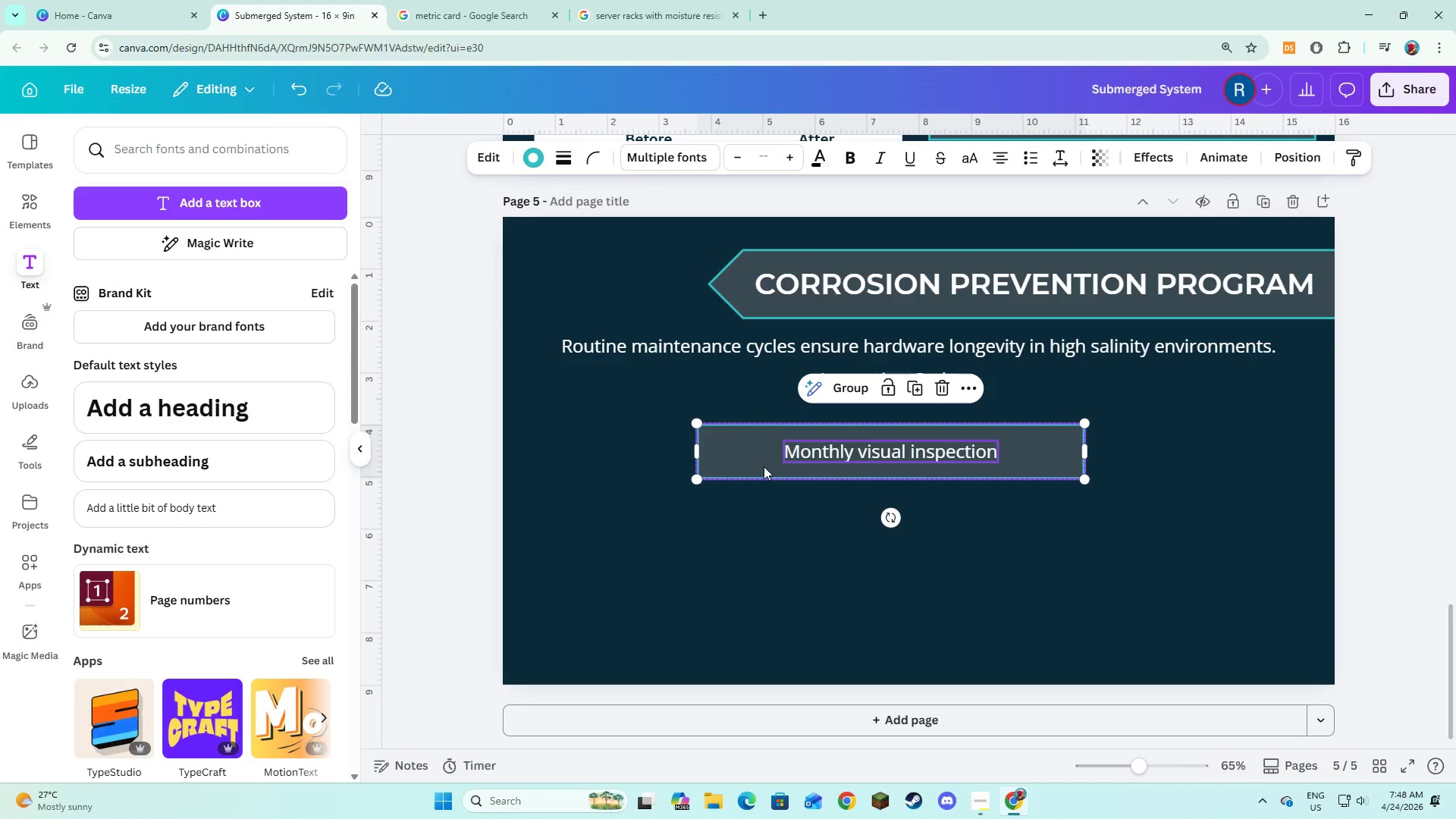 
wait(5.24)
 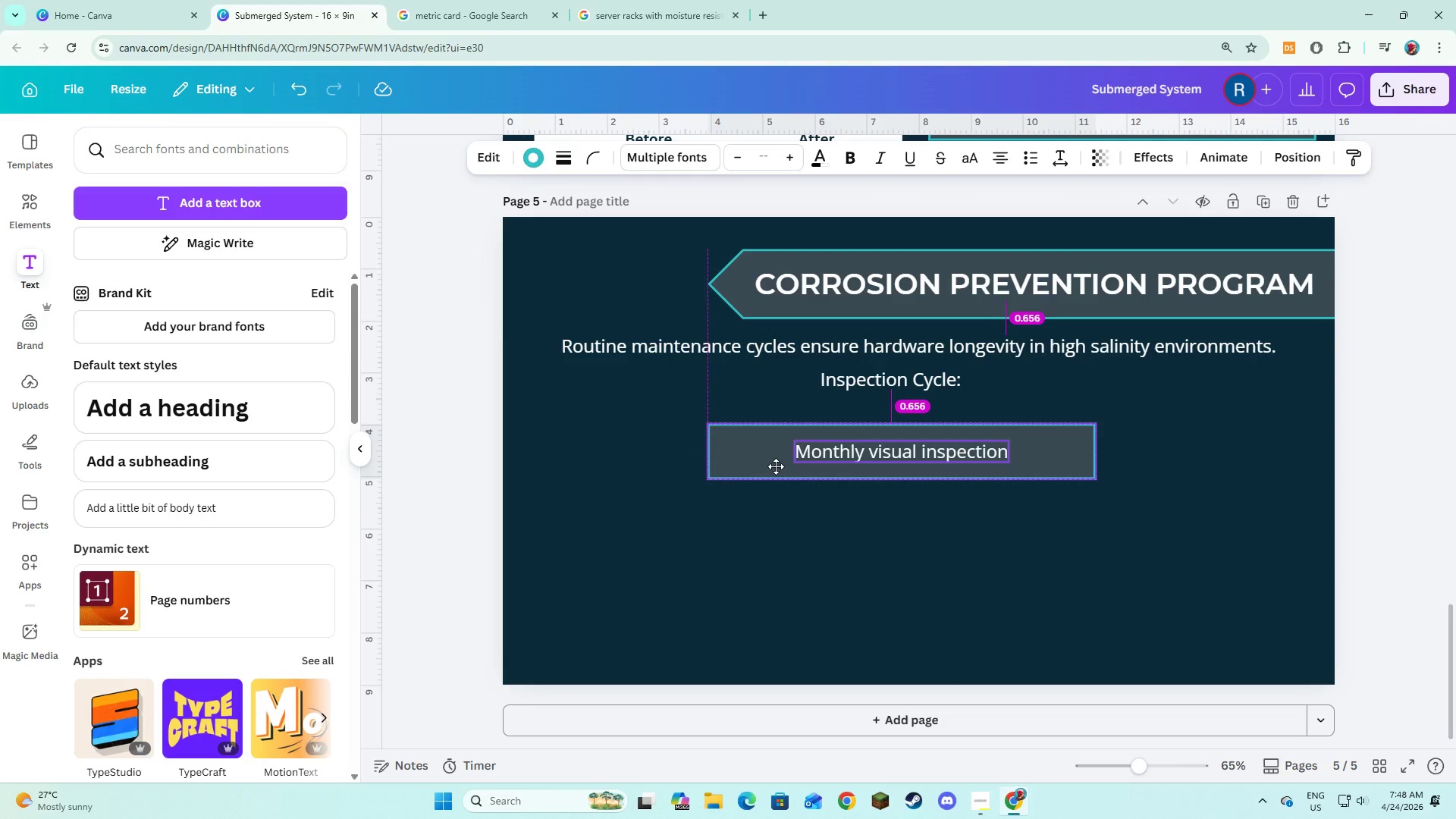 
left_click_drag(start_coordinate=[764, 466], to_coordinate=[790, 469])
 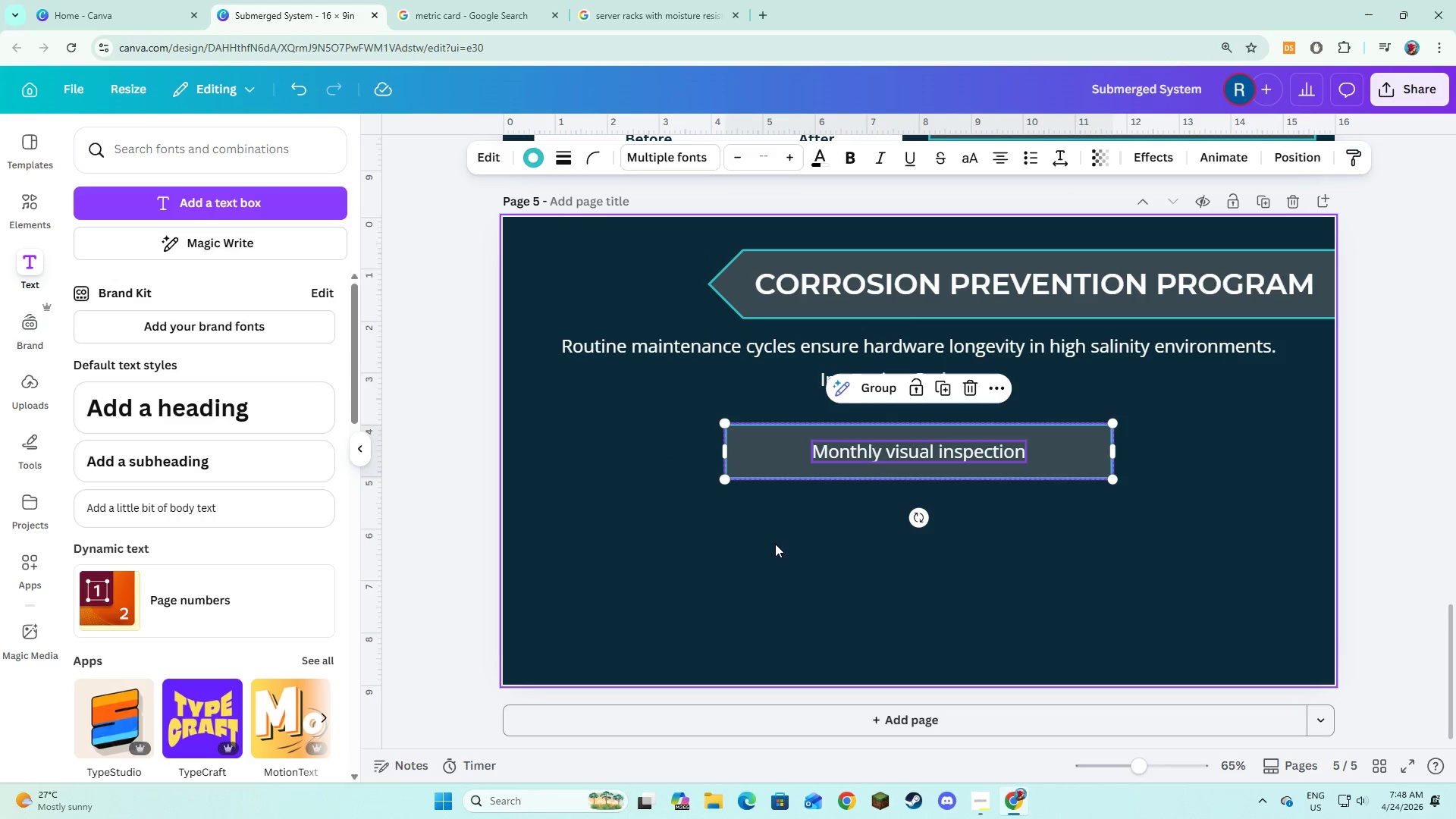 
left_click([775, 544])
 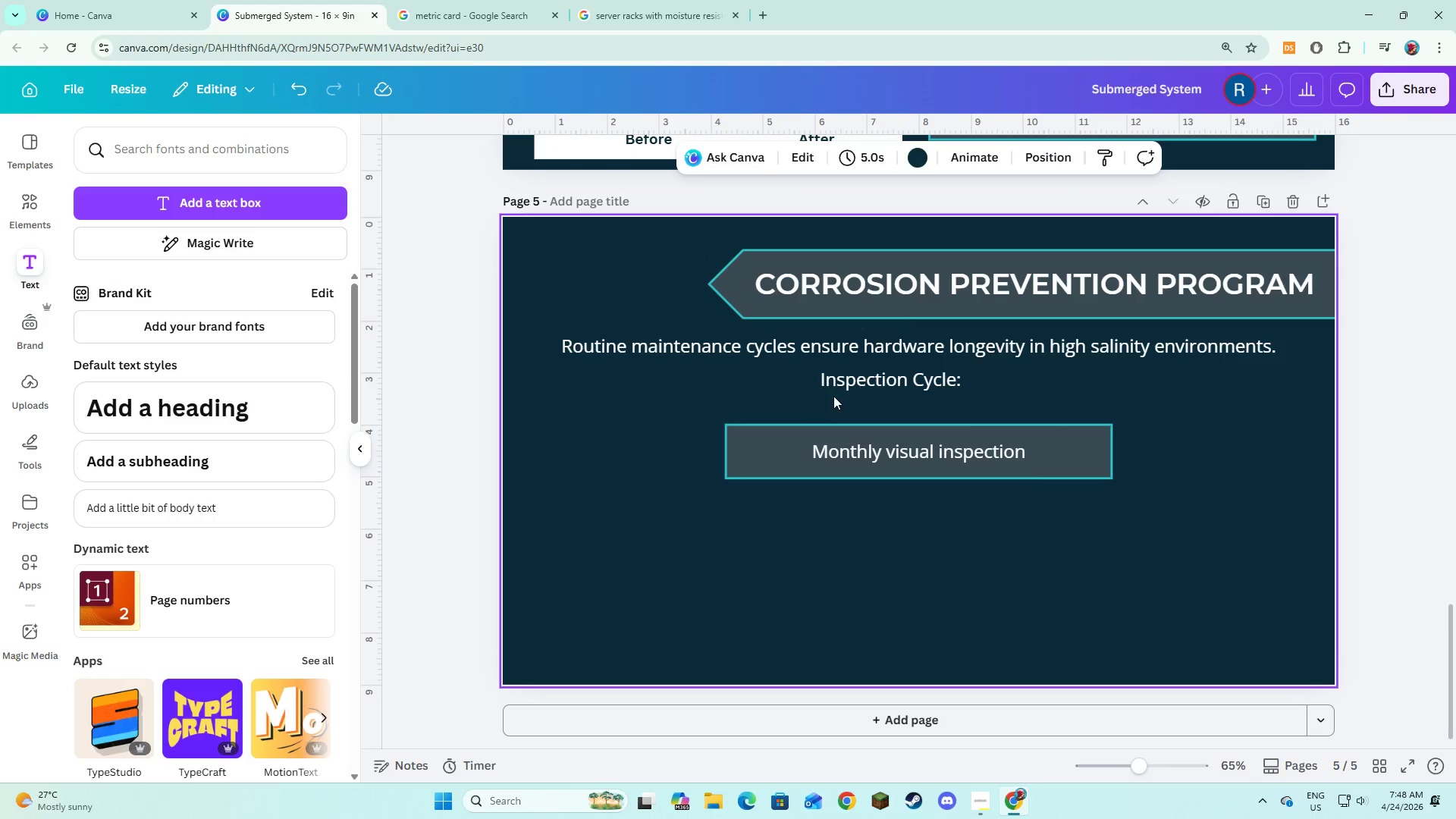 
left_click([837, 391])
 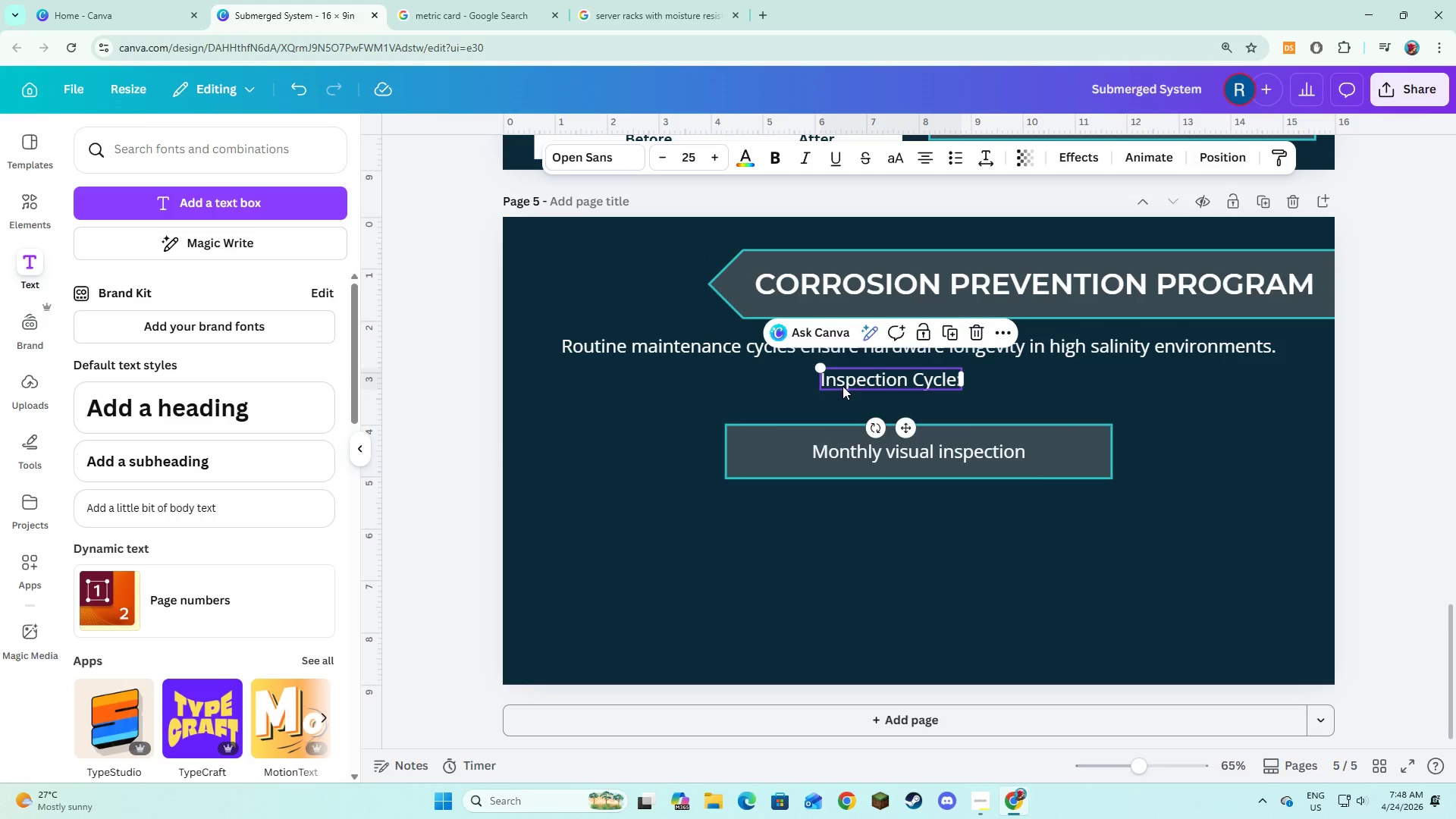 
left_click_drag(start_coordinate=[842, 386], to_coordinate=[868, 395])
 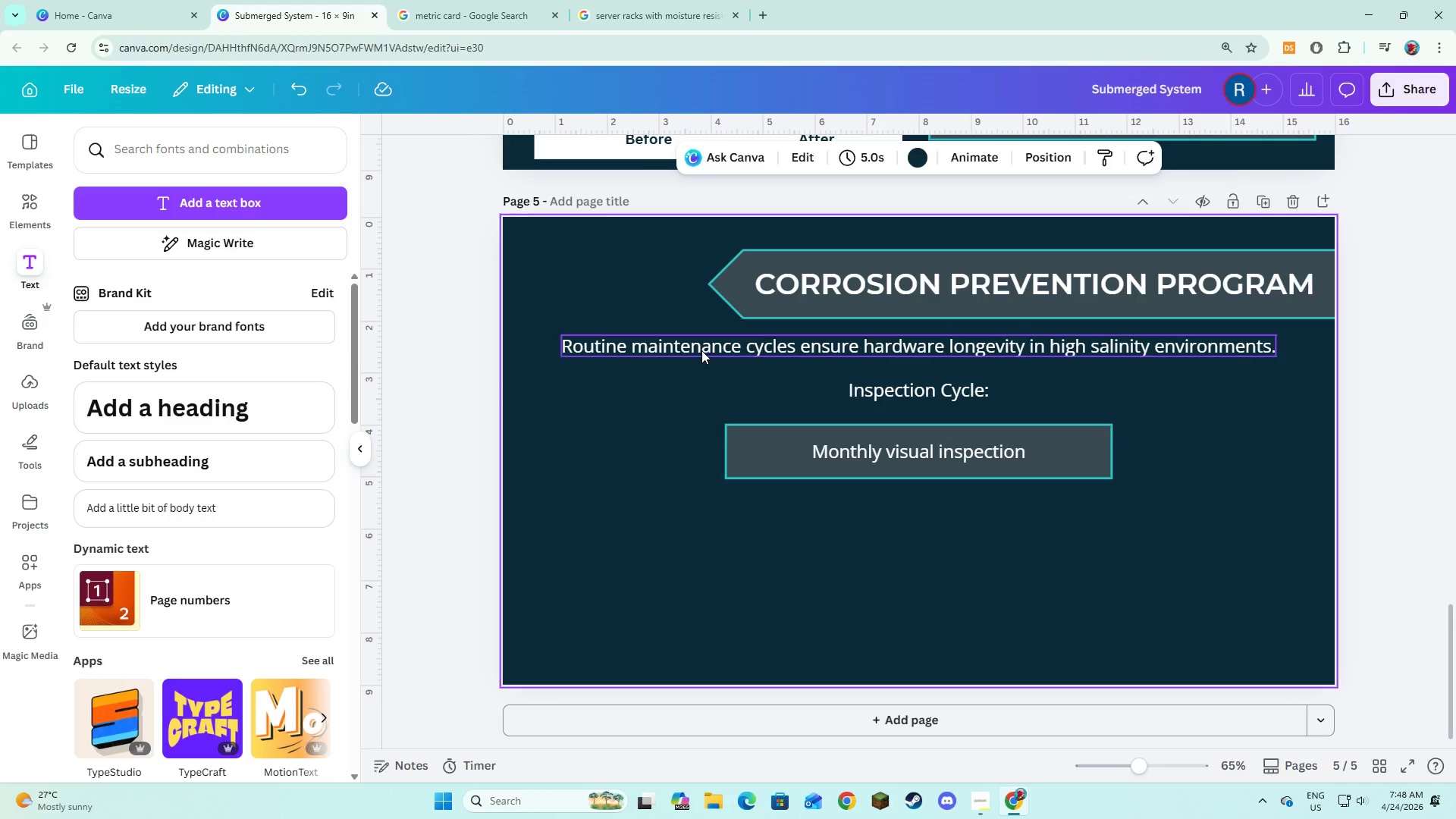 
left_click([702, 349])
 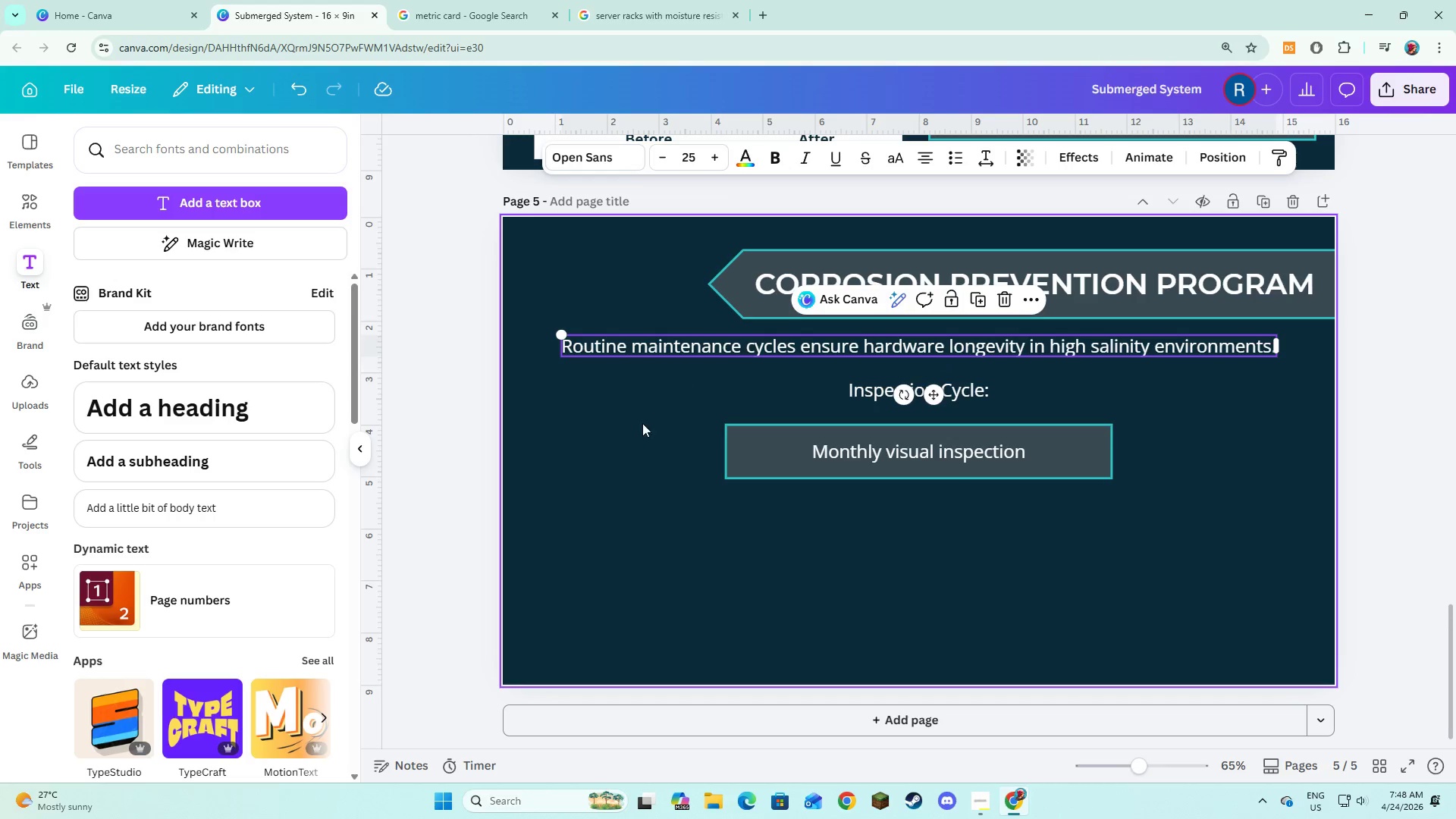 
left_click([630, 506])
 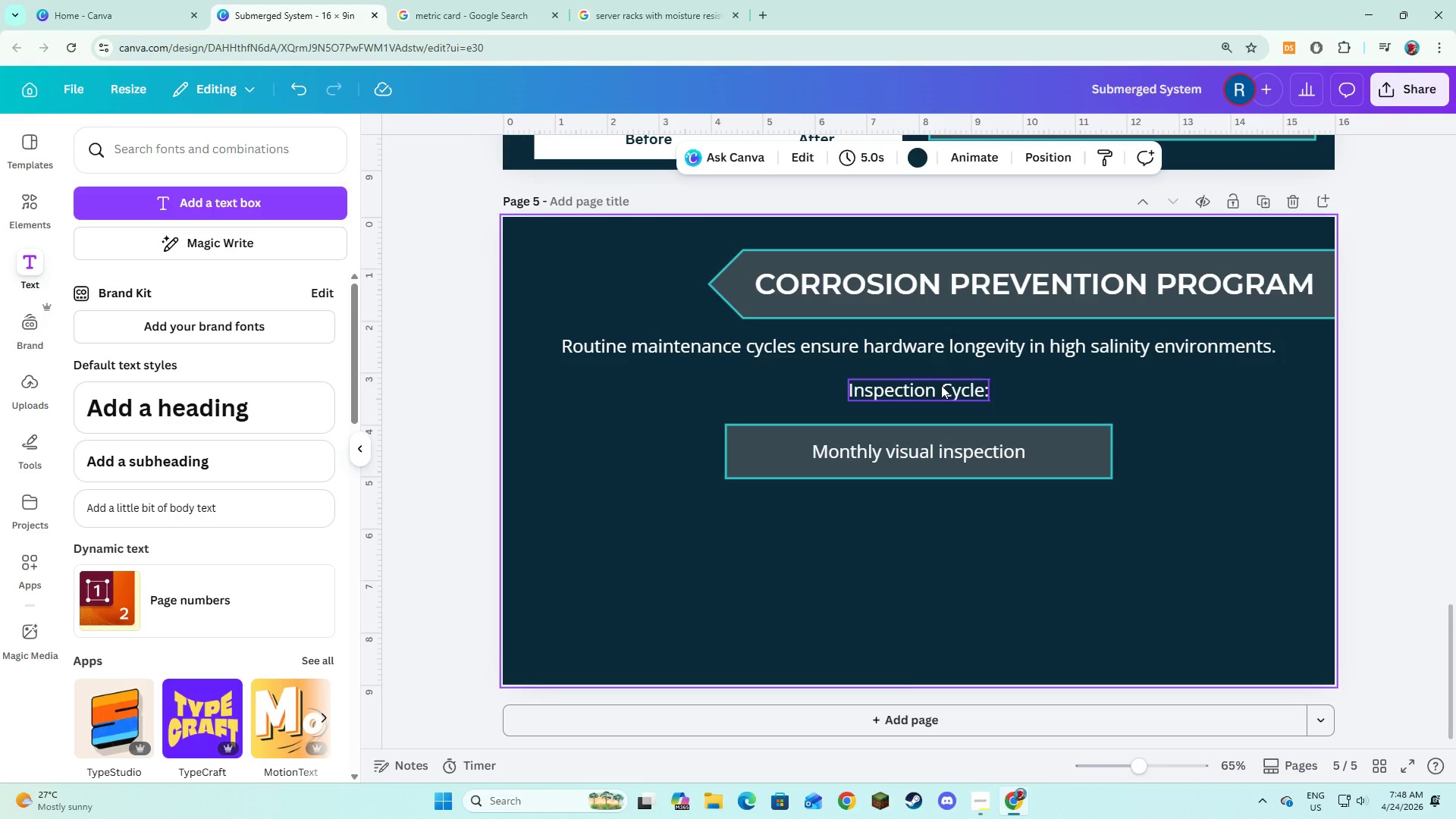 
left_click([805, 605])
 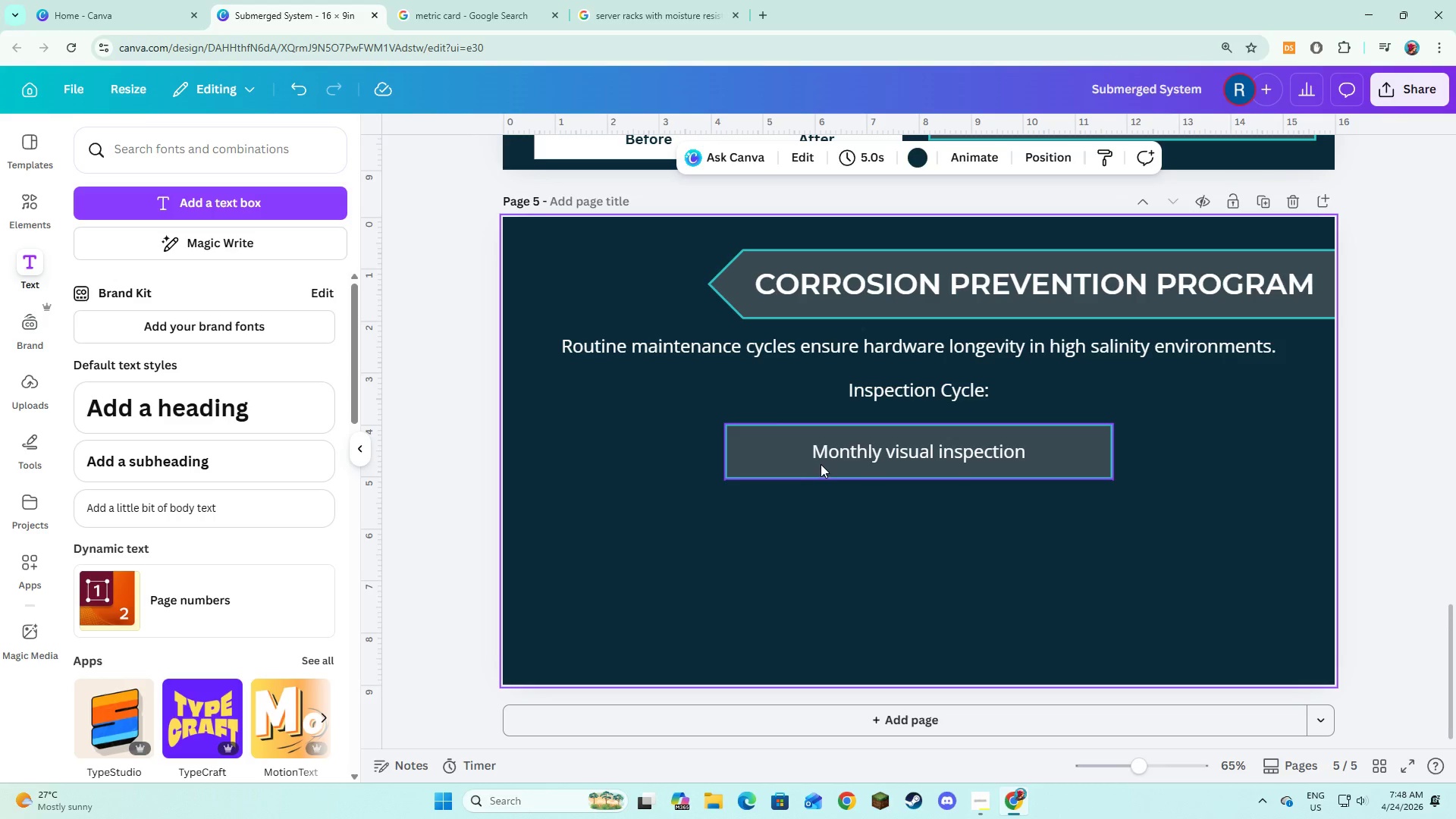 
left_click_drag(start_coordinate=[717, 406], to_coordinate=[842, 490])
 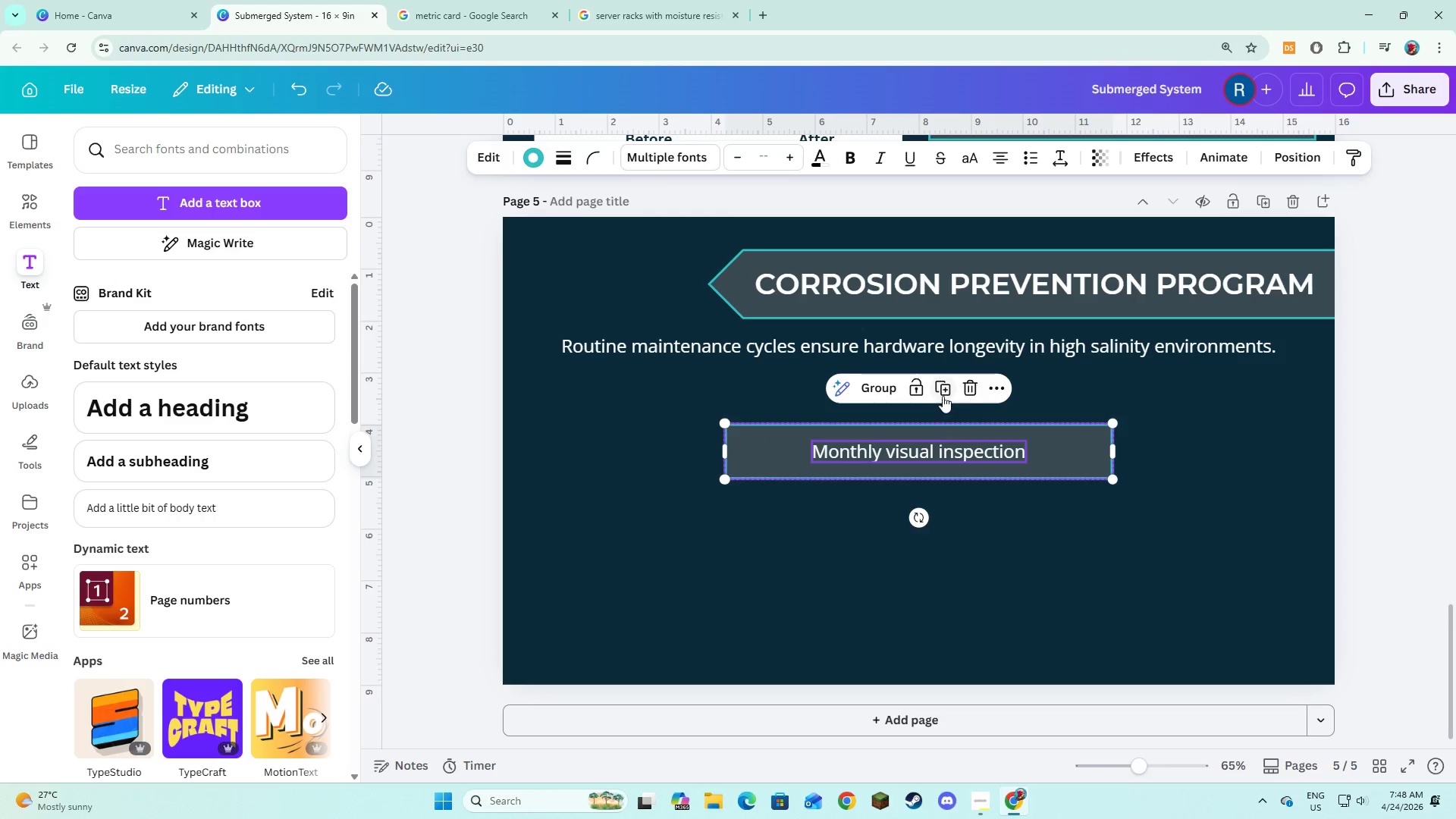 
left_click([944, 391])
 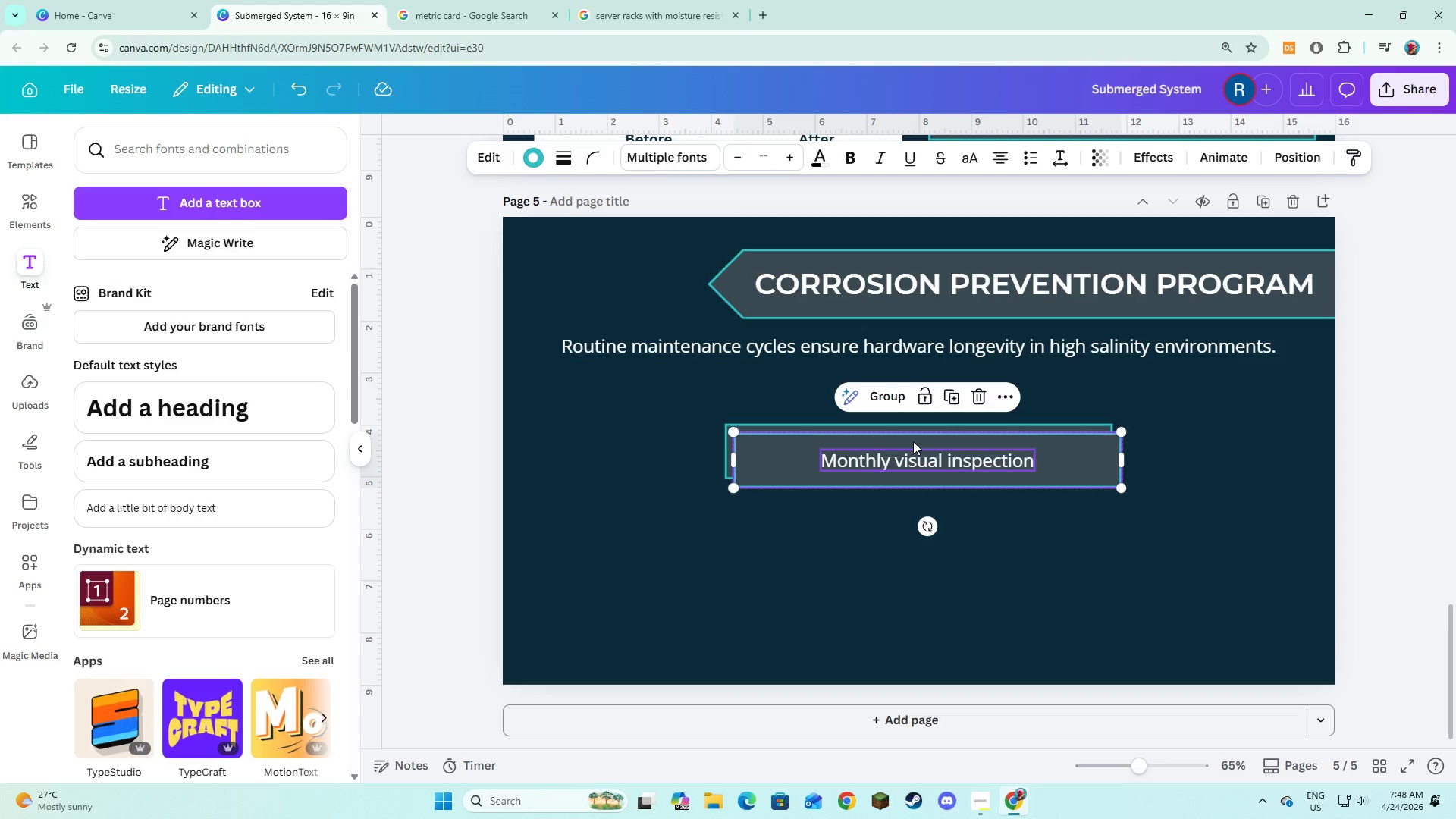 
left_click_drag(start_coordinate=[913, 441], to_coordinate=[906, 522])
 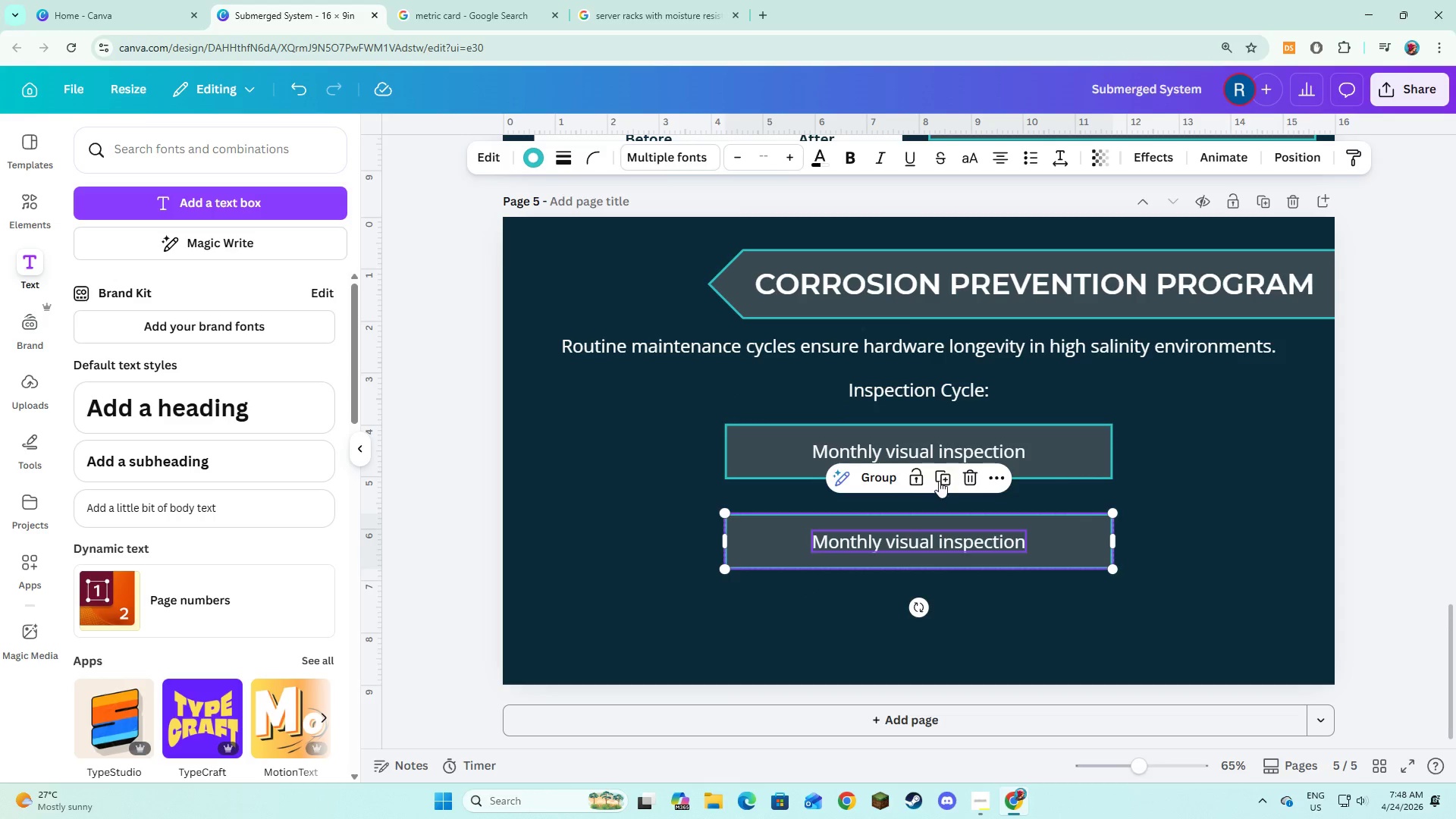 
left_click([943, 475])
 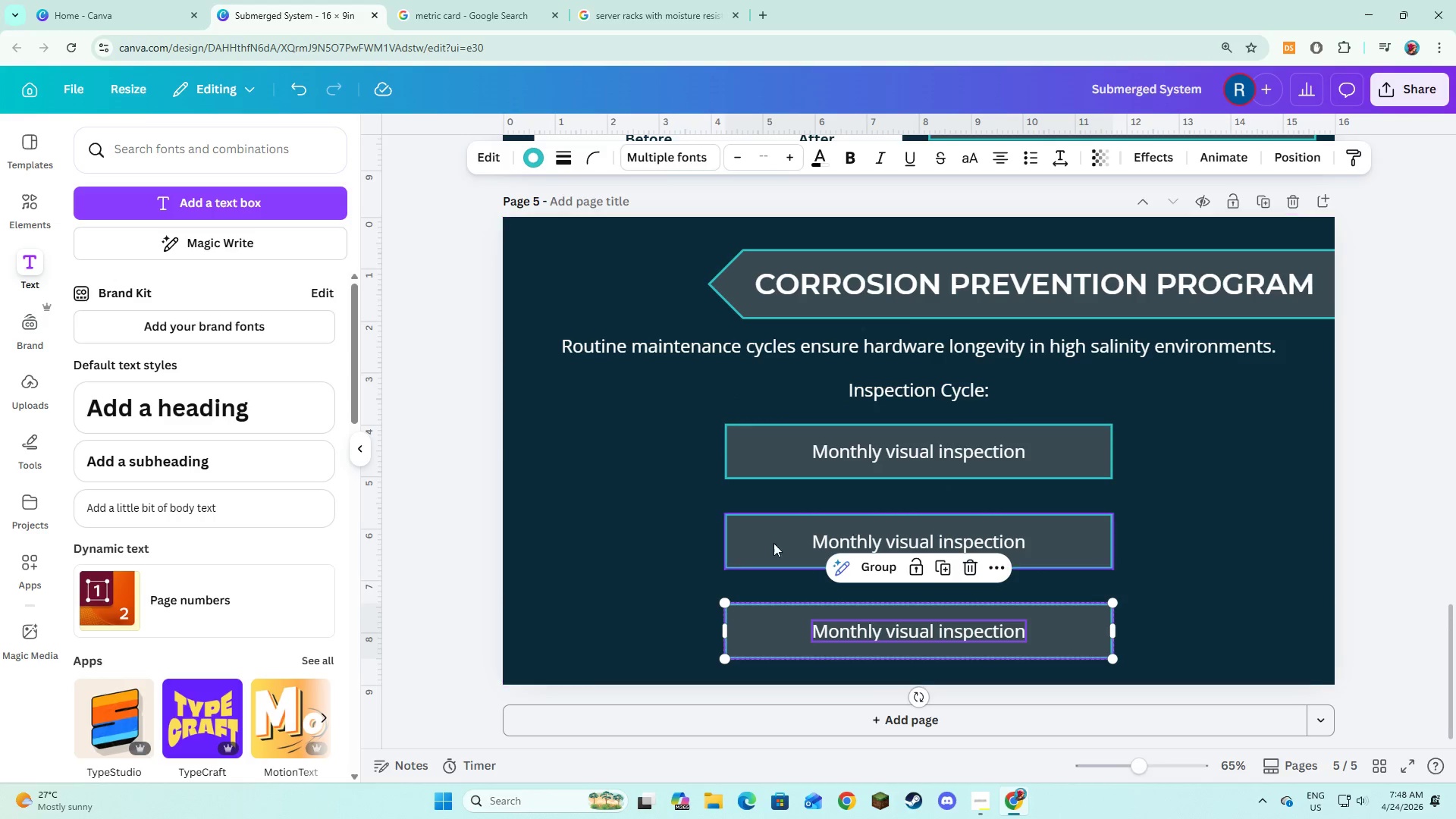 
left_click([712, 551])
 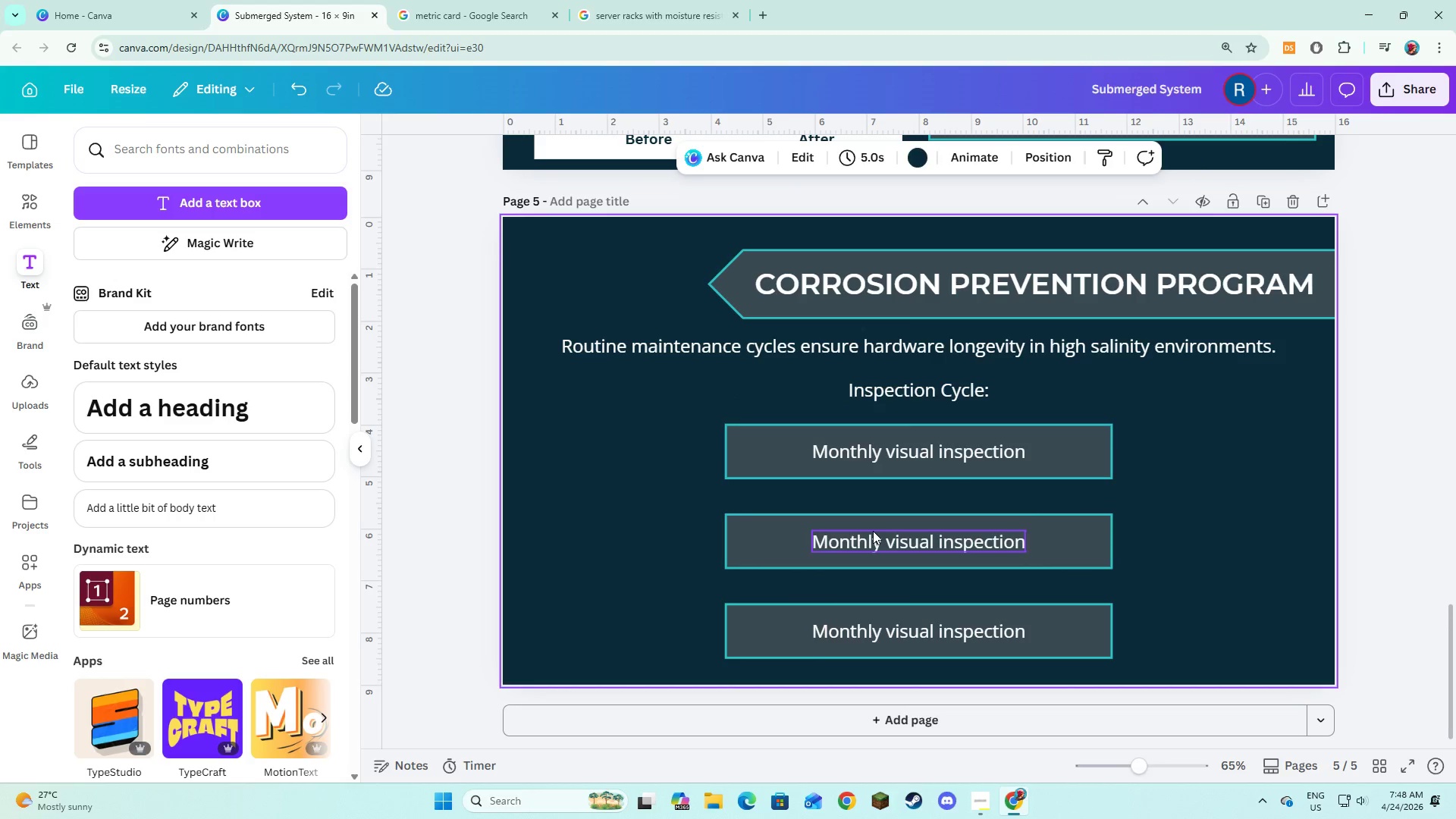 
left_click([873, 531])
 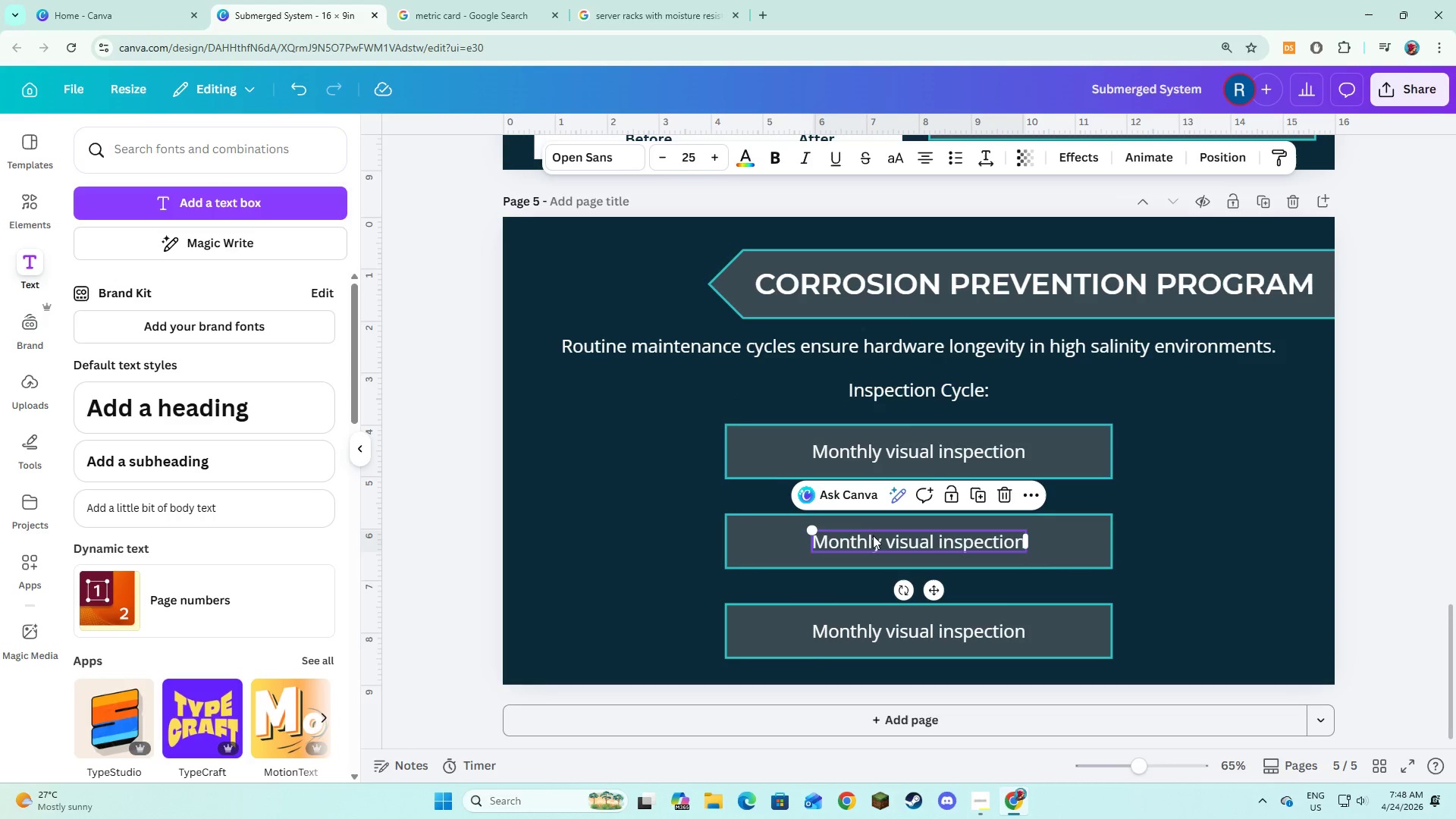 
double_click([873, 535])
 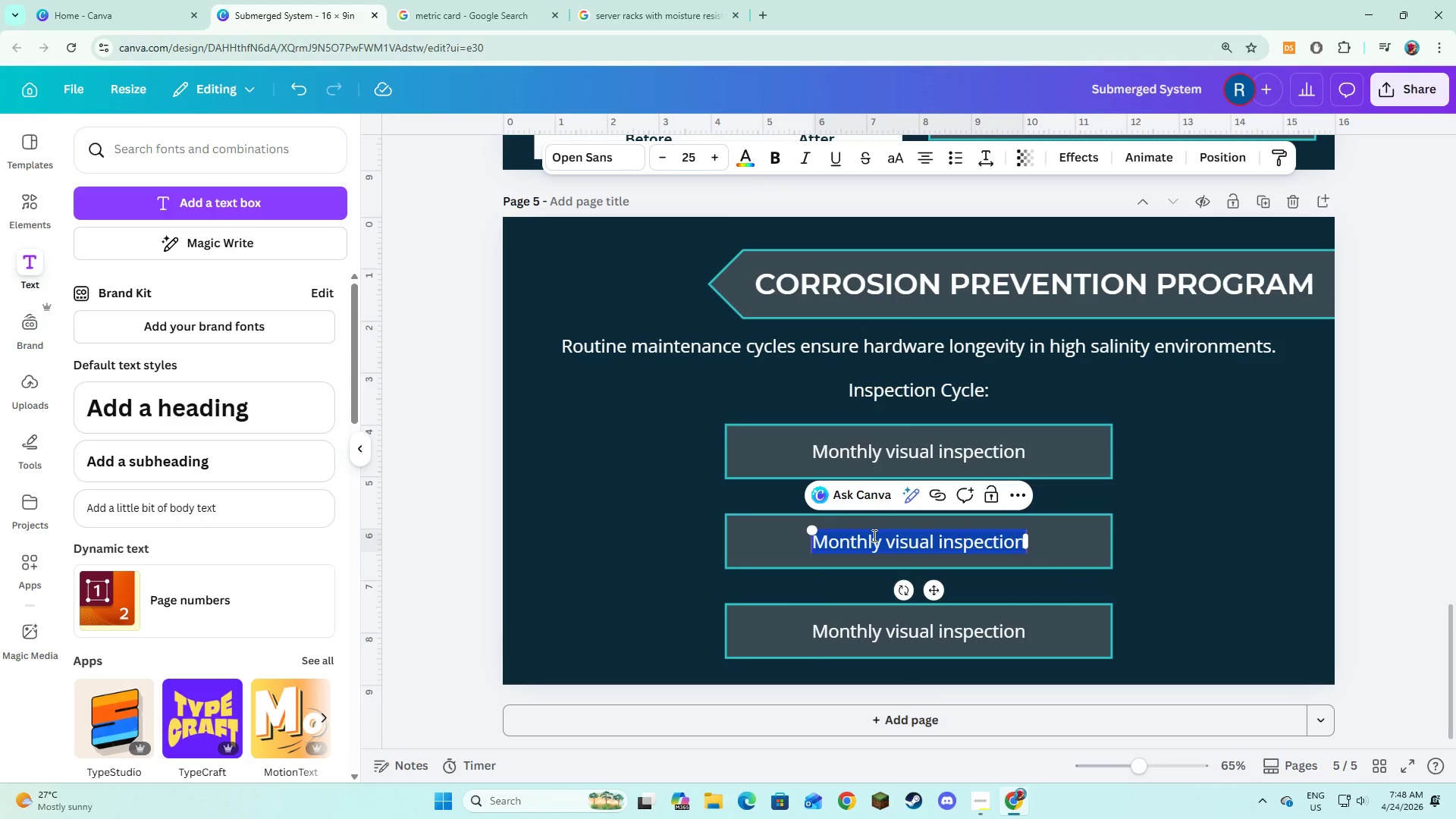 
type(Quarterly deep cleaning)
 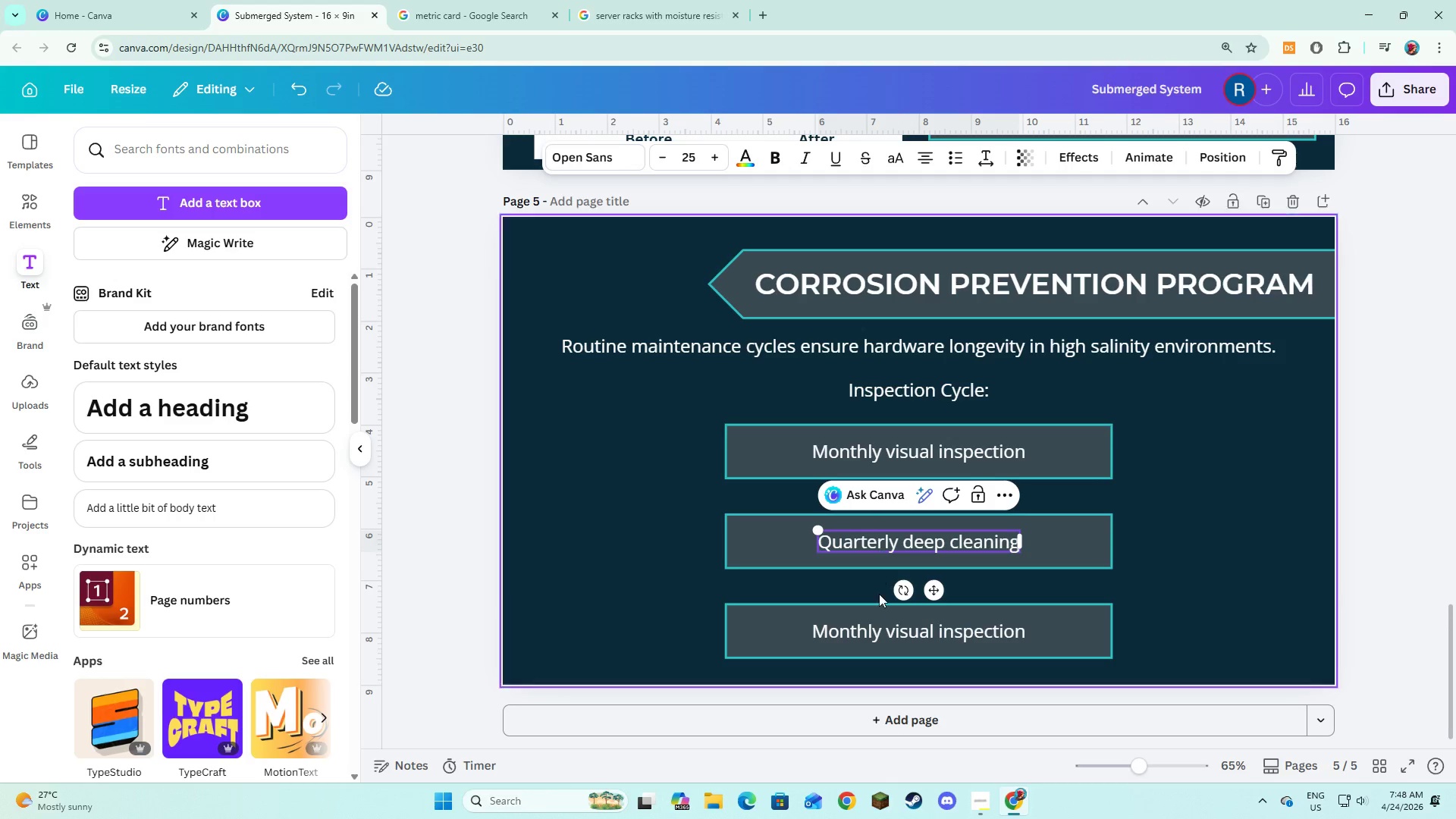 
left_click([871, 635])
 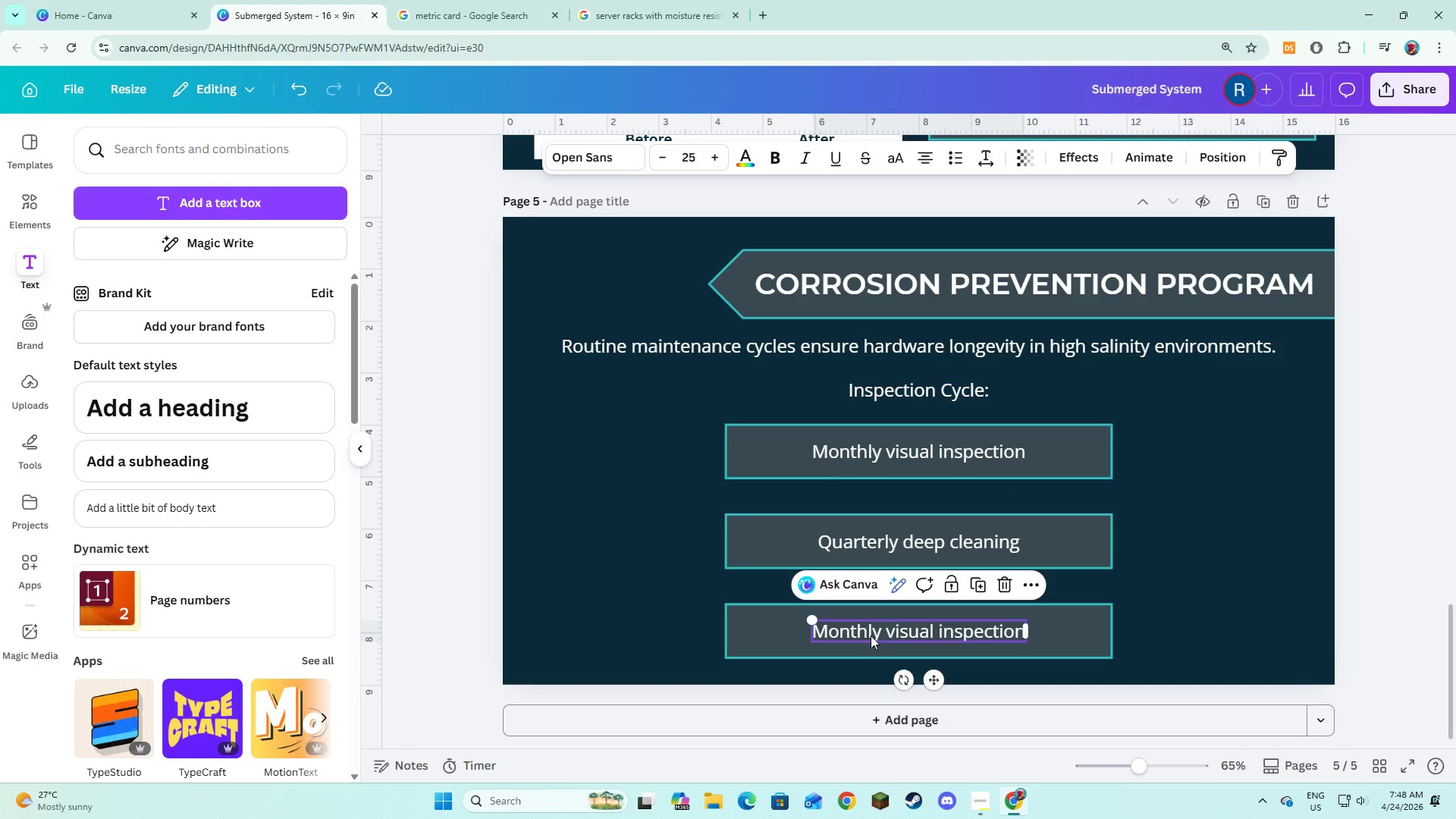 
left_click([871, 635])
 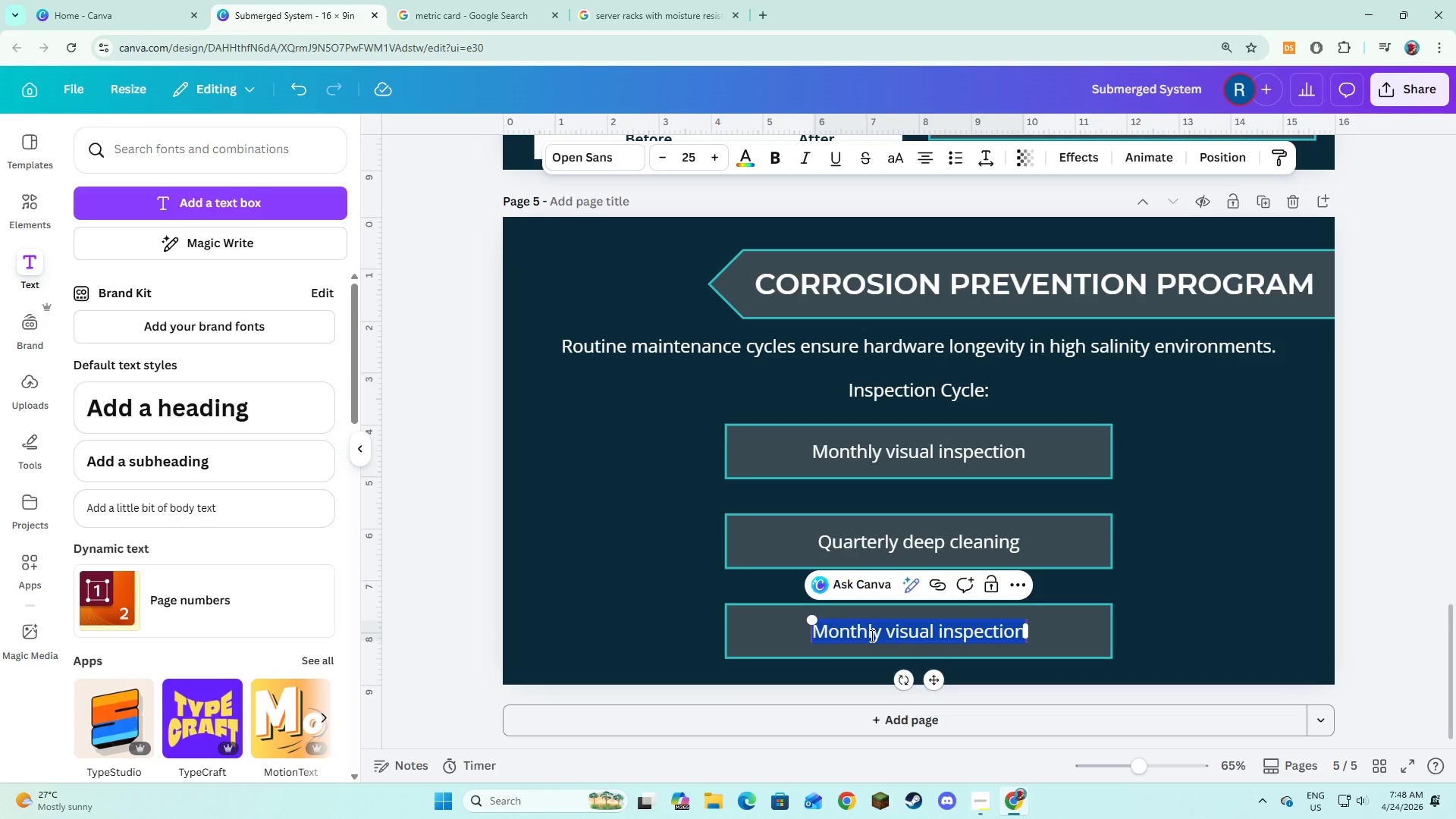 
type(Bi-annual component replacement)
 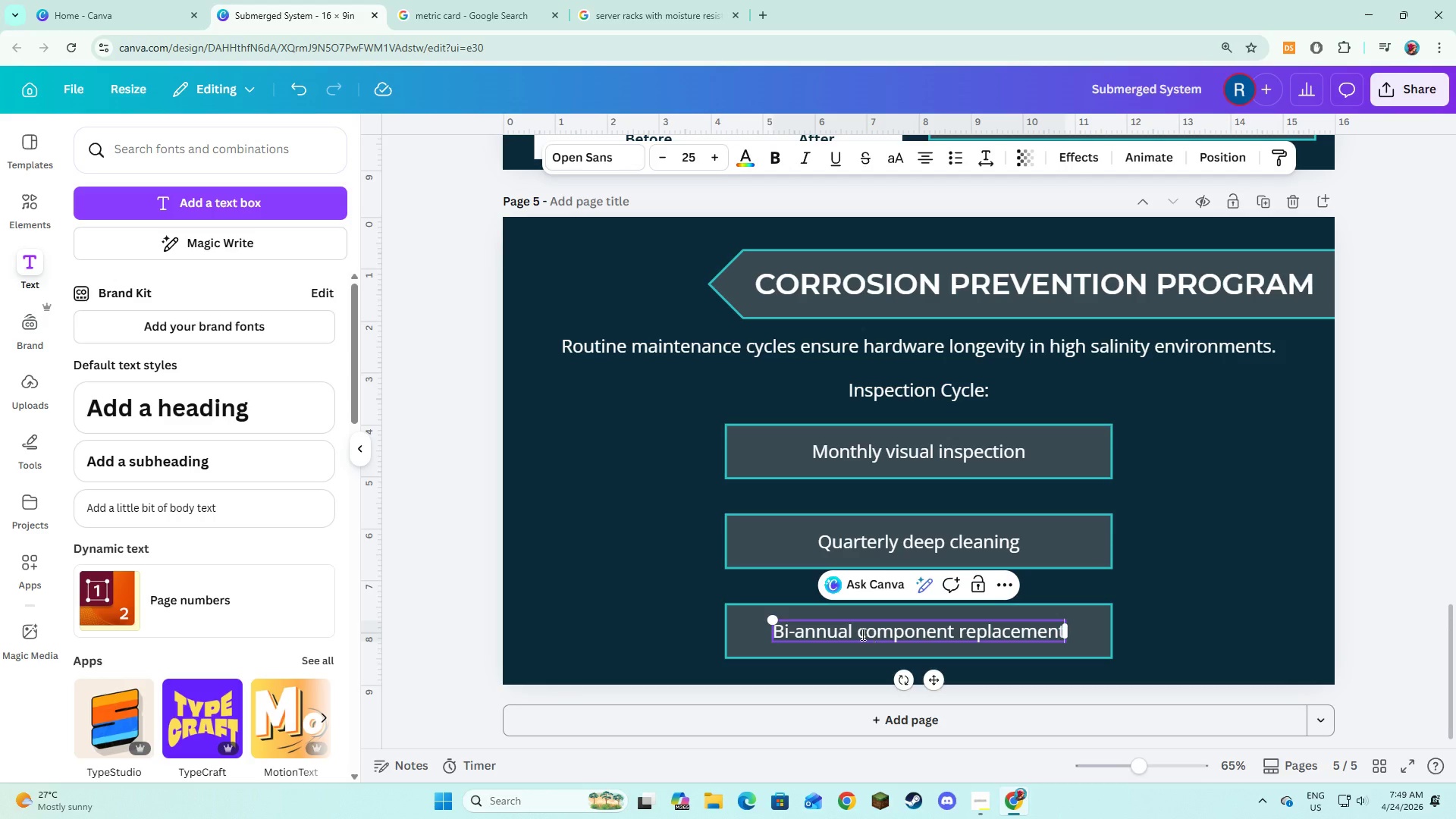 
left_click([646, 639])
 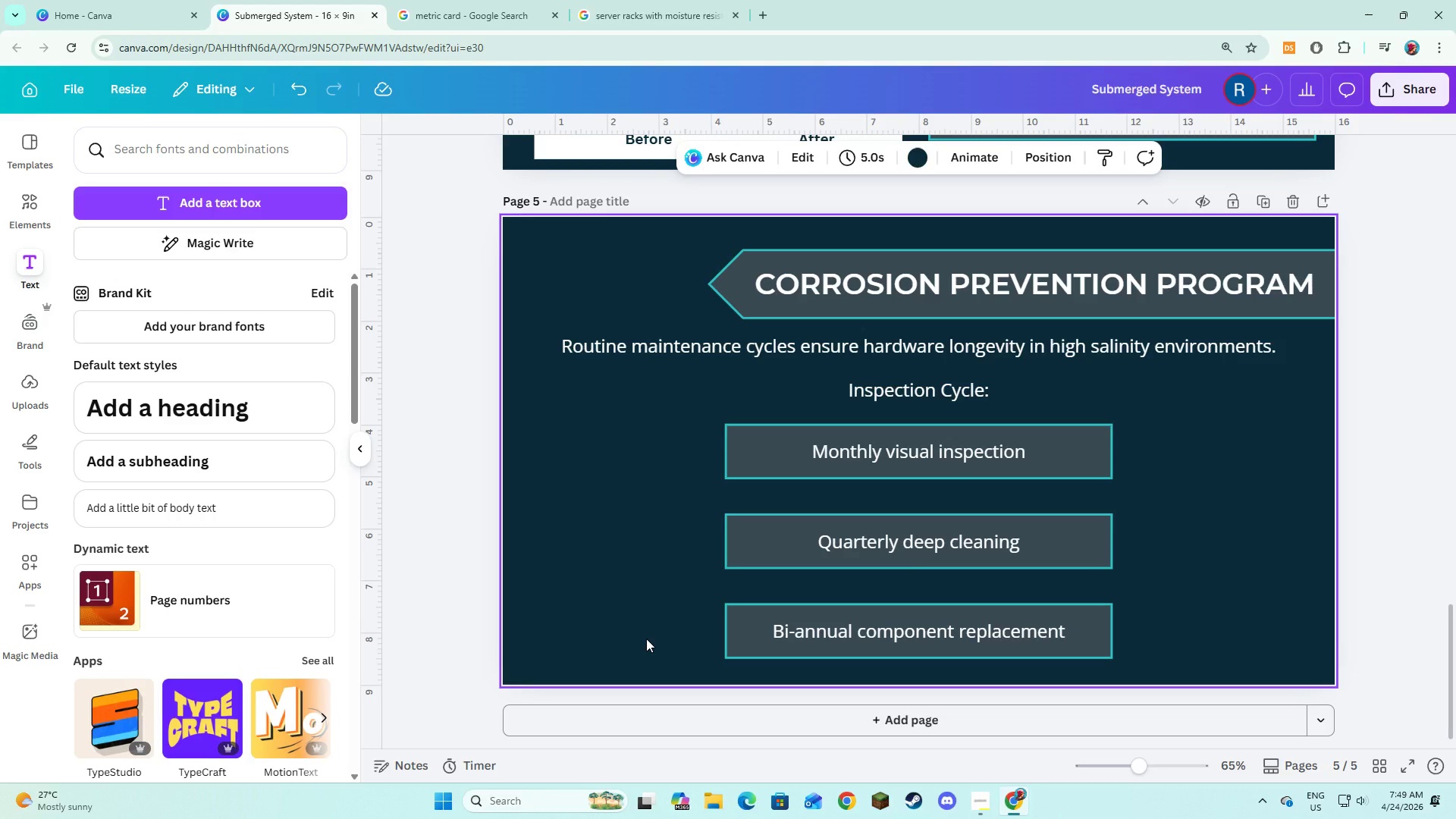 
wait(10.86)
 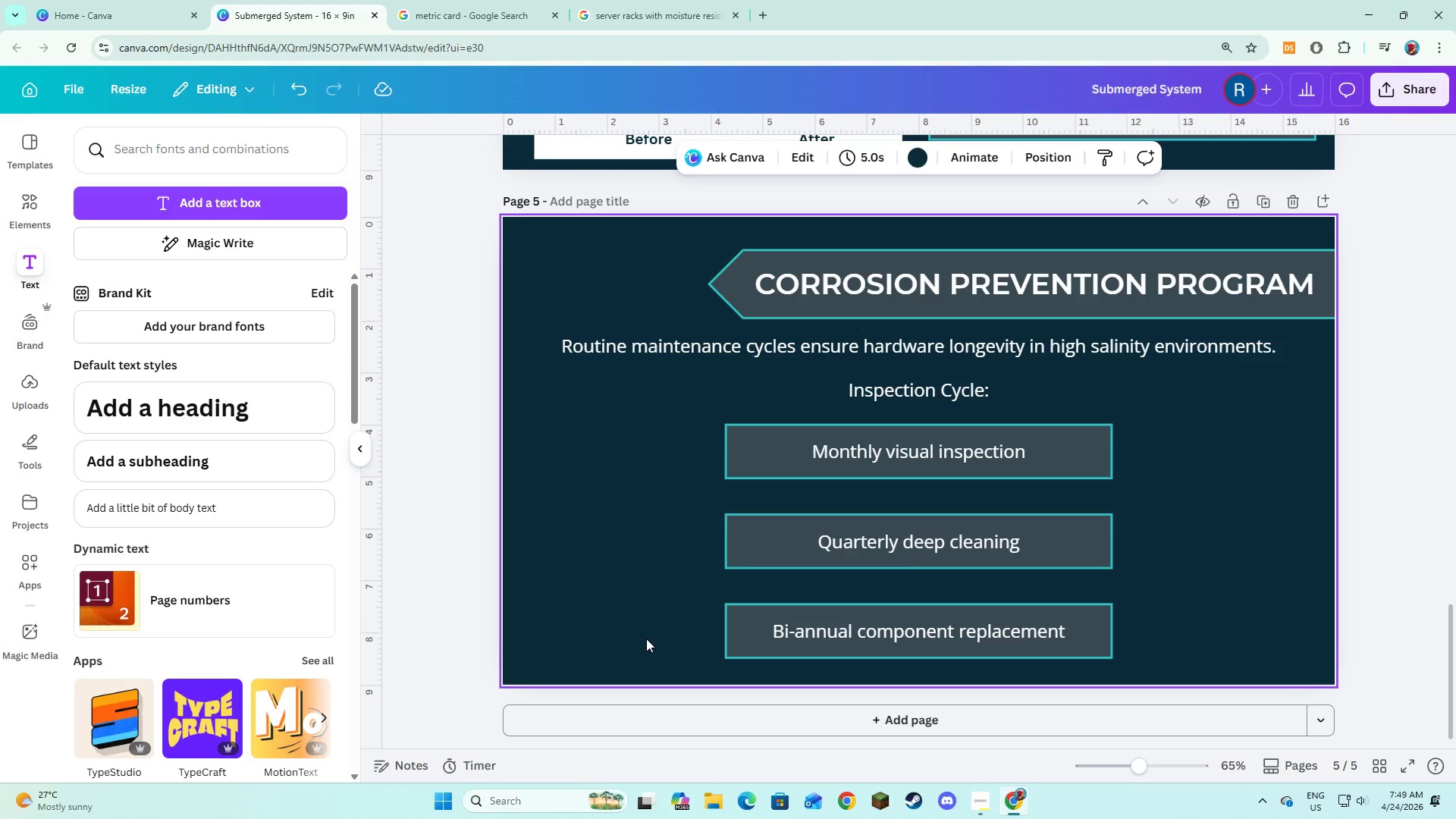 
left_click([30, 211])
 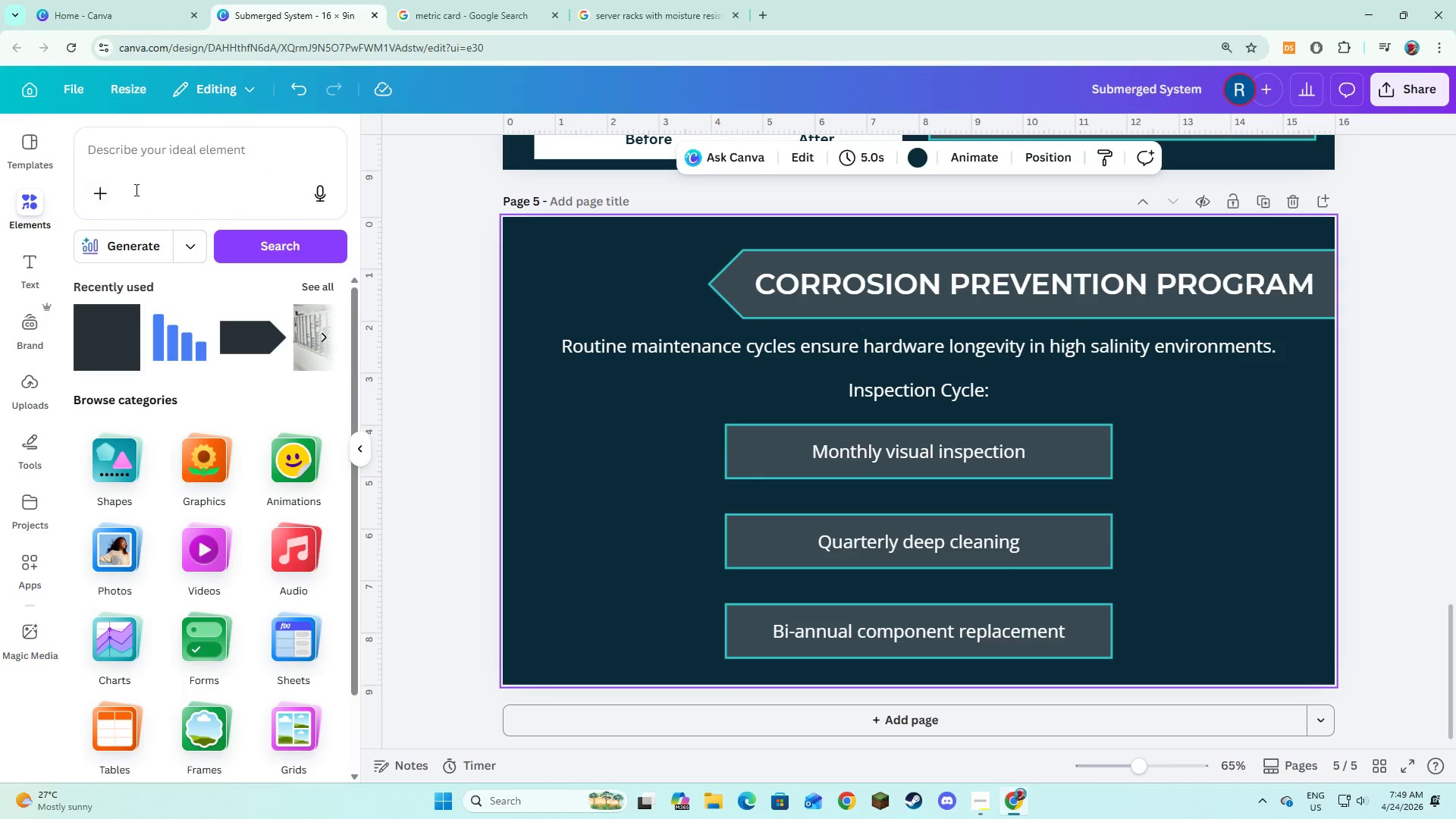 
left_click([154, 174])
 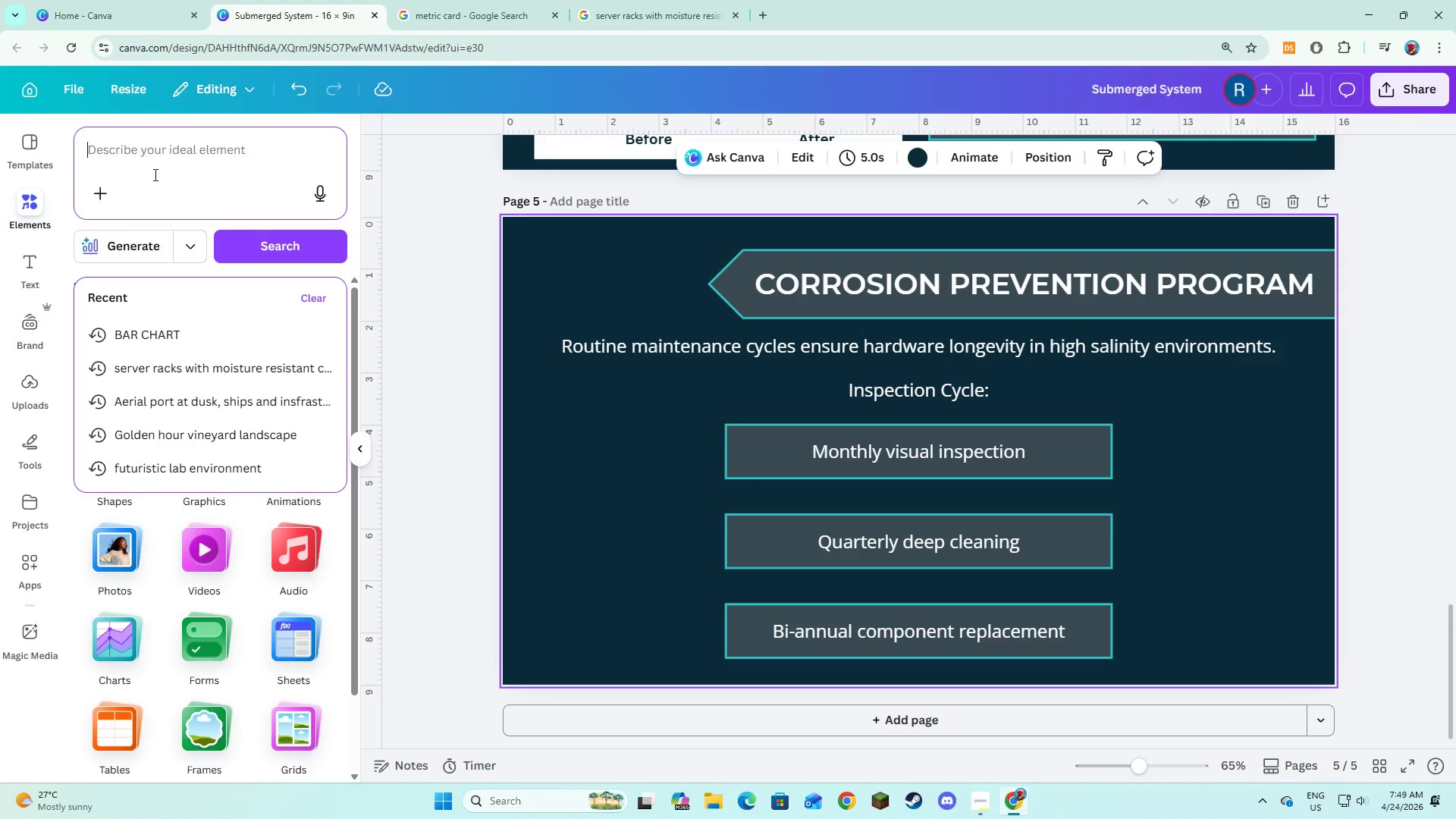 
type(wrench)
 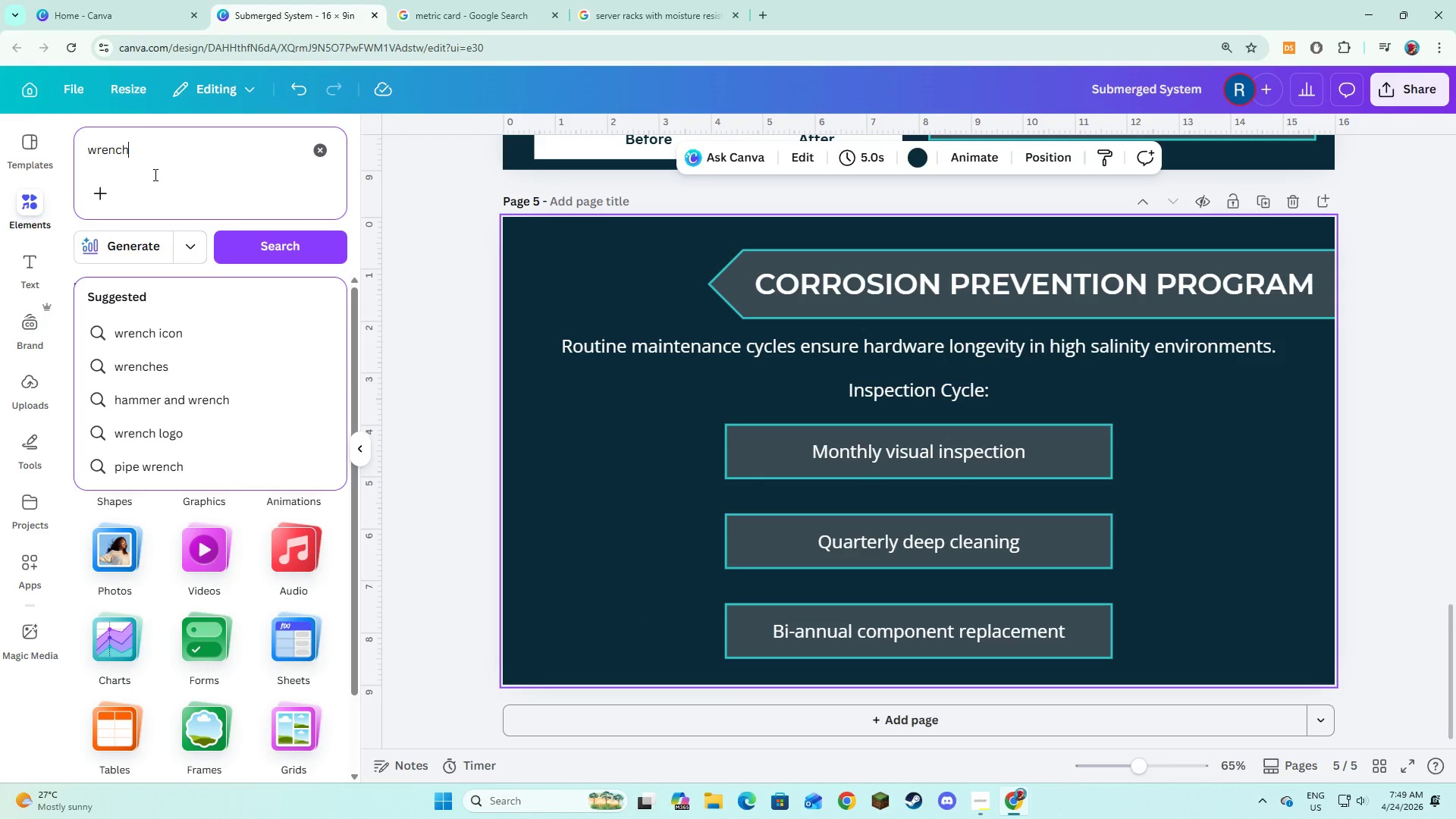 
key(Enter)
 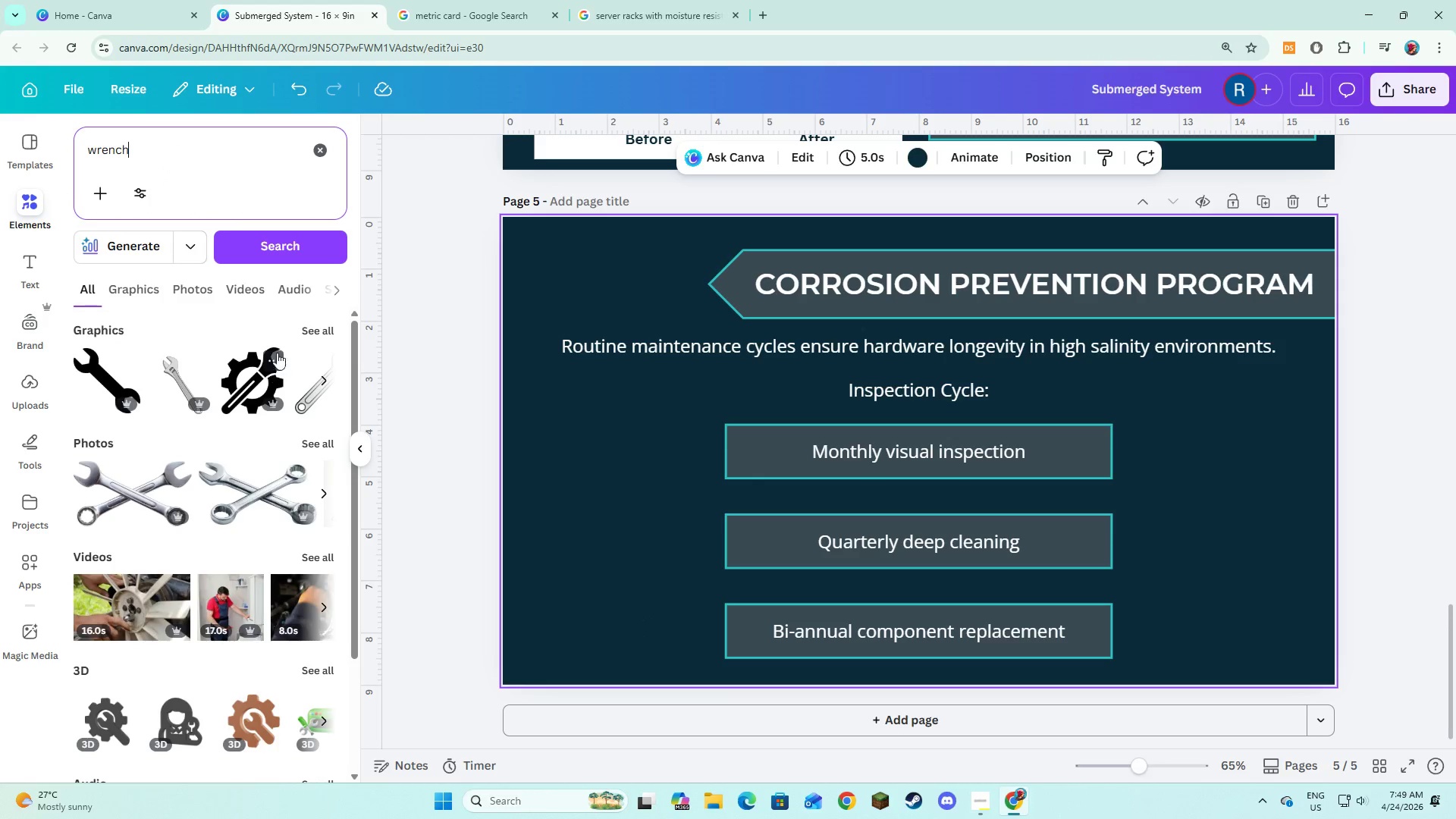 
left_click([246, 381])
 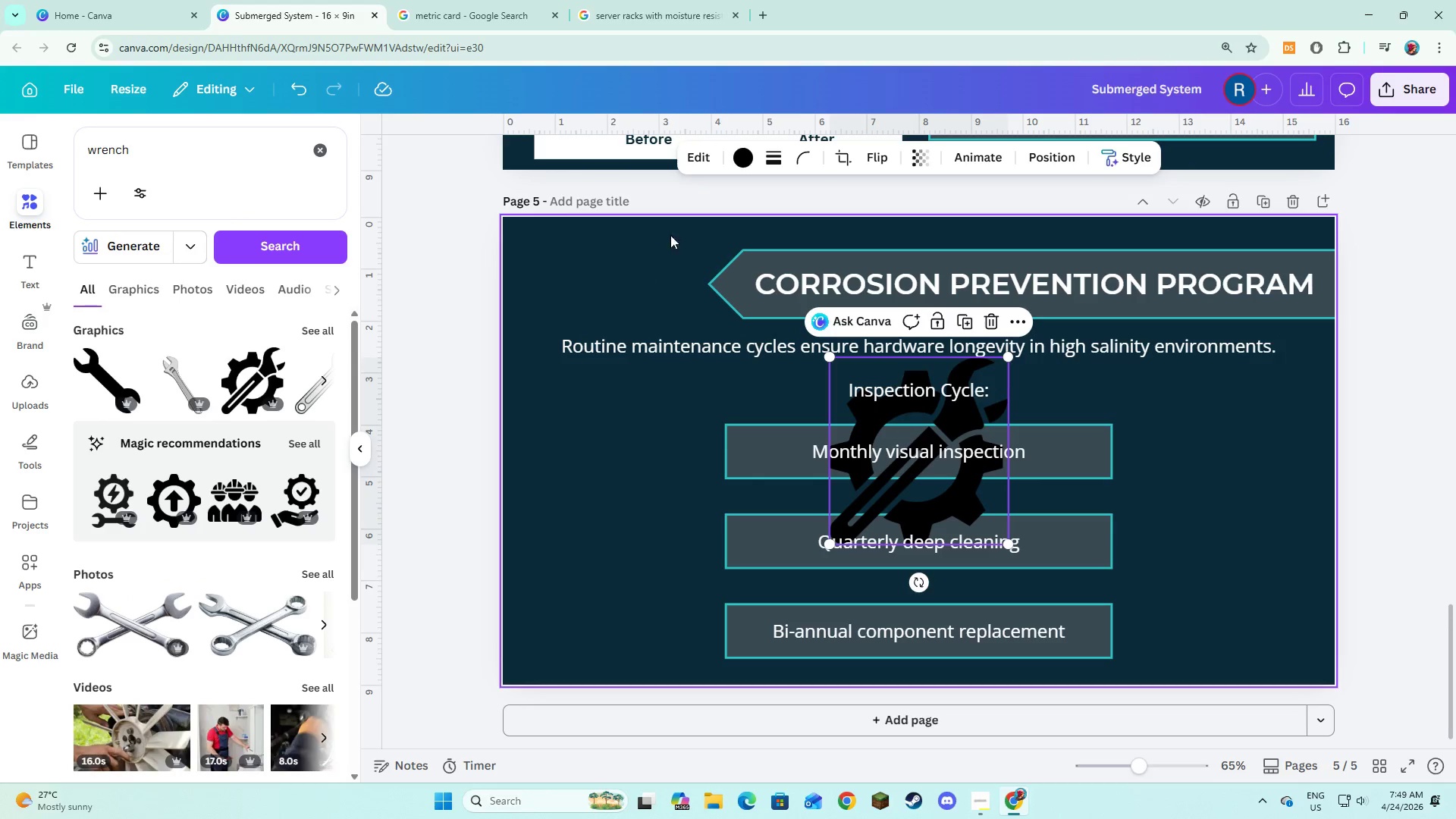 
left_click([742, 156])
 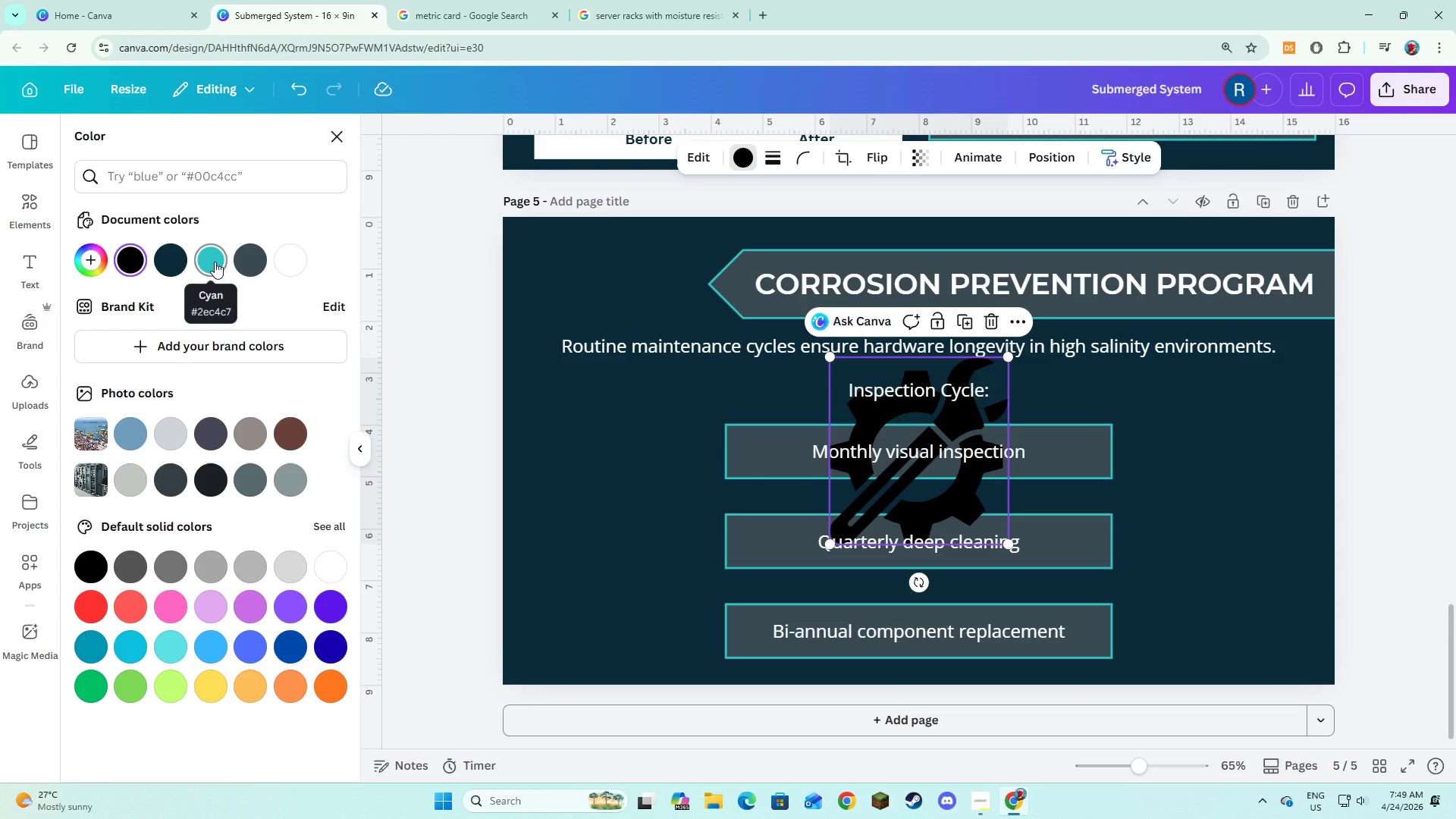 
left_click([215, 262])
 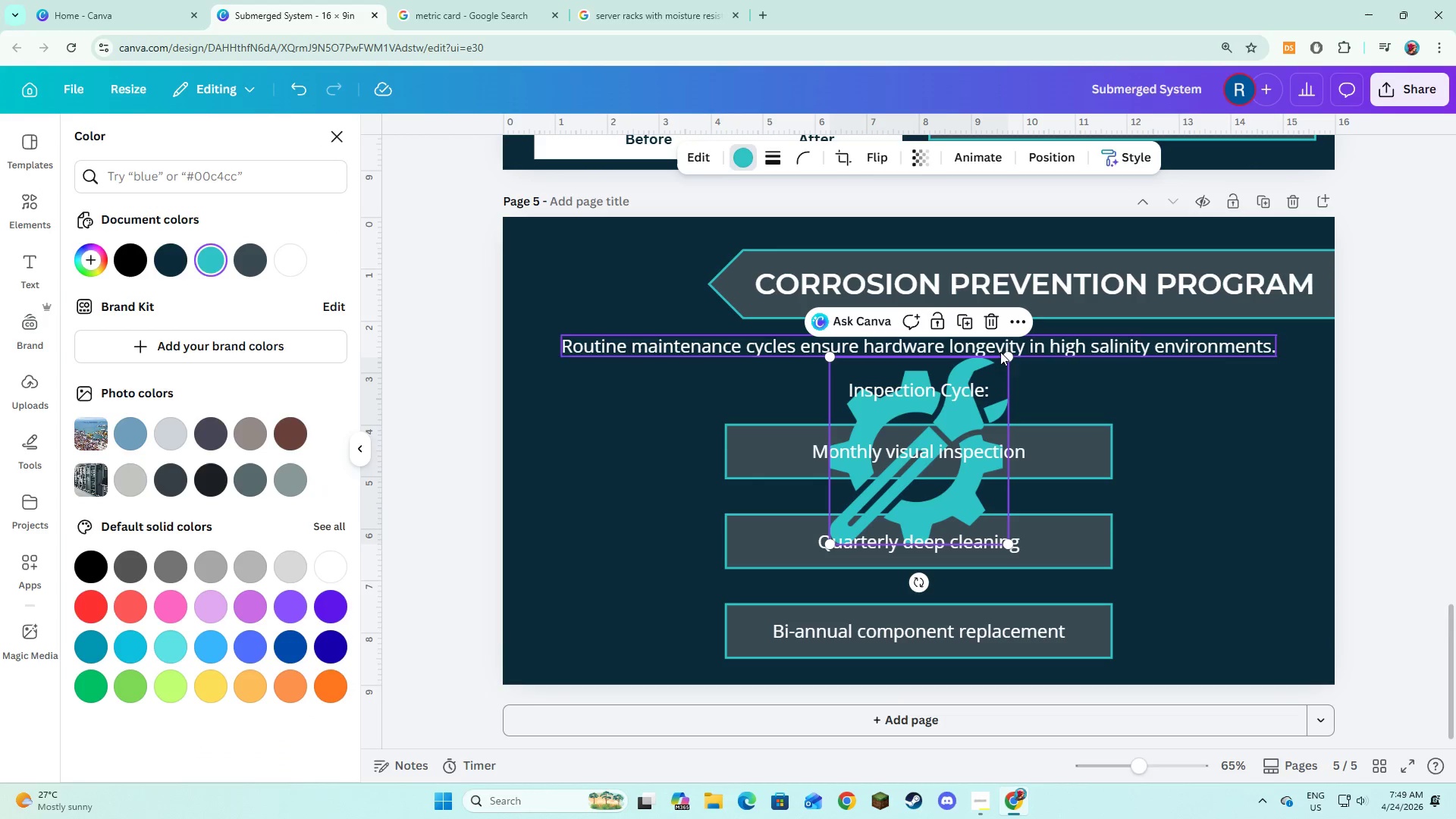 
left_click_drag(start_coordinate=[1007, 353], to_coordinate=[912, 466])
 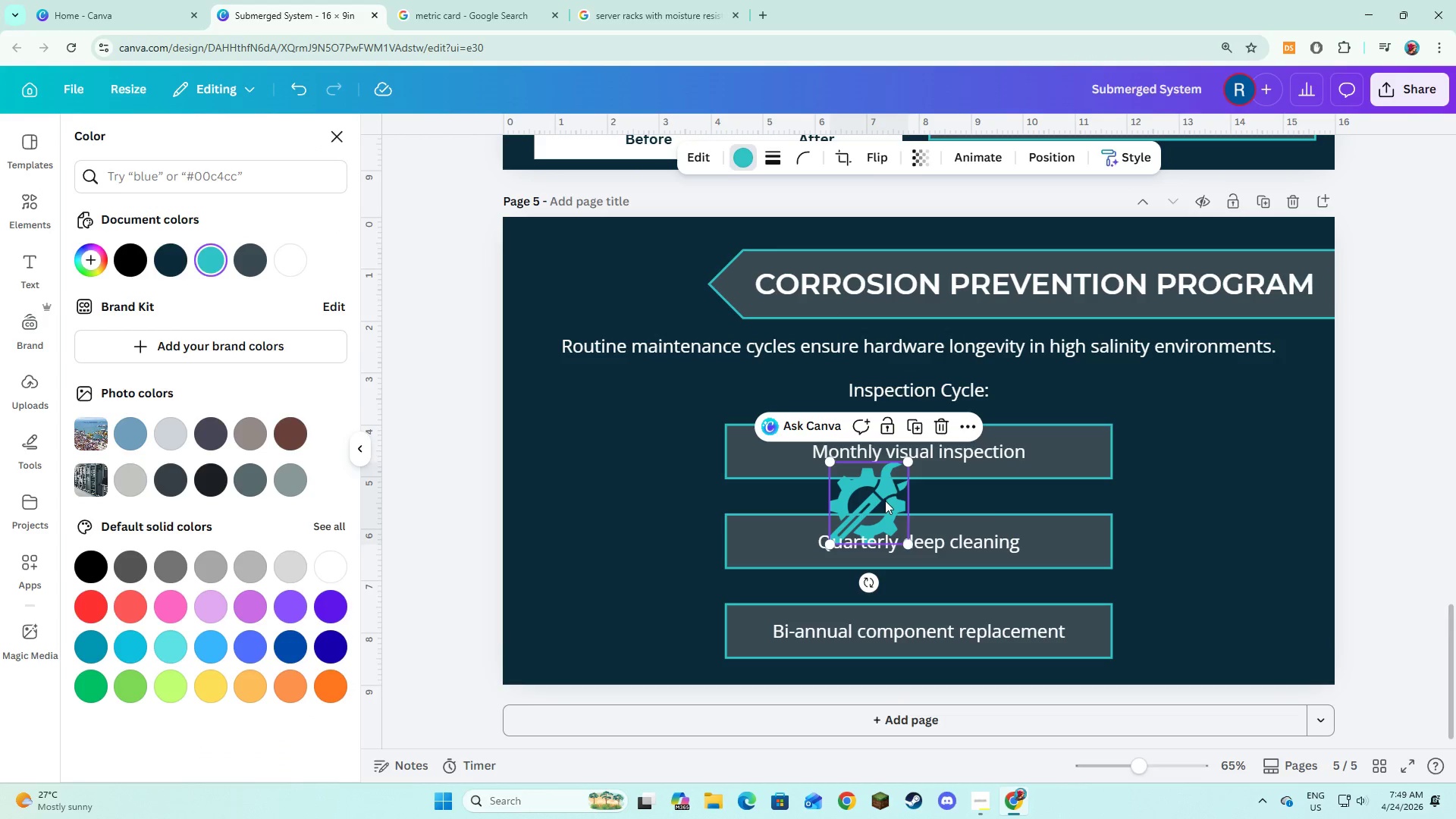 
left_click_drag(start_coordinate=[884, 501], to_coordinate=[750, 433])
 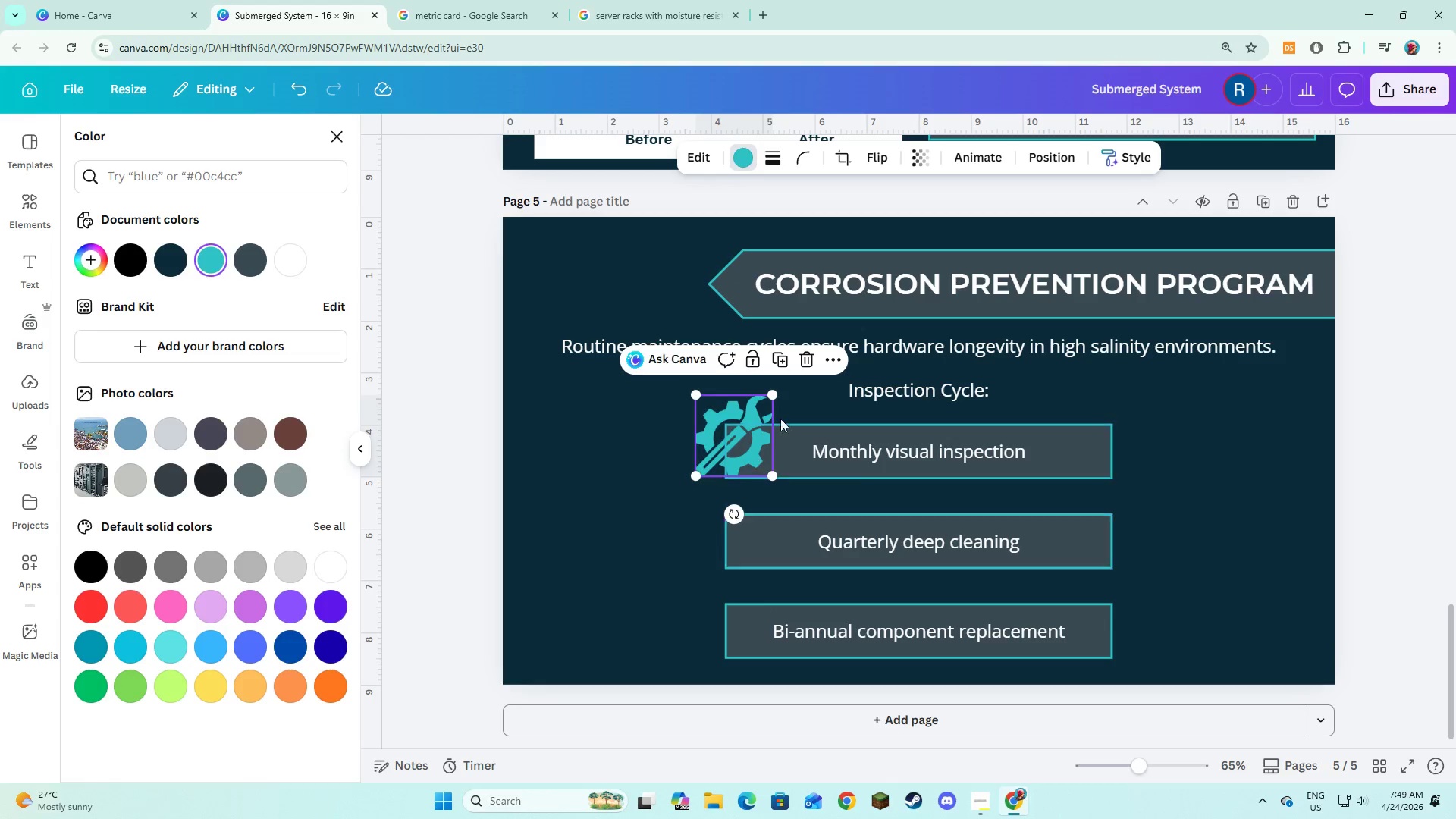 
left_click_drag(start_coordinate=[774, 393], to_coordinate=[772, 408])
 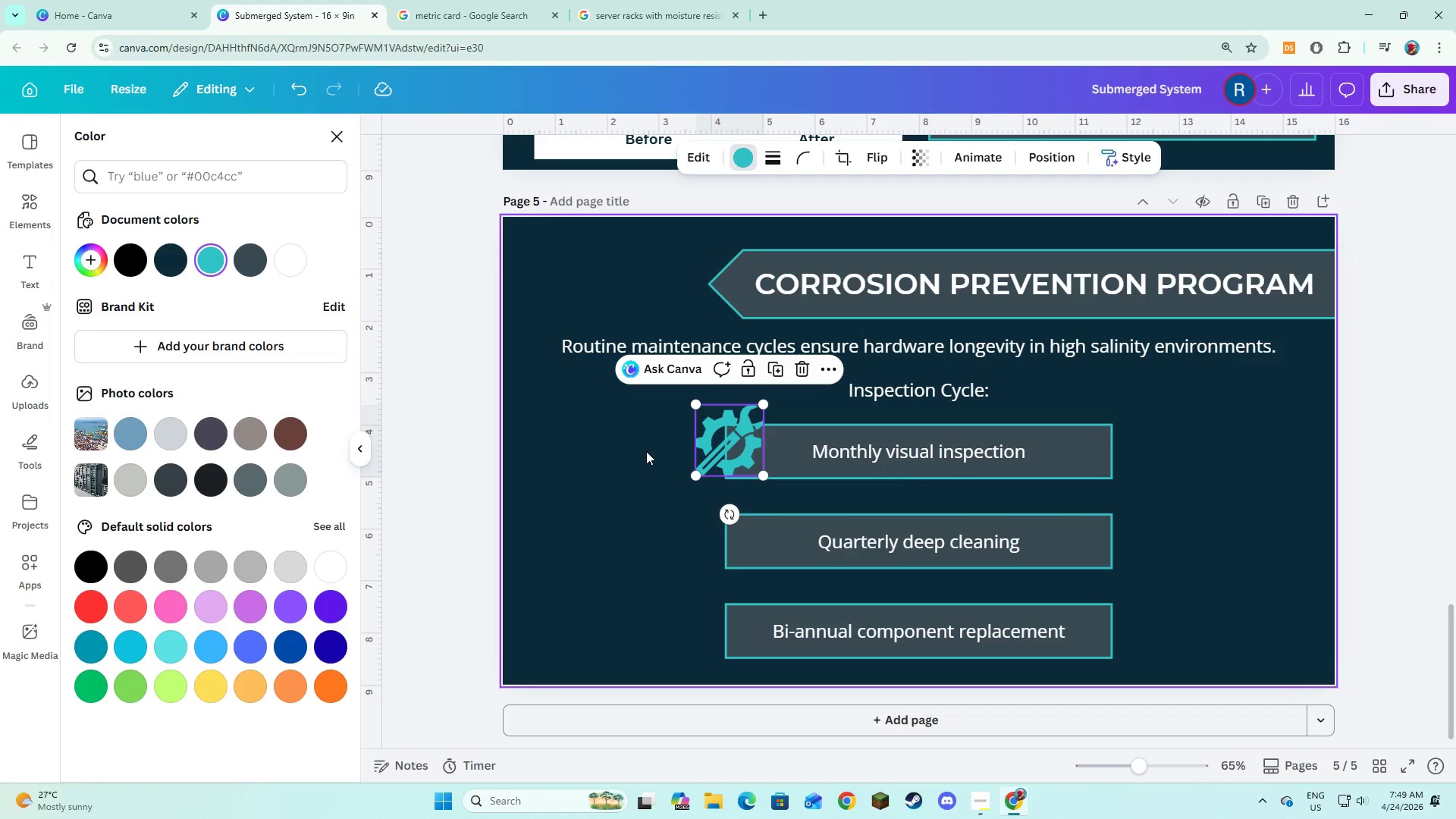 
left_click([646, 451])
 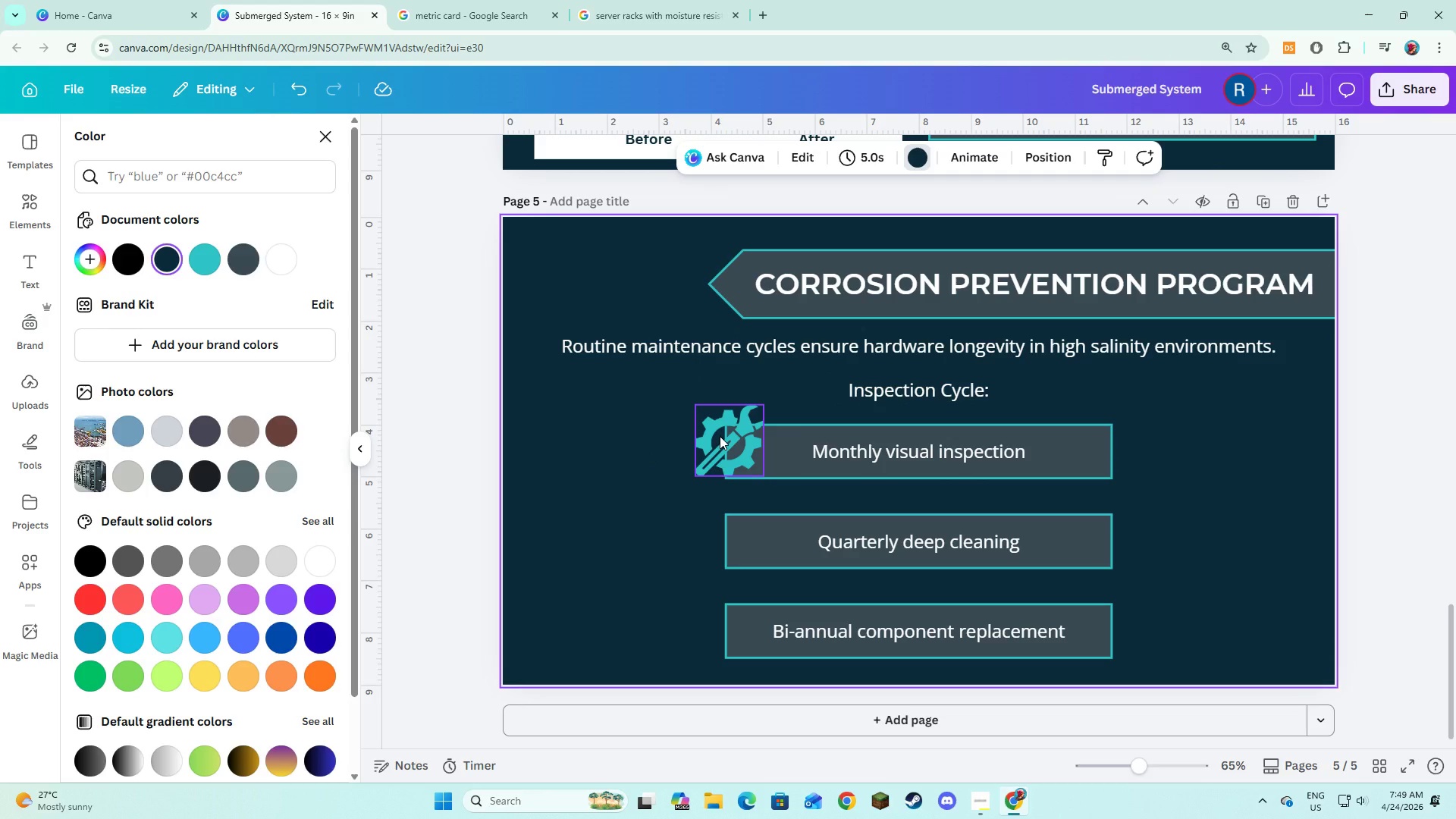 
left_click_drag(start_coordinate=[720, 436], to_coordinate=[715, 435])
 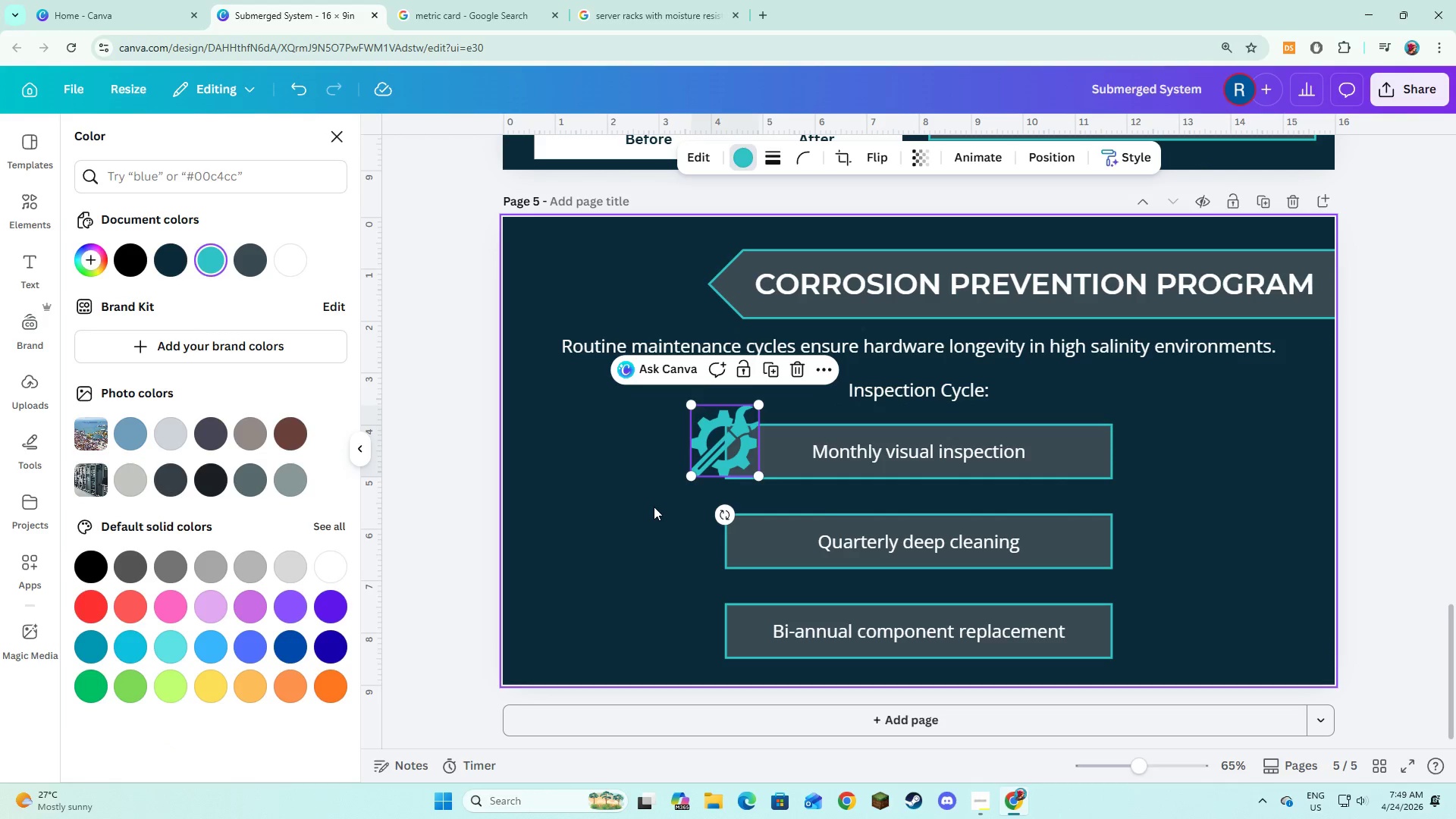 
left_click([654, 507])
 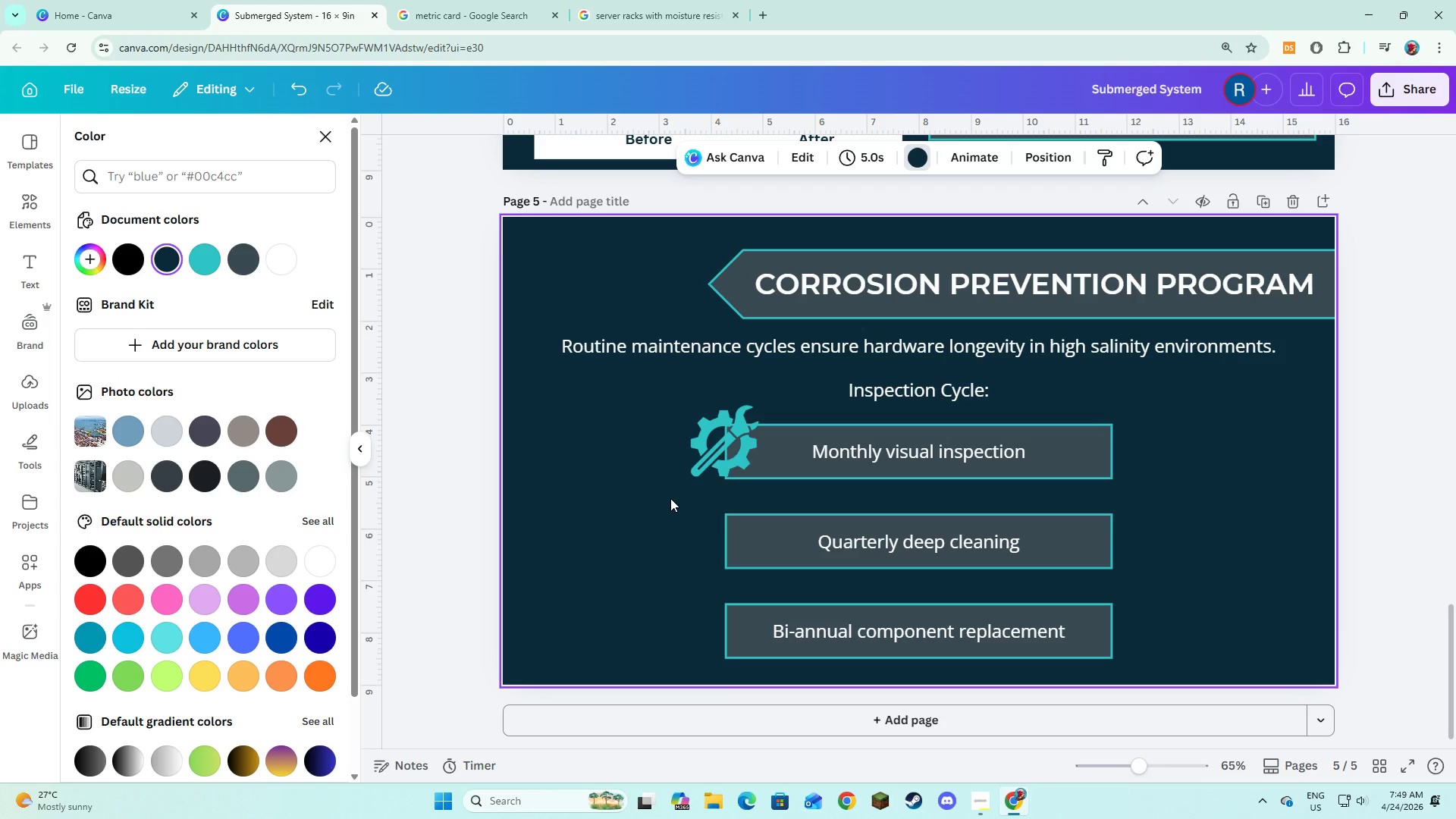 
wait(7.22)
 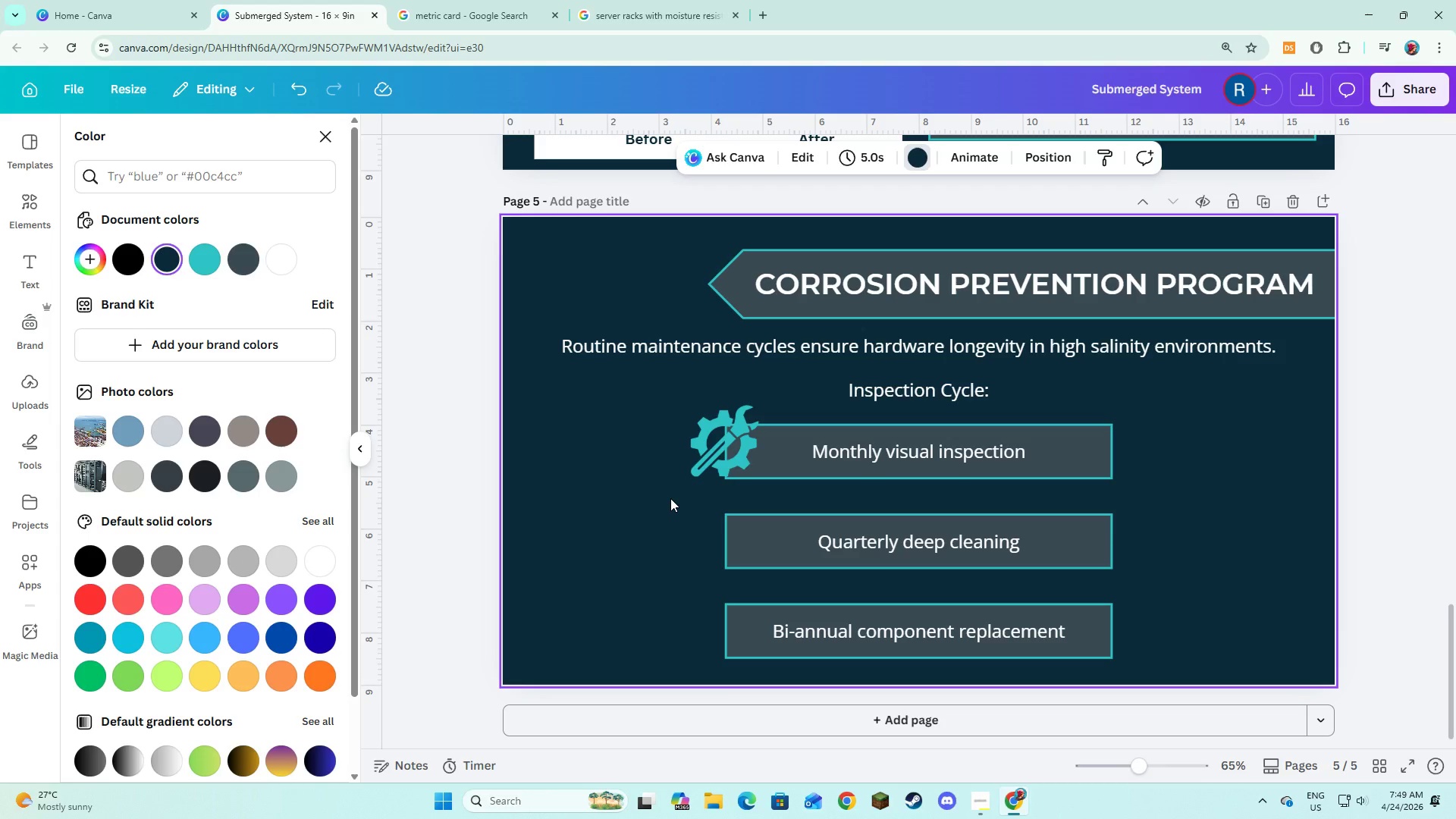 
left_click([20, 217])
 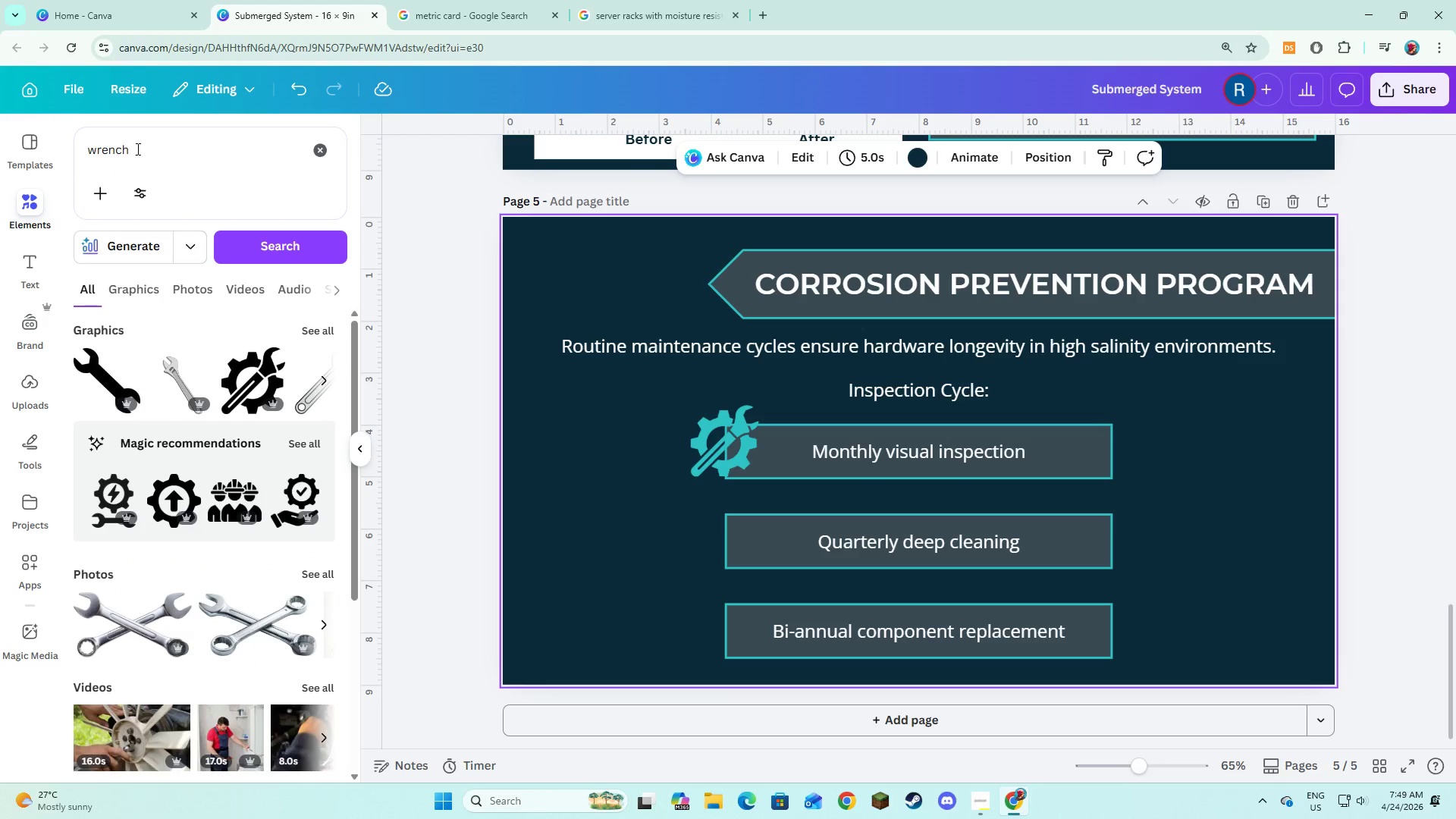 
left_click_drag(start_coordinate=[149, 148], to_coordinate=[86, 148])
 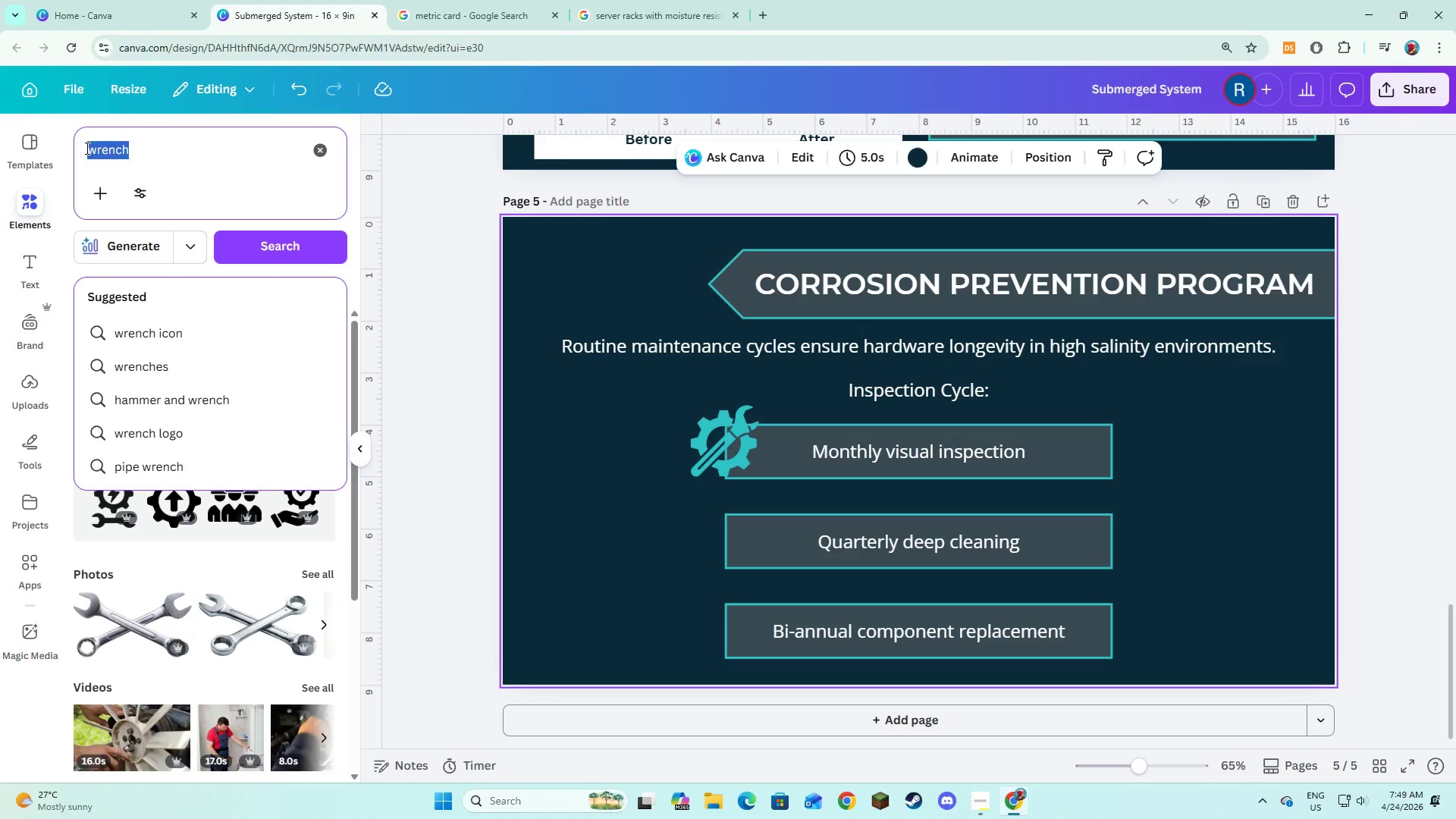 
type(water icon)
 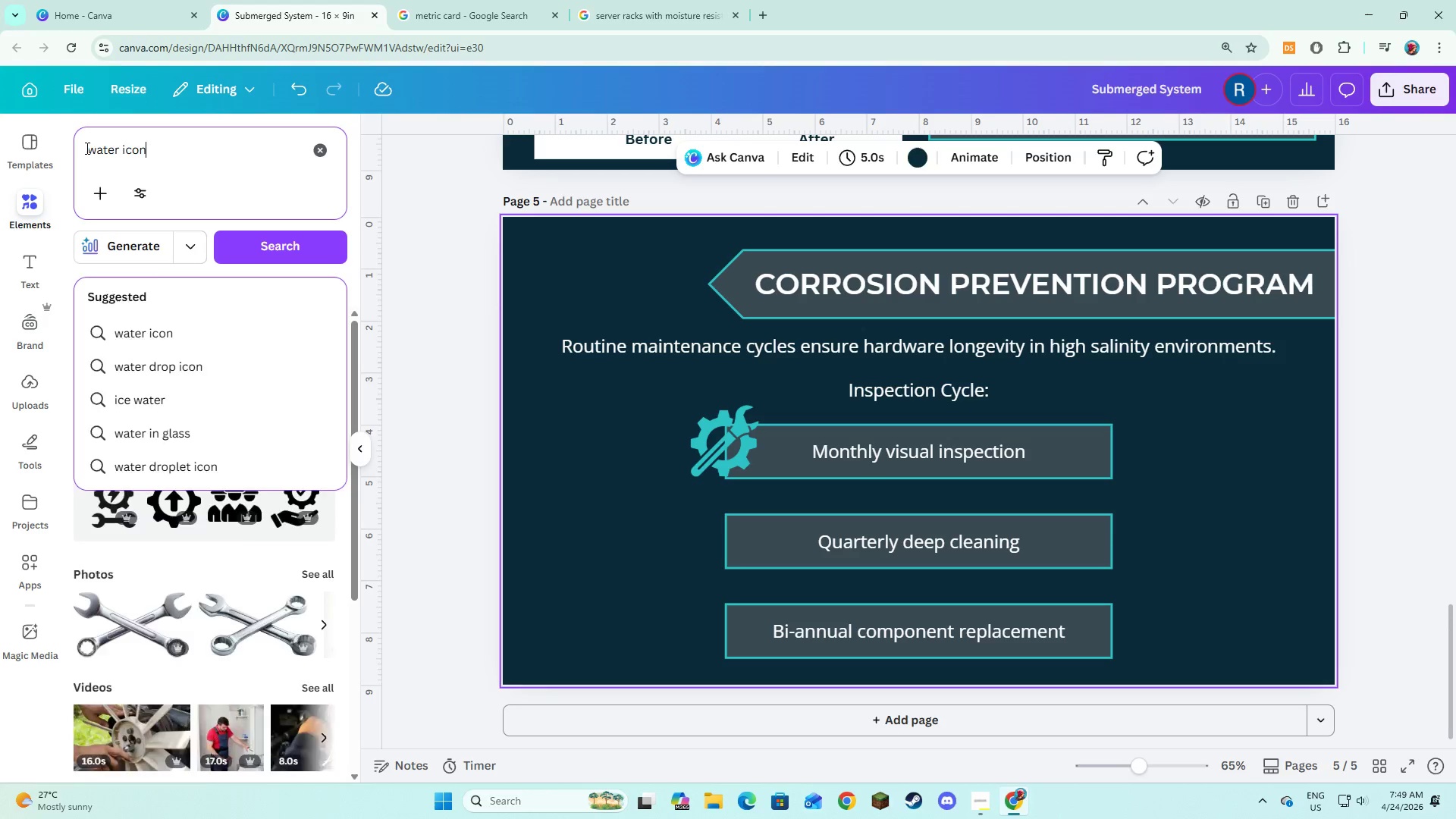 
key(Enter)
 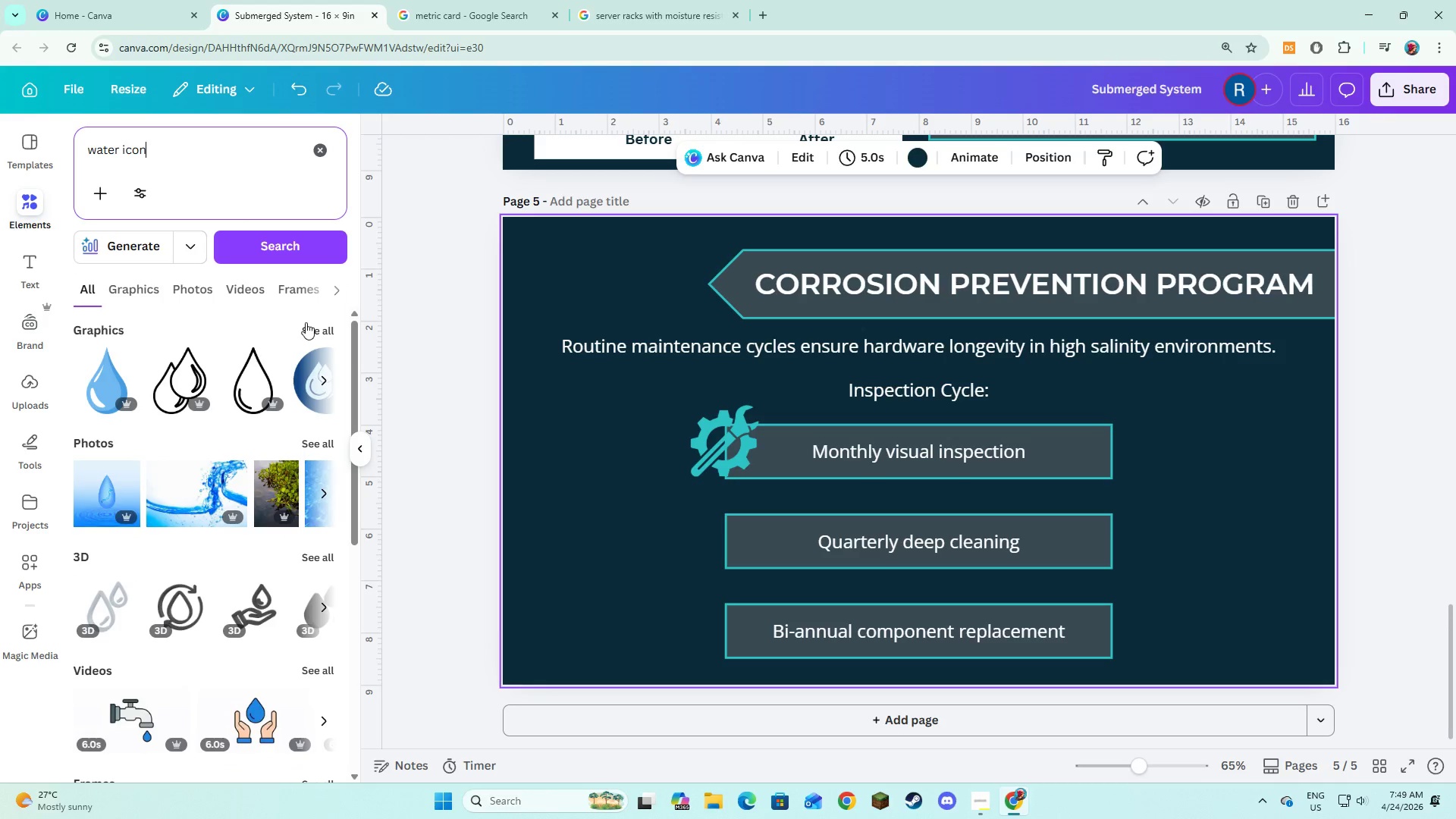 
left_click([312, 328])
 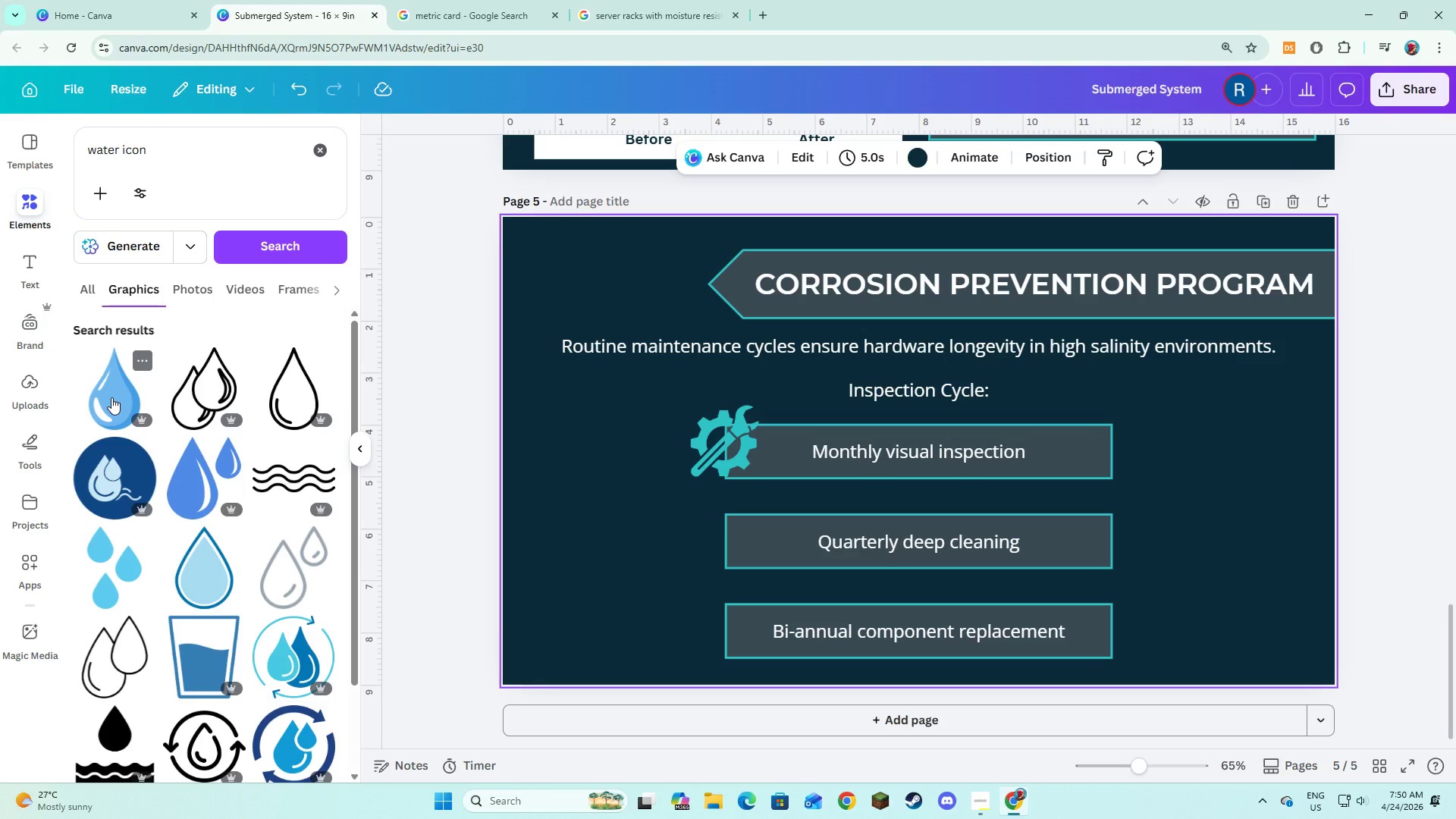 
wait(7.81)
 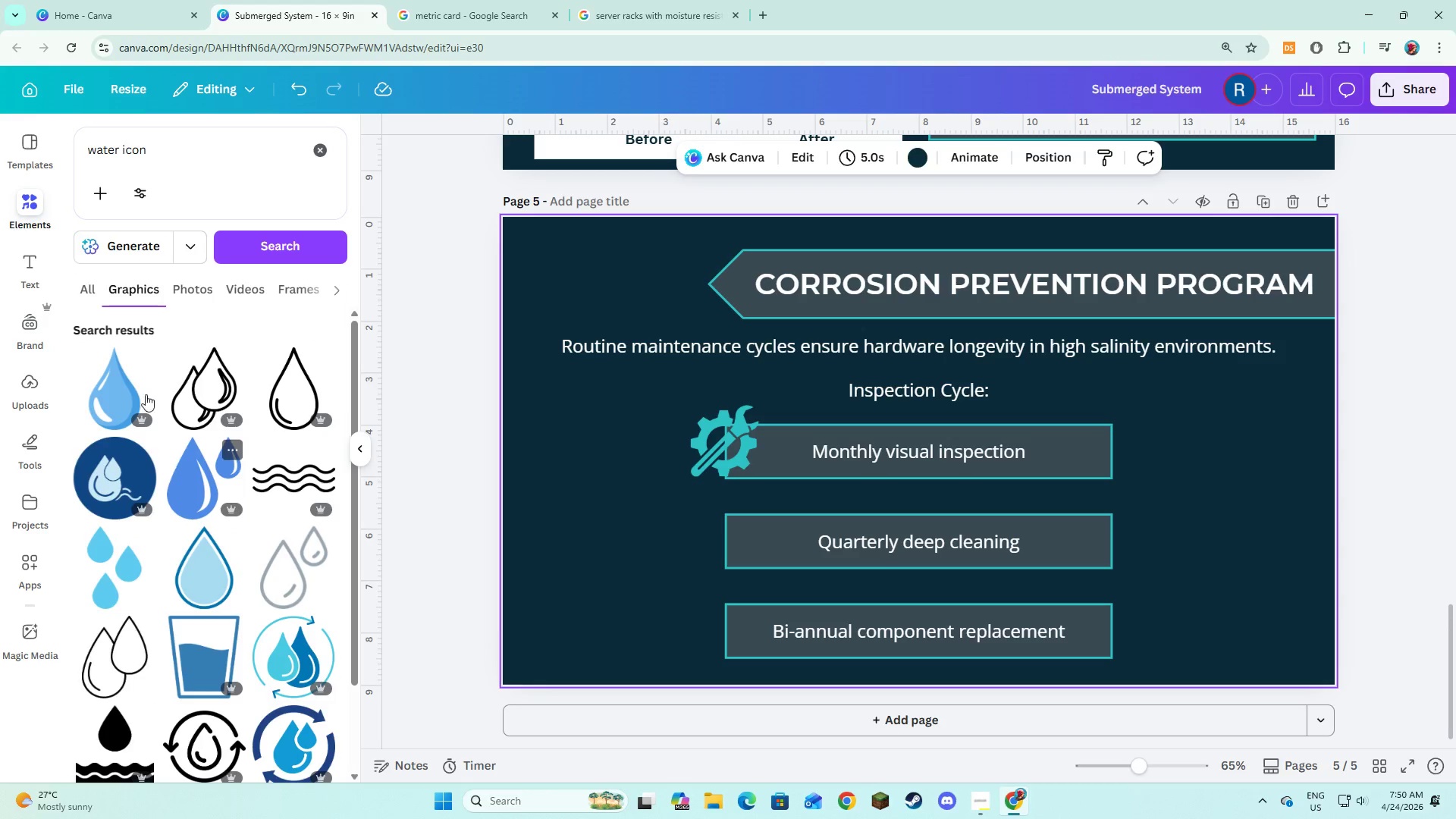 
left_click([111, 397])
 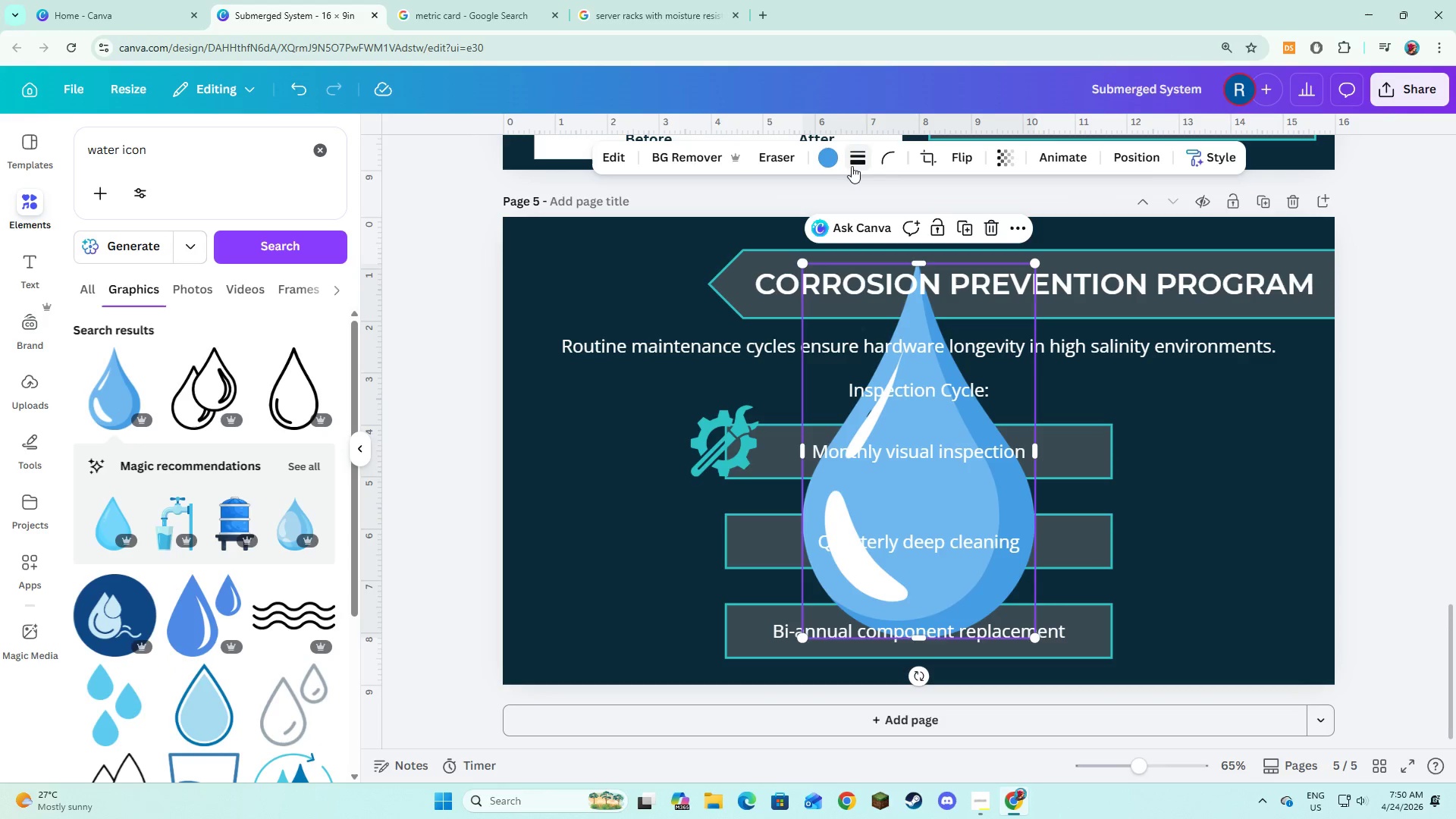 
left_click([832, 161])
 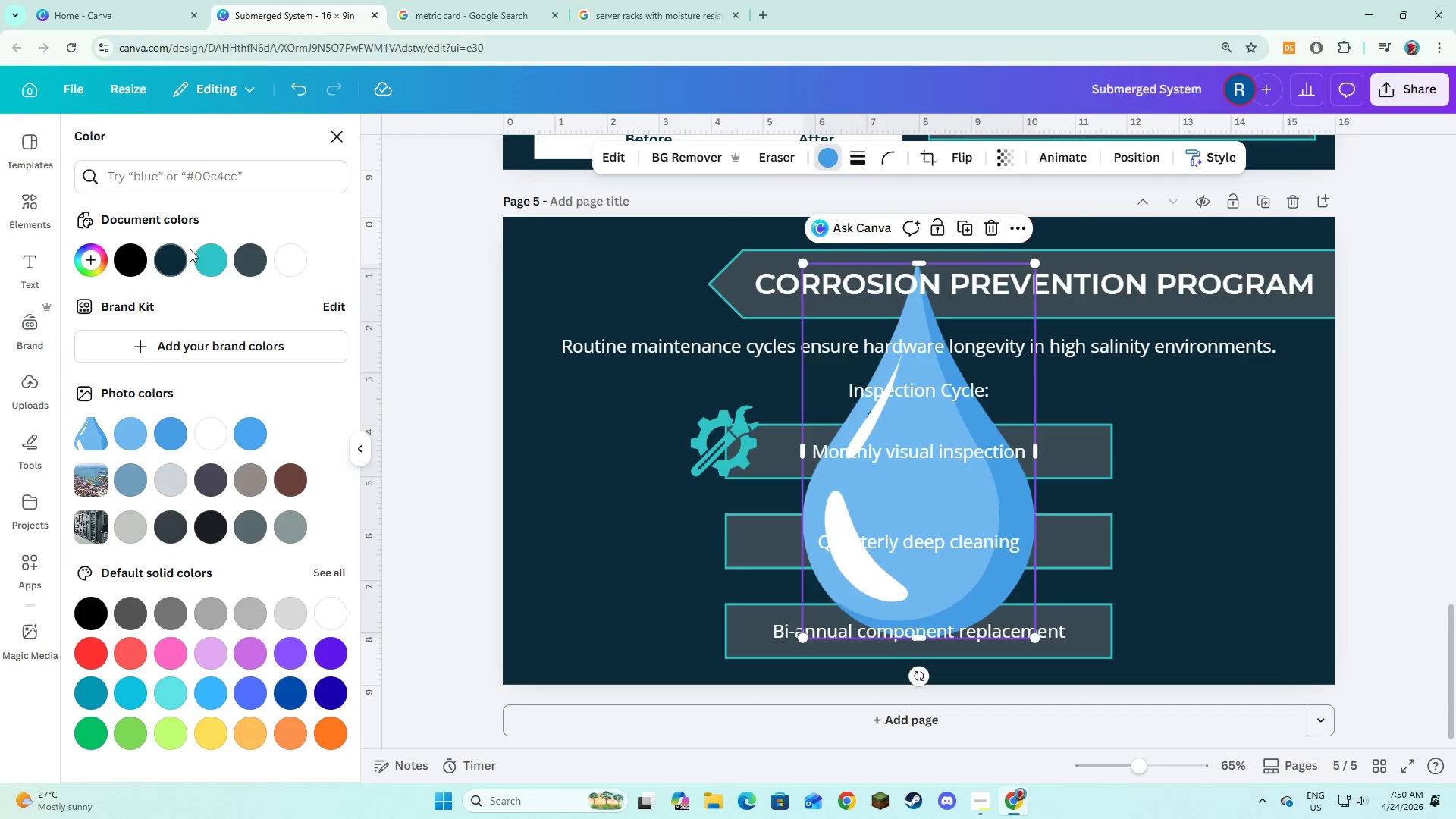 
left_click([208, 259])
 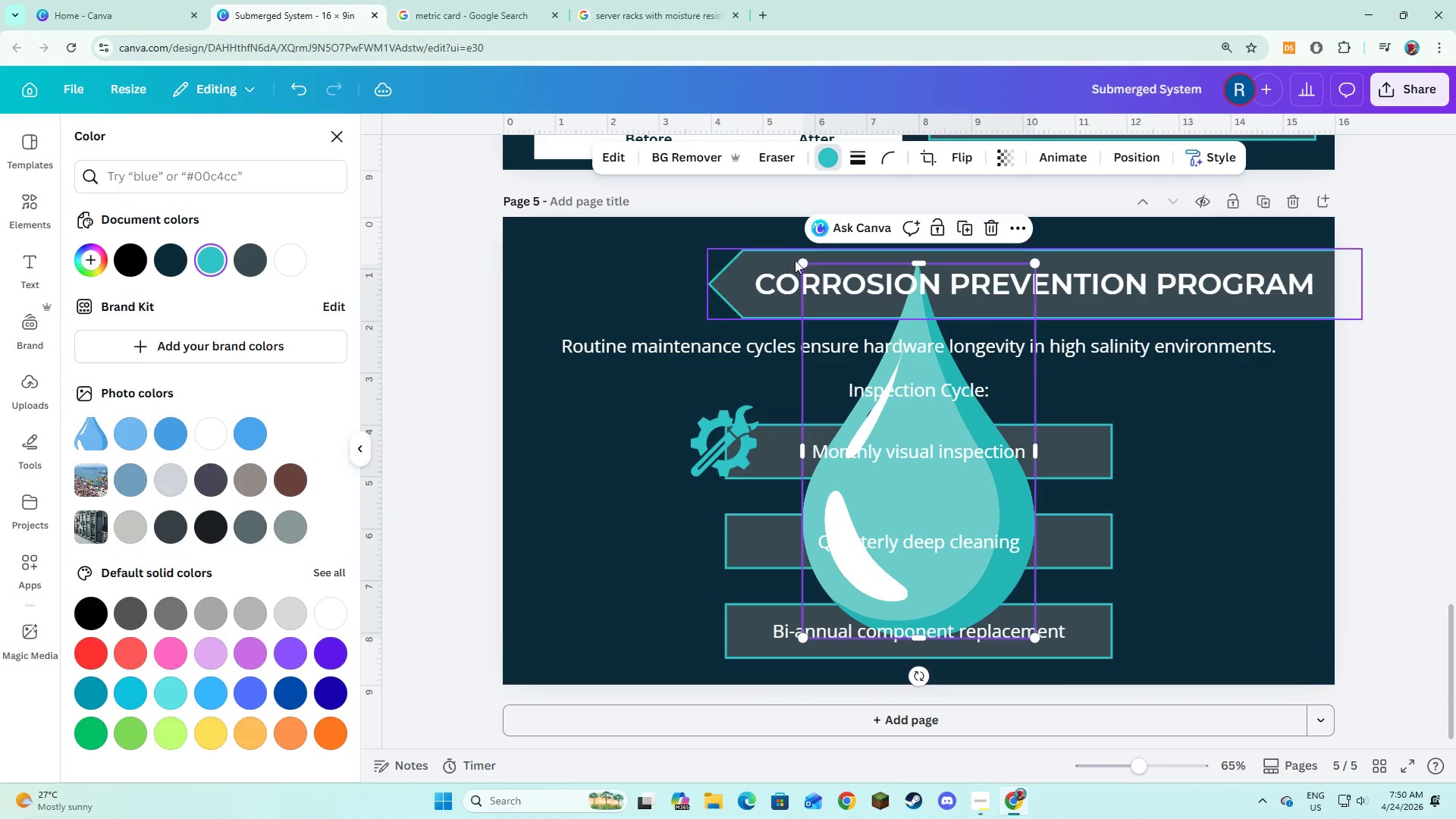 
left_click_drag(start_coordinate=[802, 264], to_coordinate=[906, 502])
 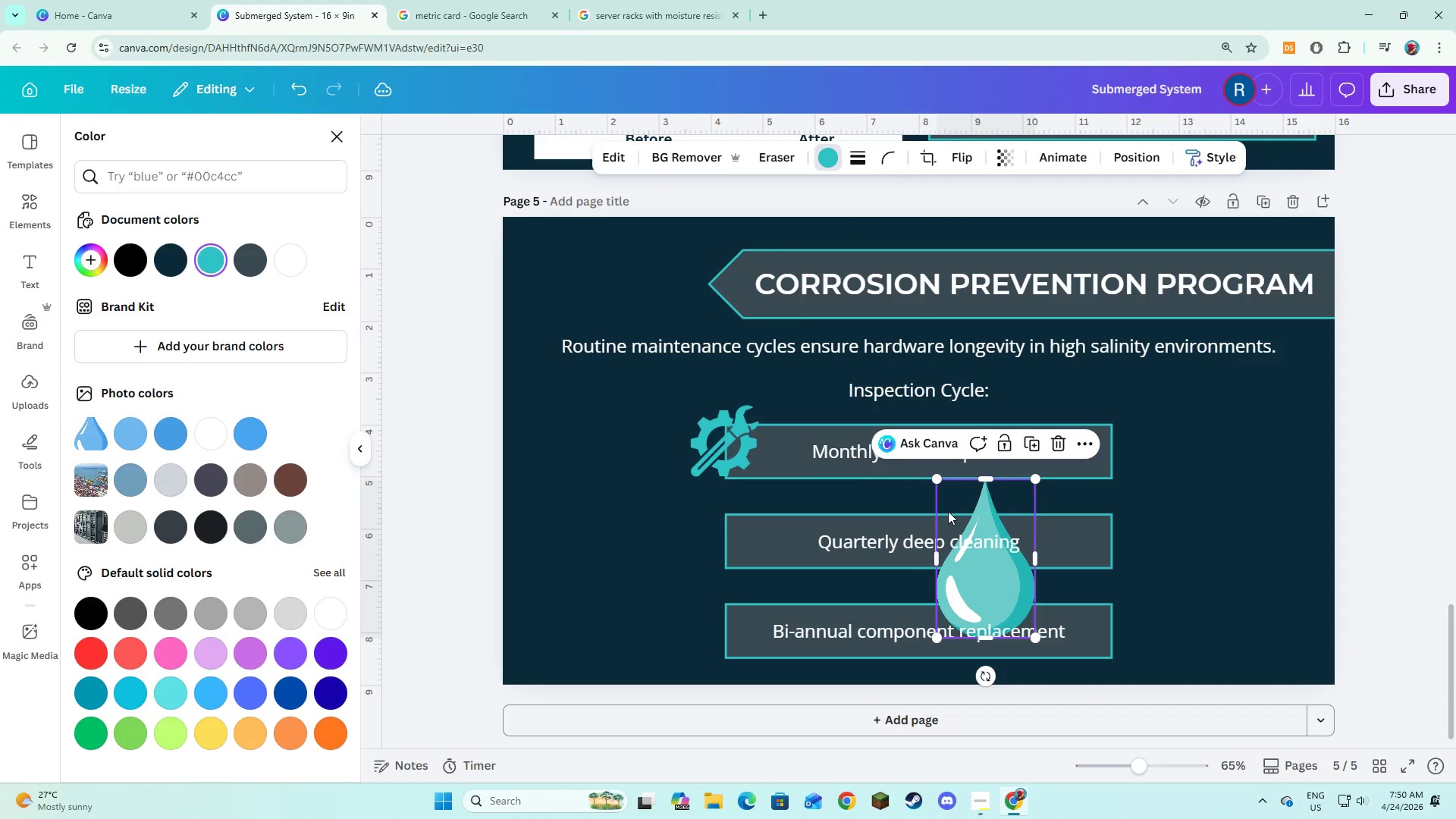 
left_click_drag(start_coordinate=[948, 511], to_coordinate=[811, 435])
 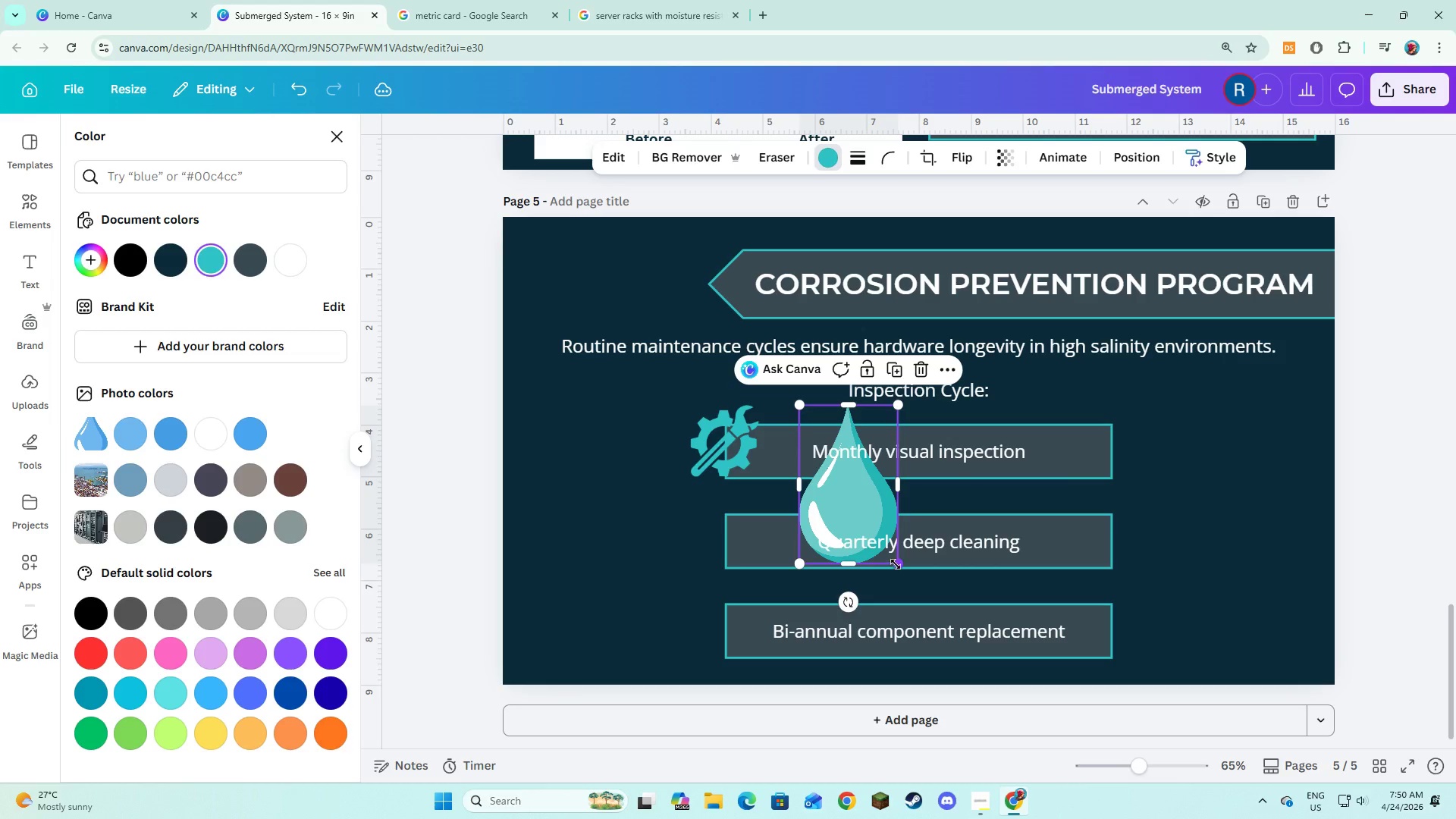 
left_click_drag(start_coordinate=[896, 564], to_coordinate=[839, 479])
 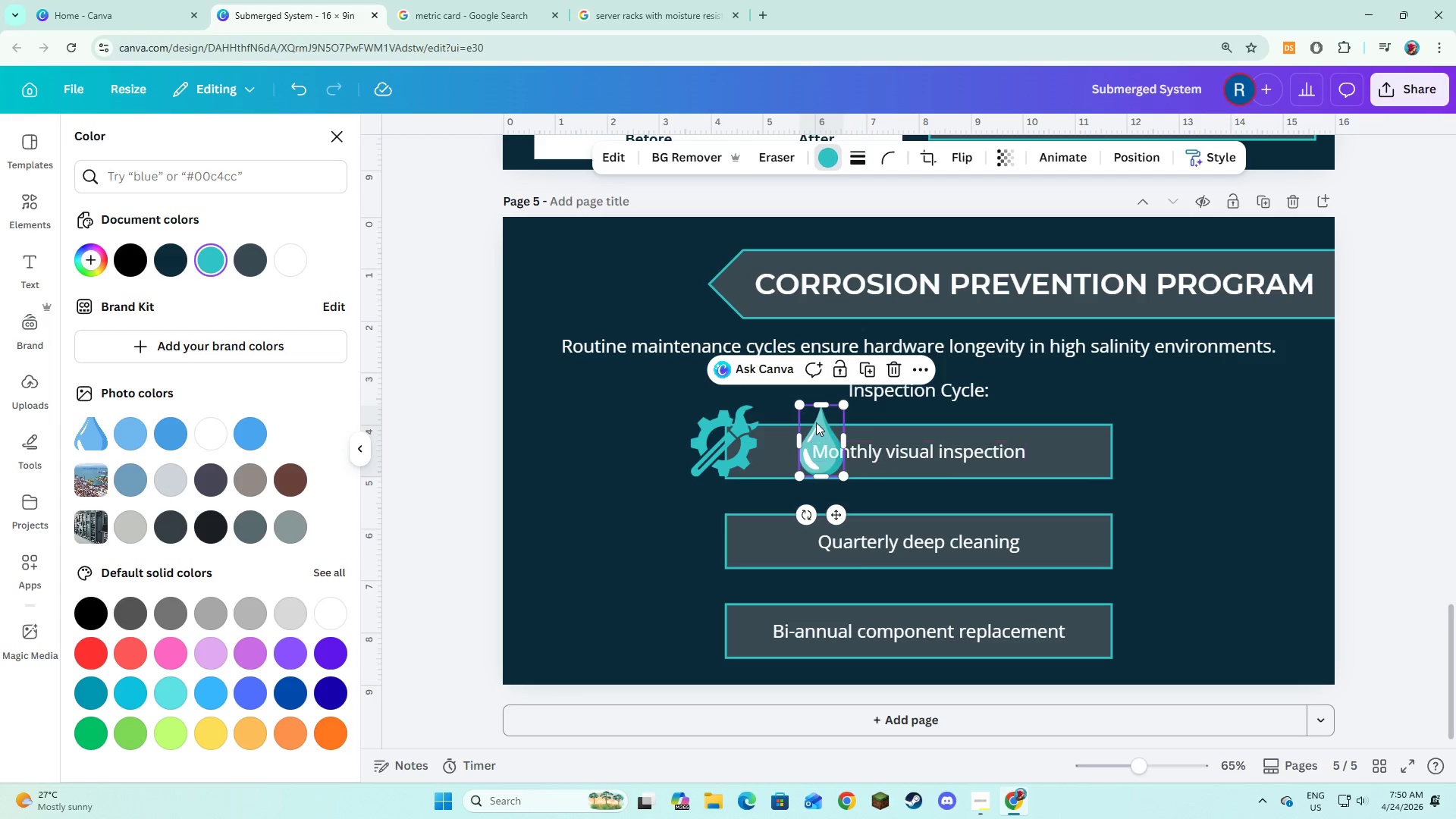 
left_click_drag(start_coordinate=[817, 420], to_coordinate=[1106, 513])
 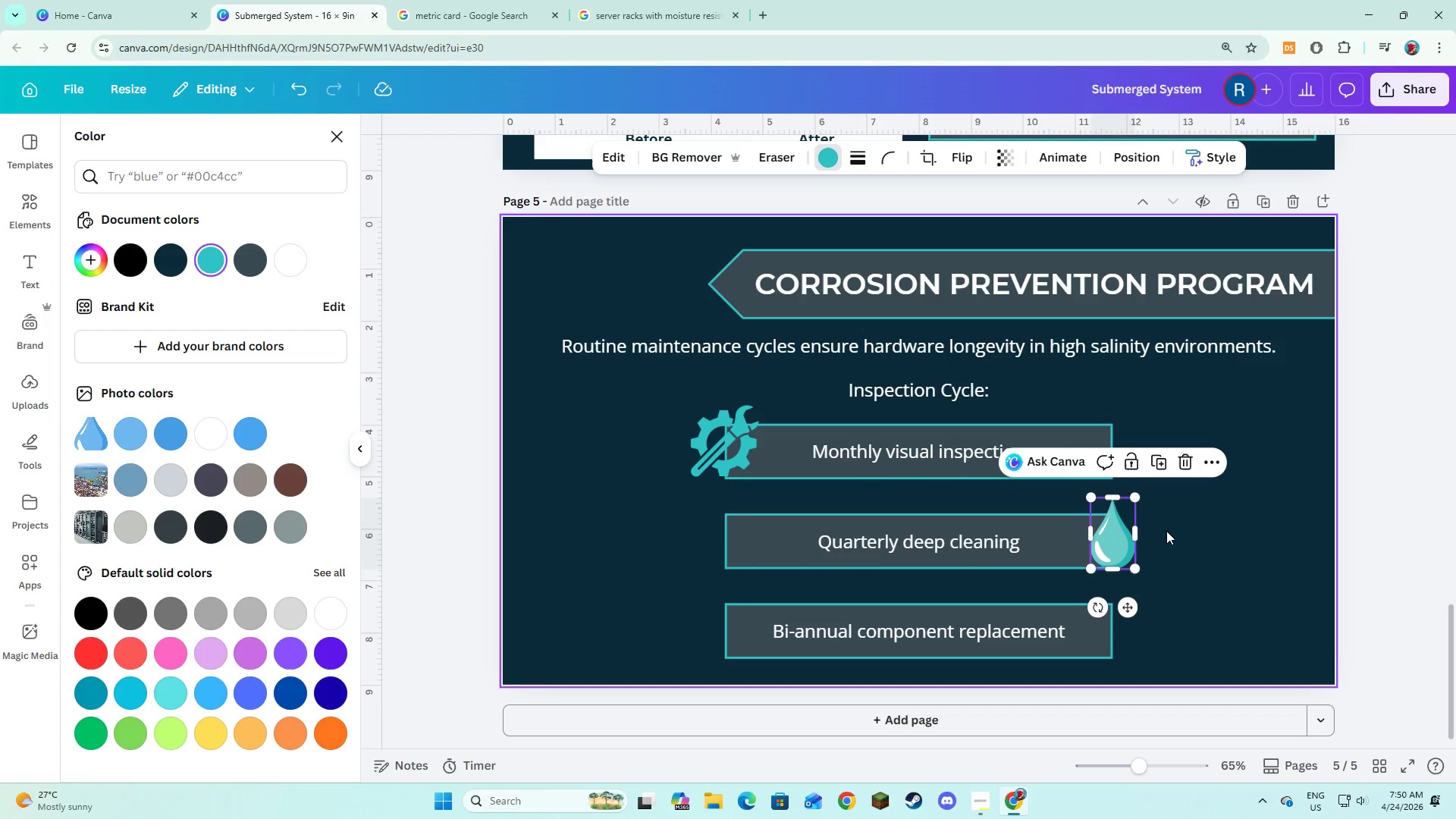 
left_click([1166, 531])
 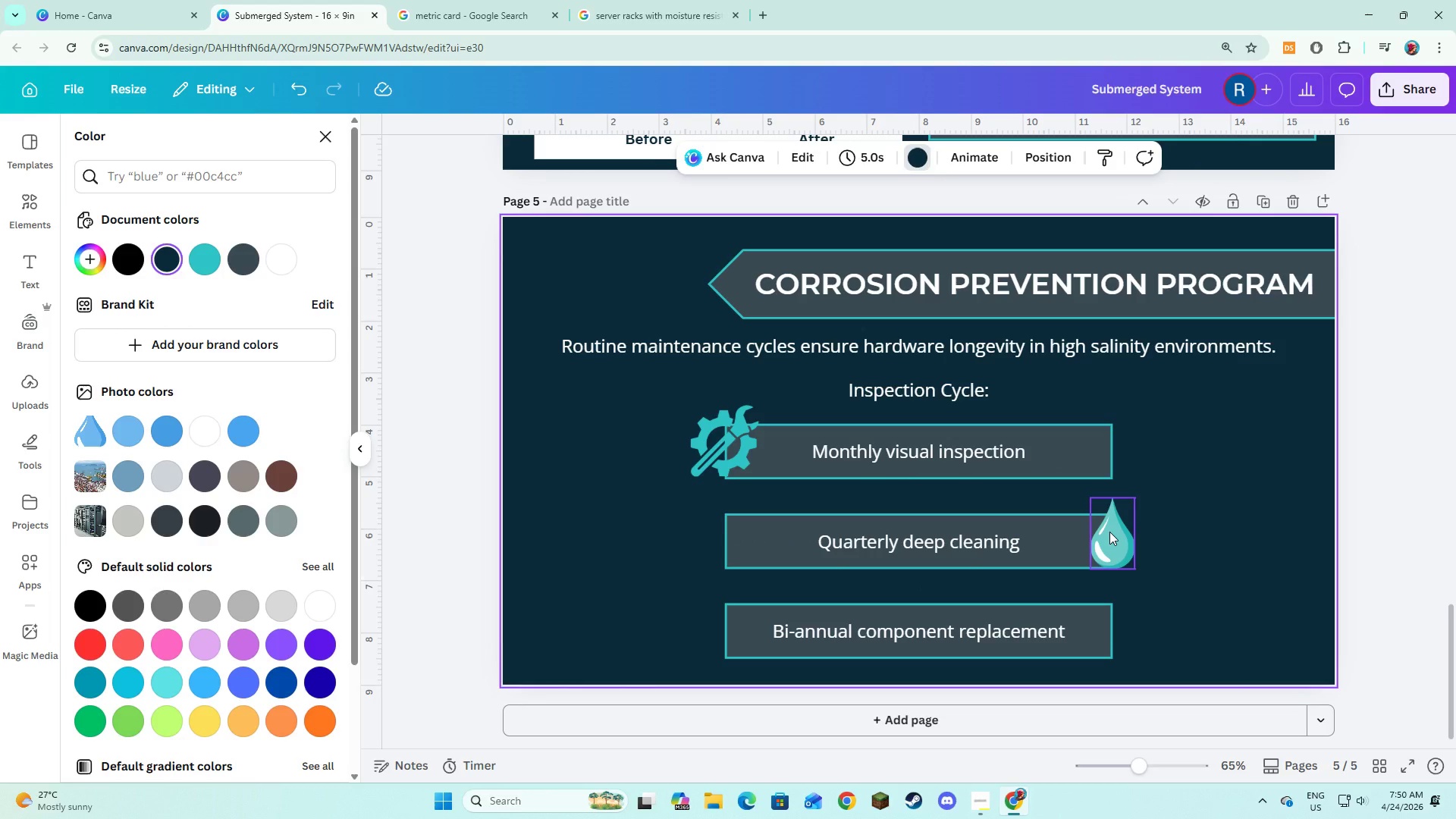 
left_click_drag(start_coordinate=[1109, 532], to_coordinate=[1115, 532])
 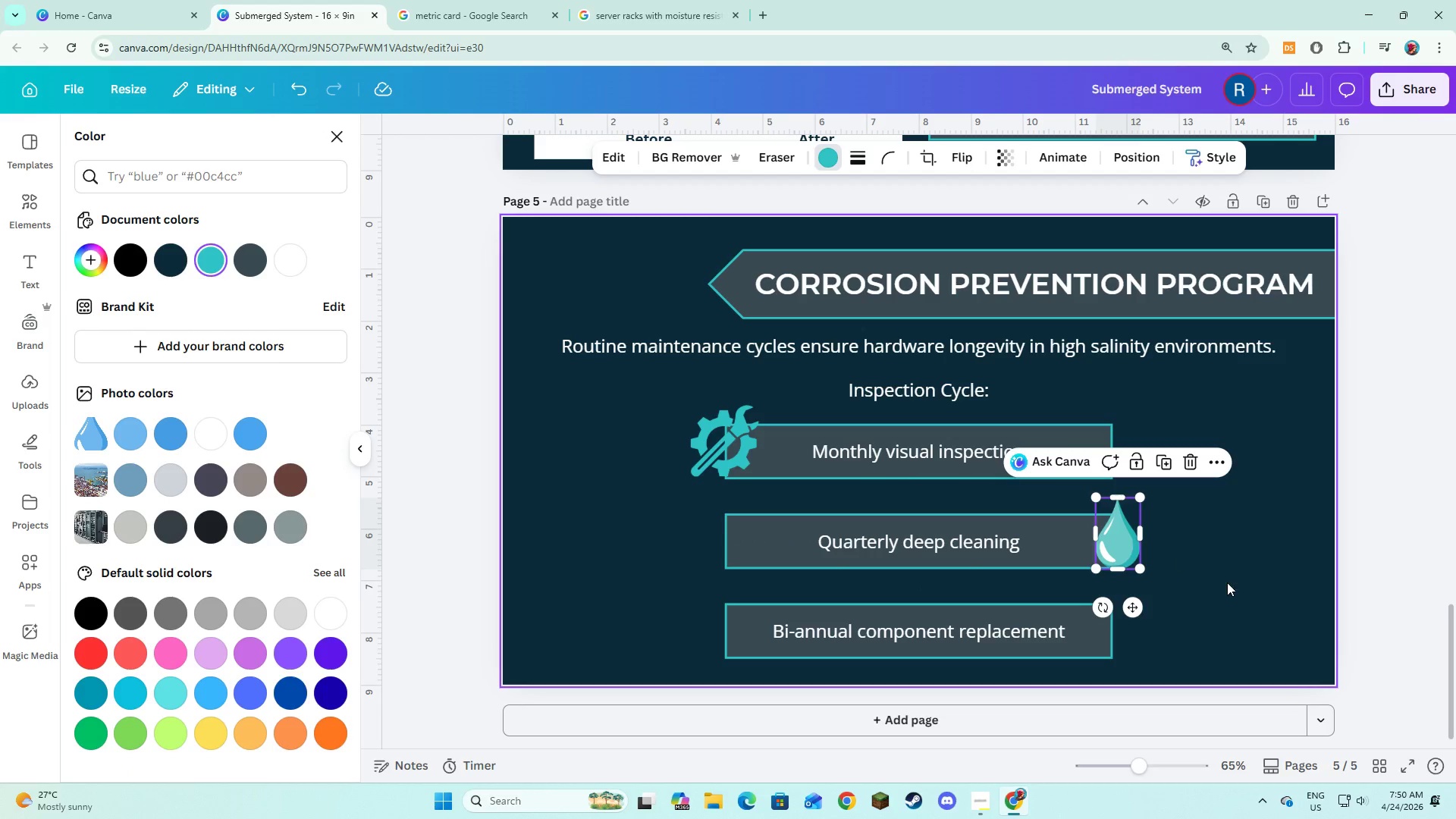 
left_click([1227, 582])
 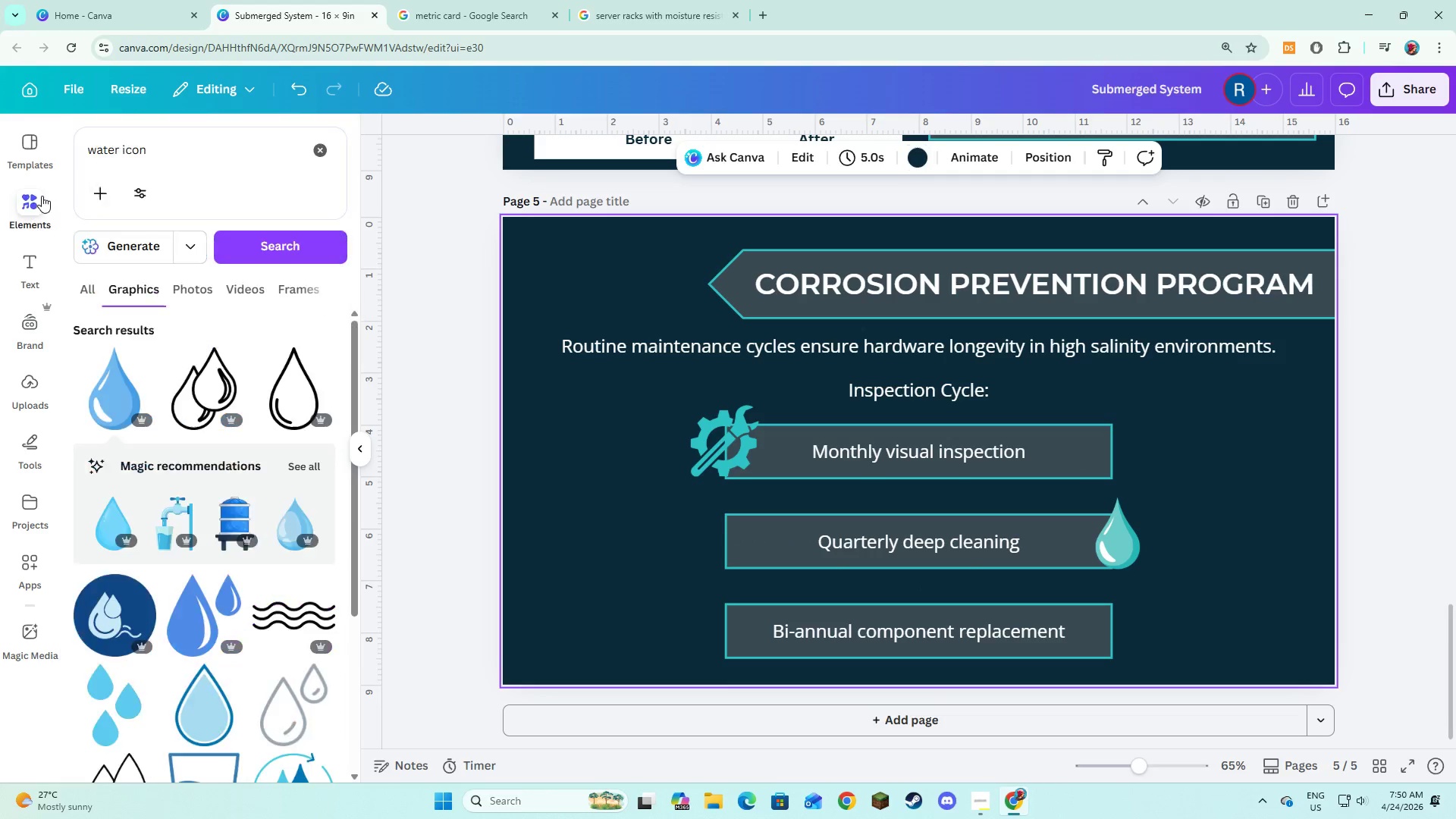 
wait(6.94)
 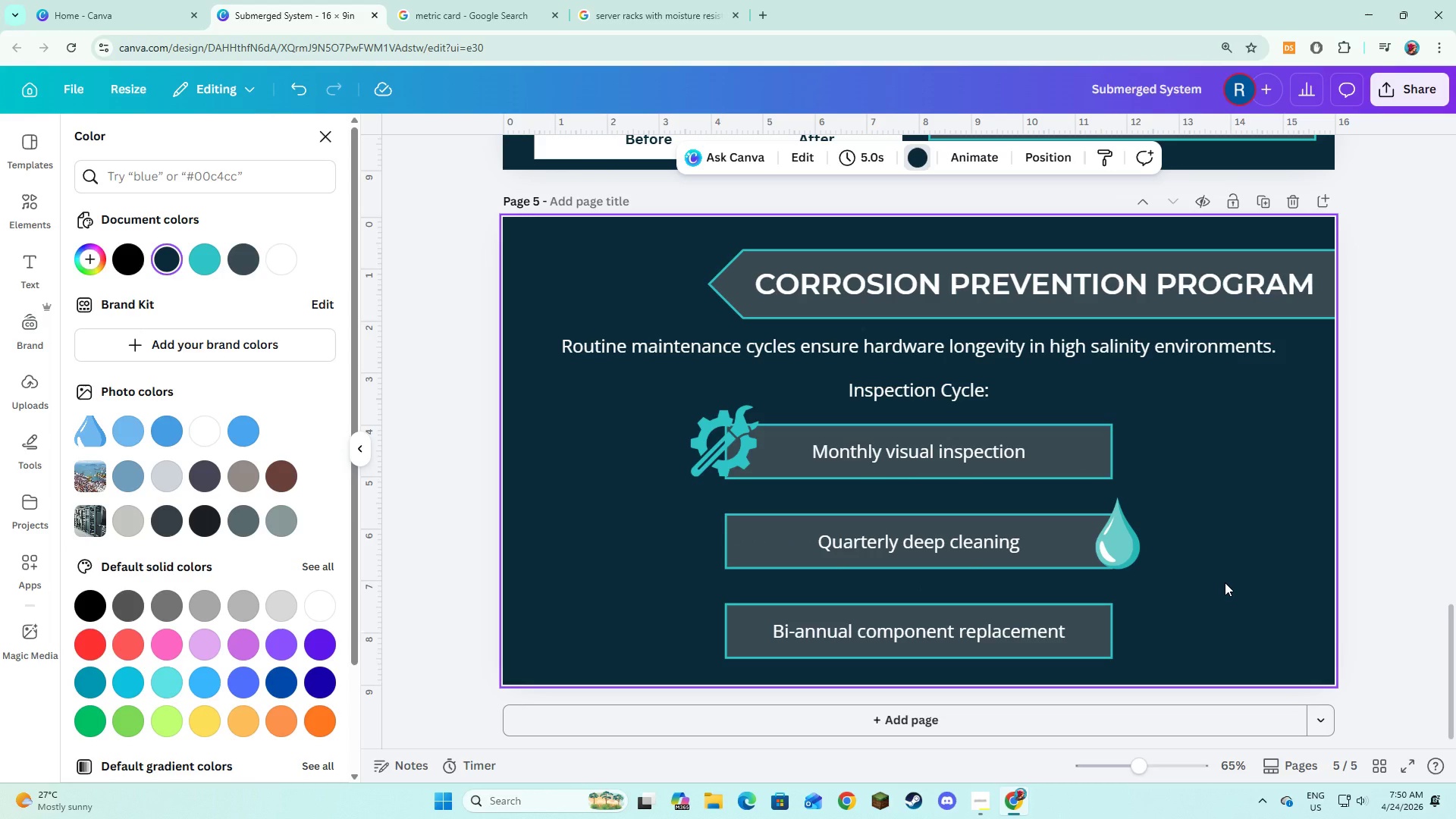 
left_click_drag(start_coordinate=[120, 144], to_coordinate=[80, 140])
 